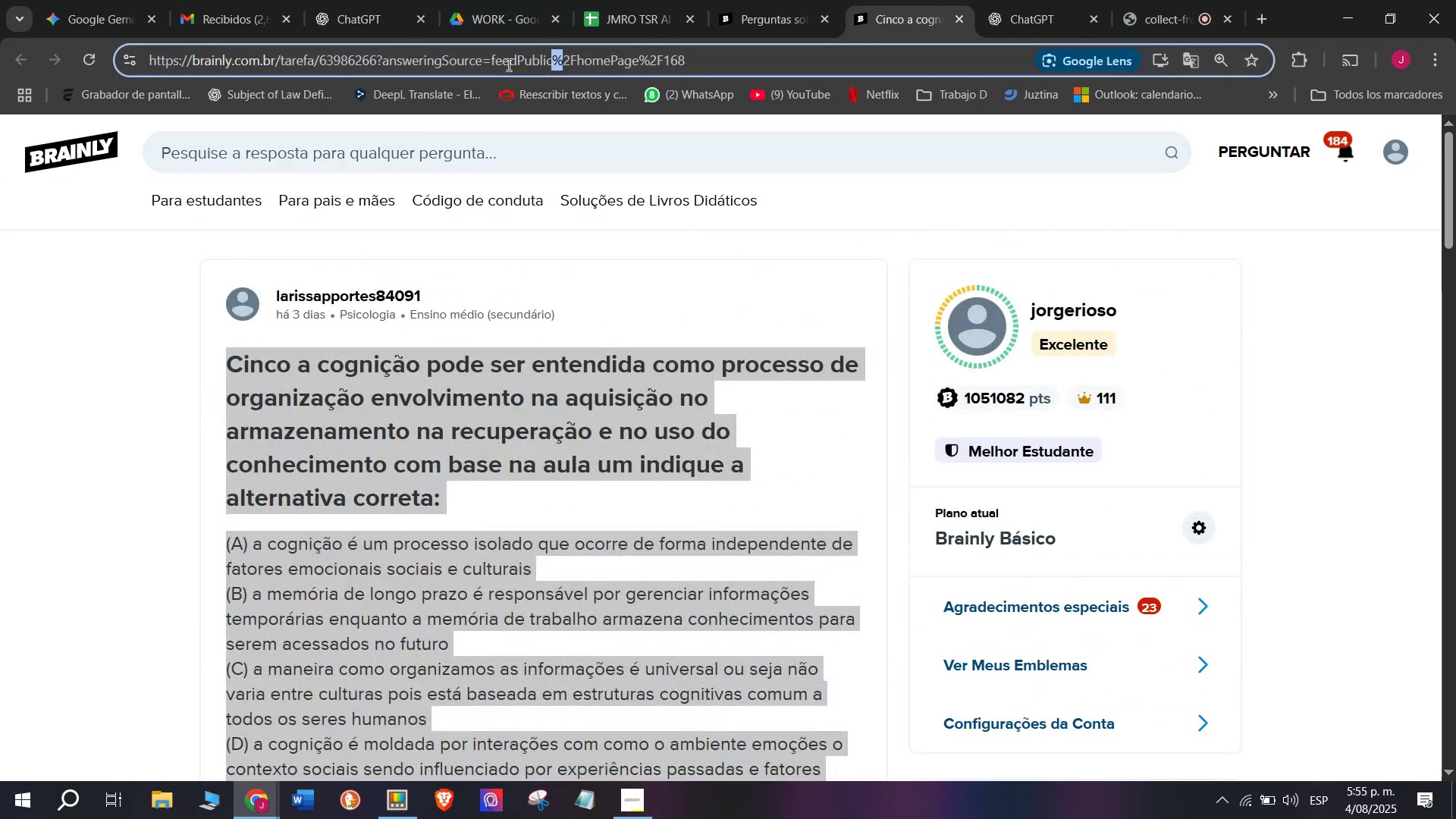 
triple_click([507, 64])
 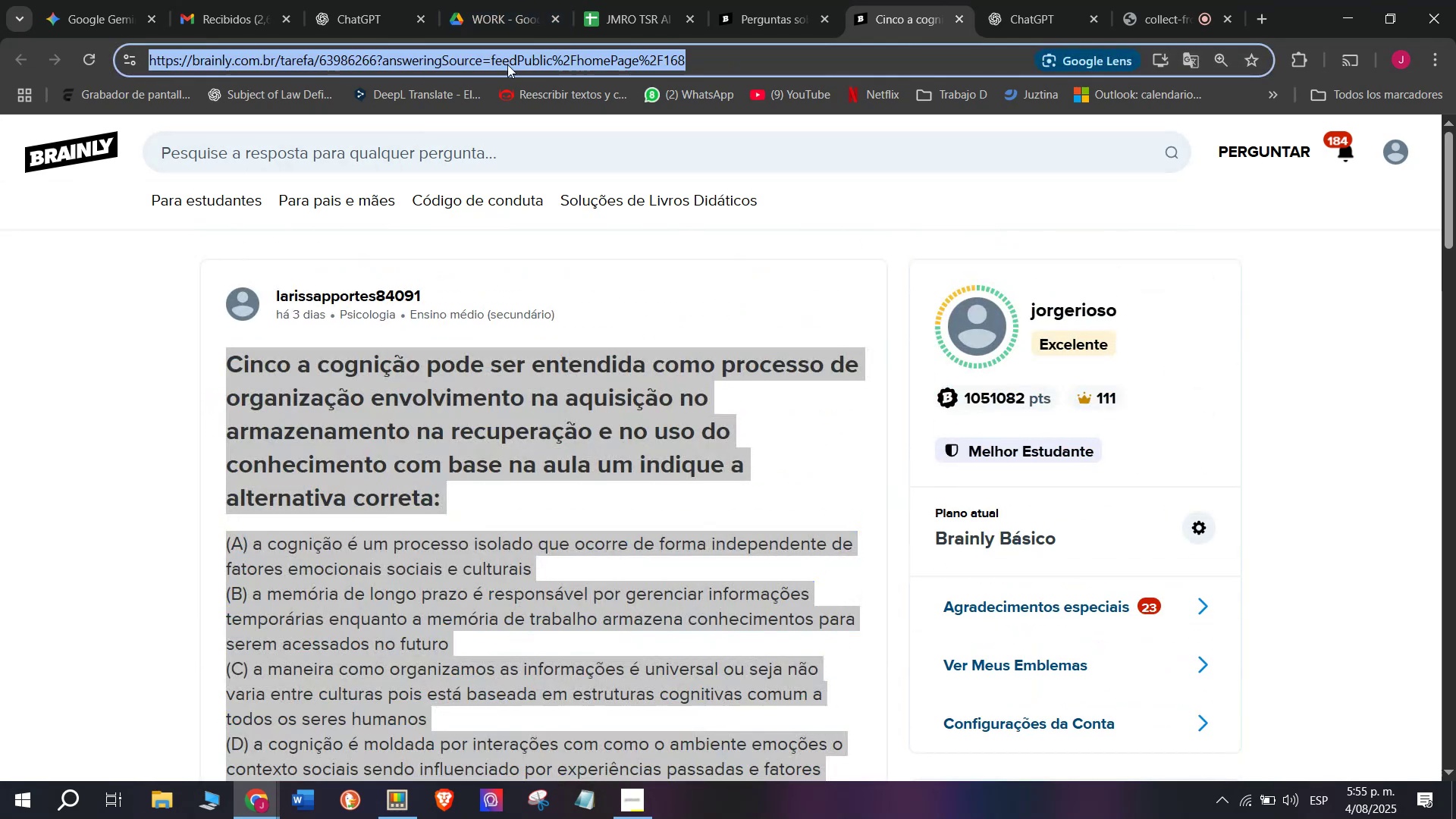 
key(Control+ControlLeft)
 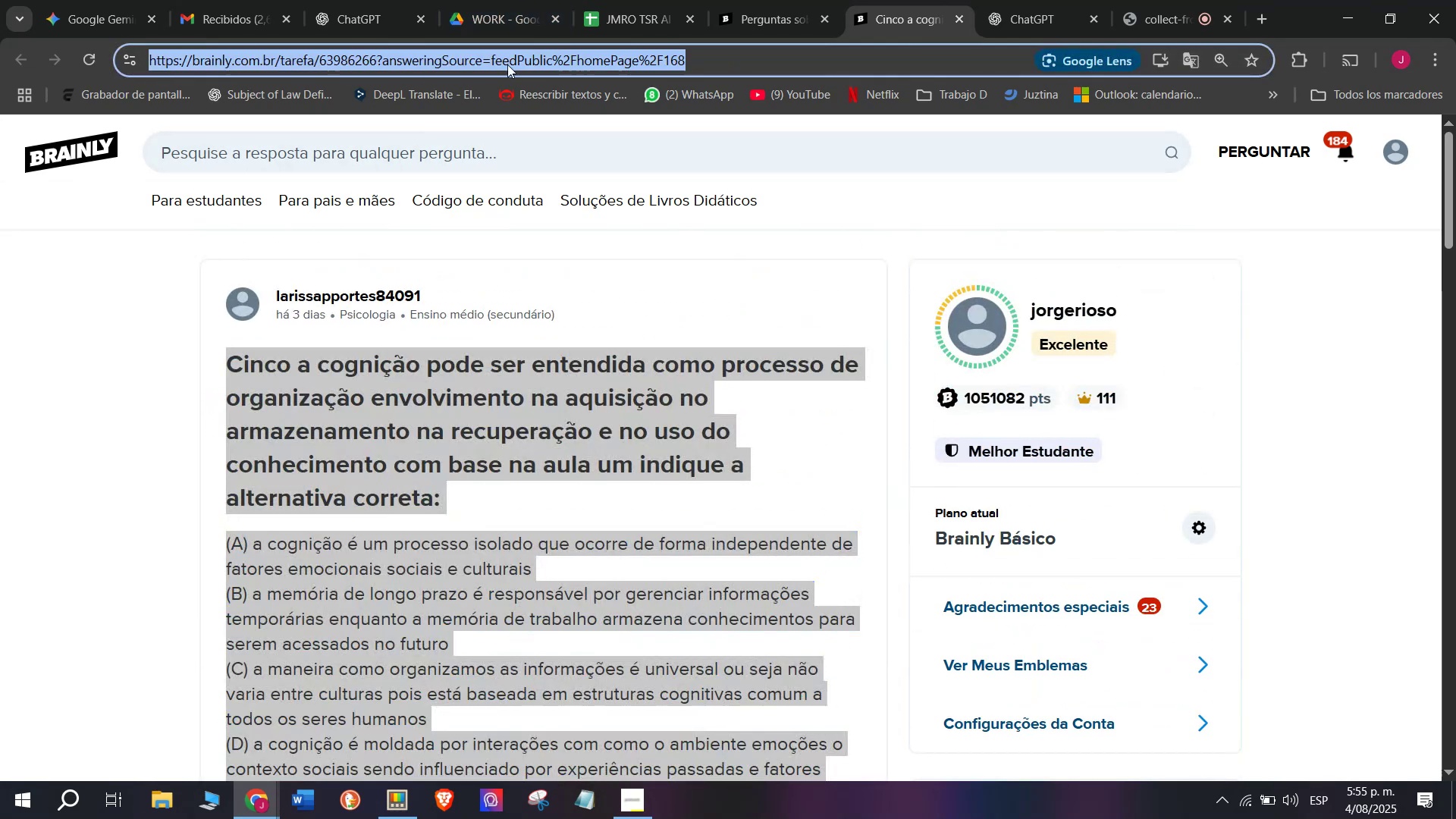 
key(Break)
 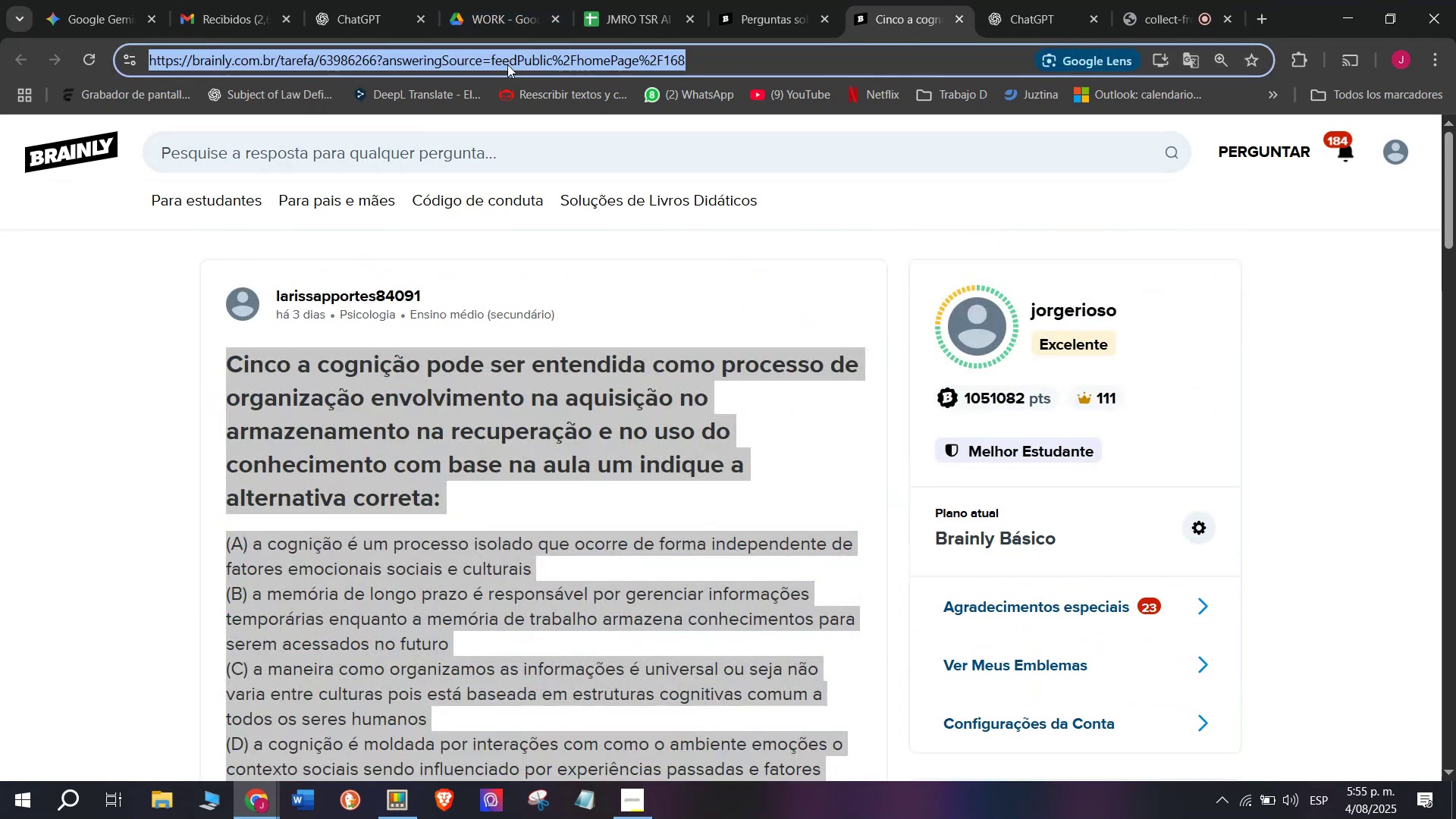 
key(Control+C)
 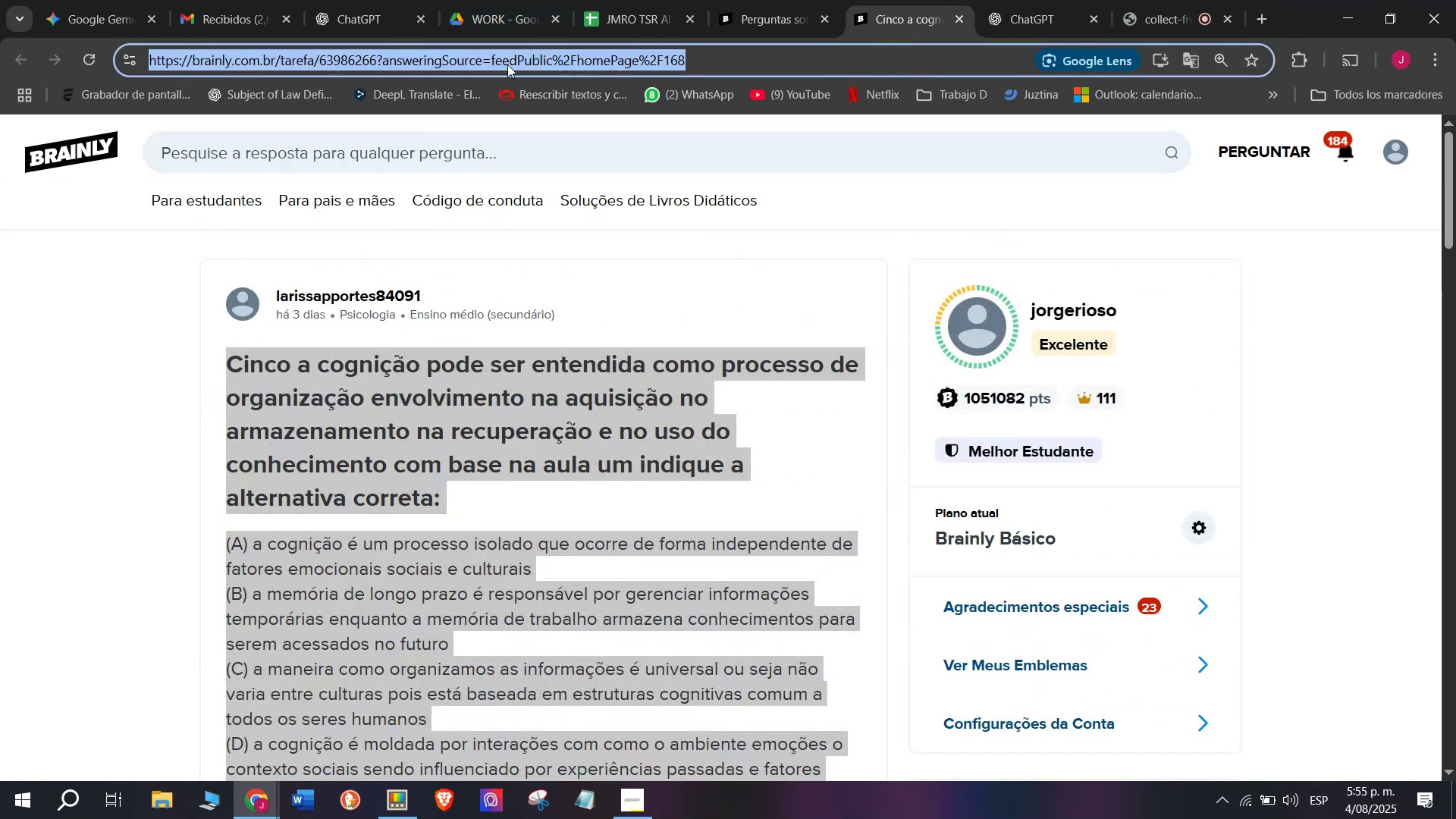 
key(Control+ControlLeft)
 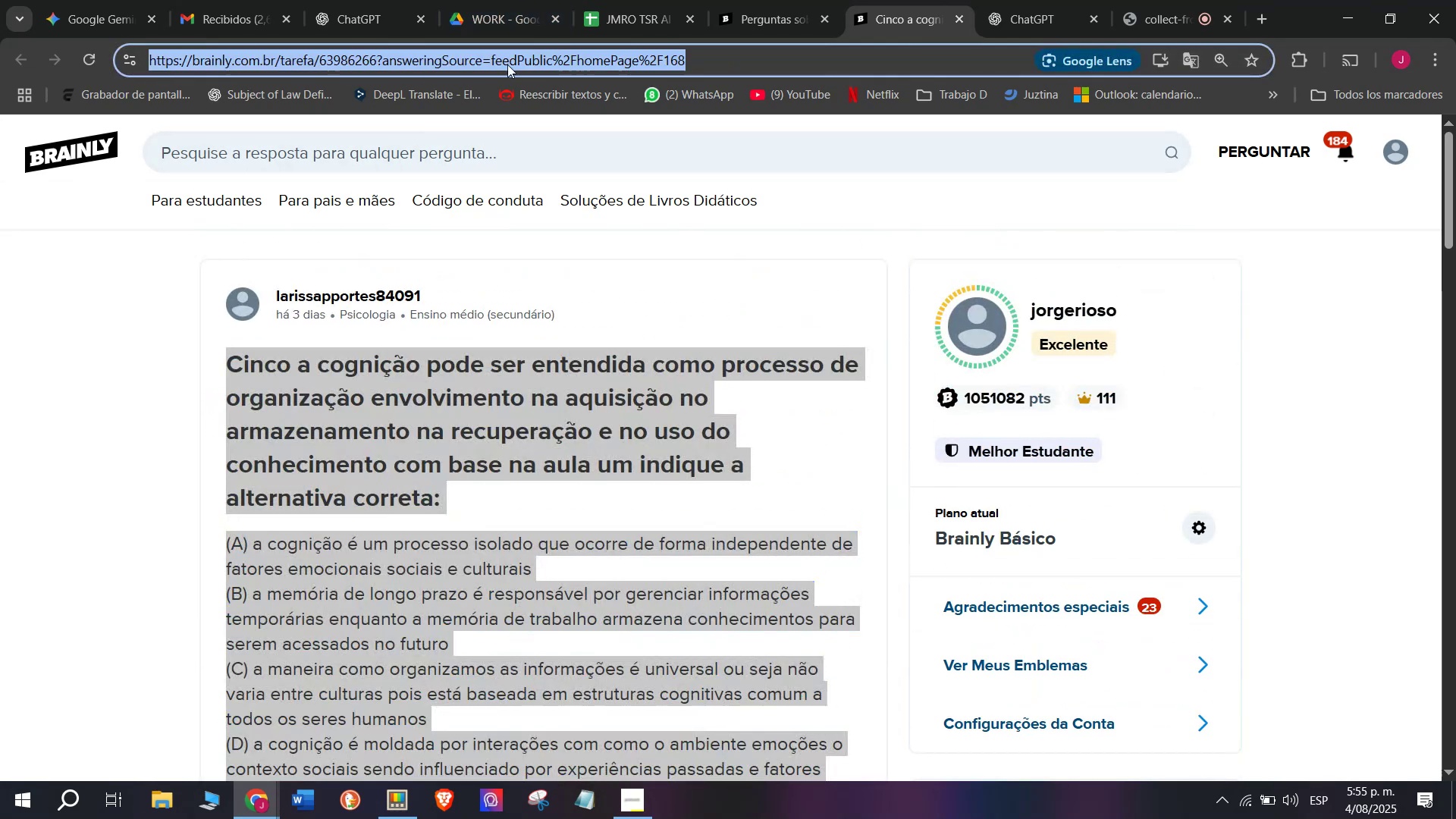 
key(Break)
 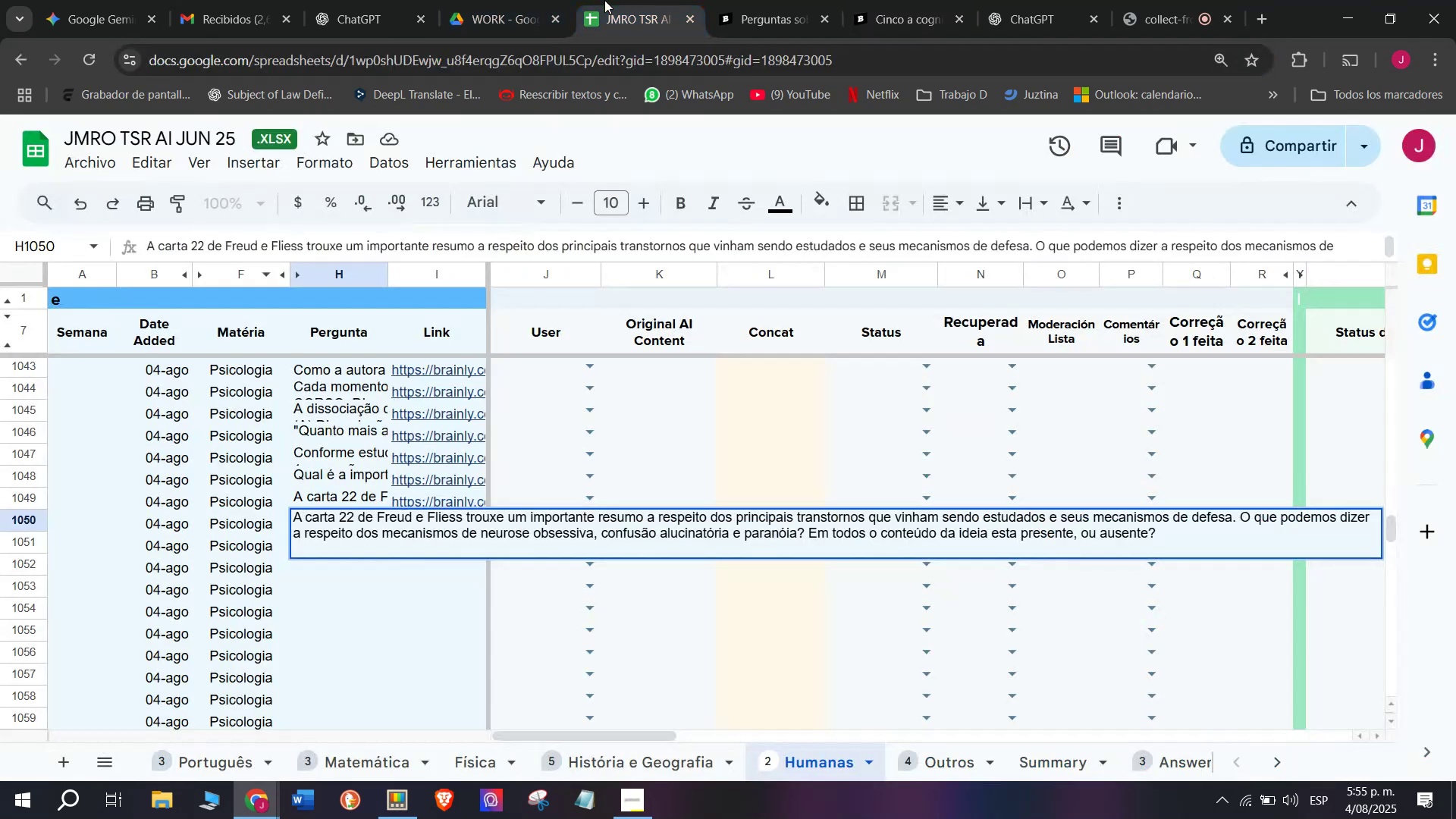 
key(Control+C)
 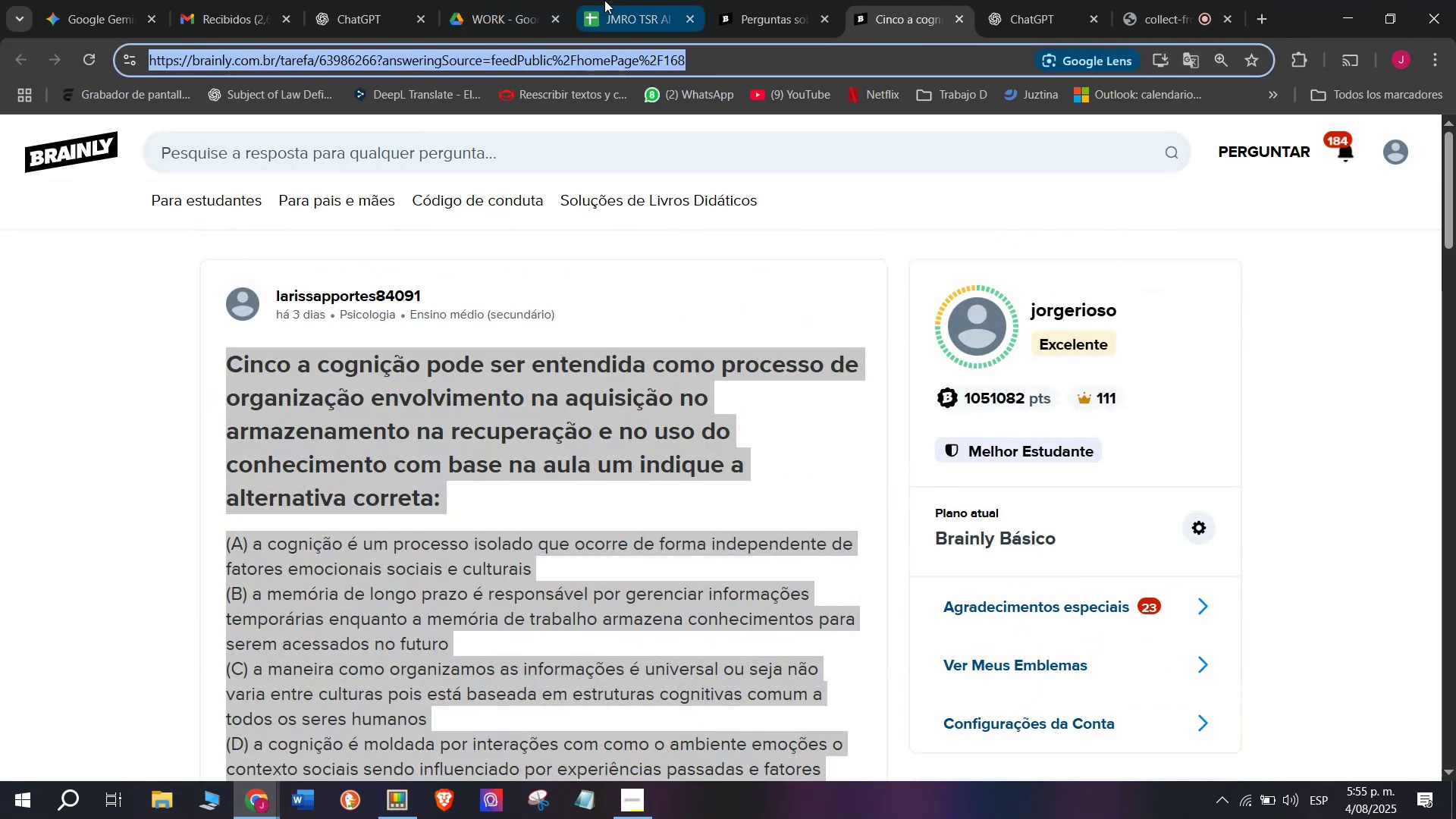 
left_click([604, 0])
 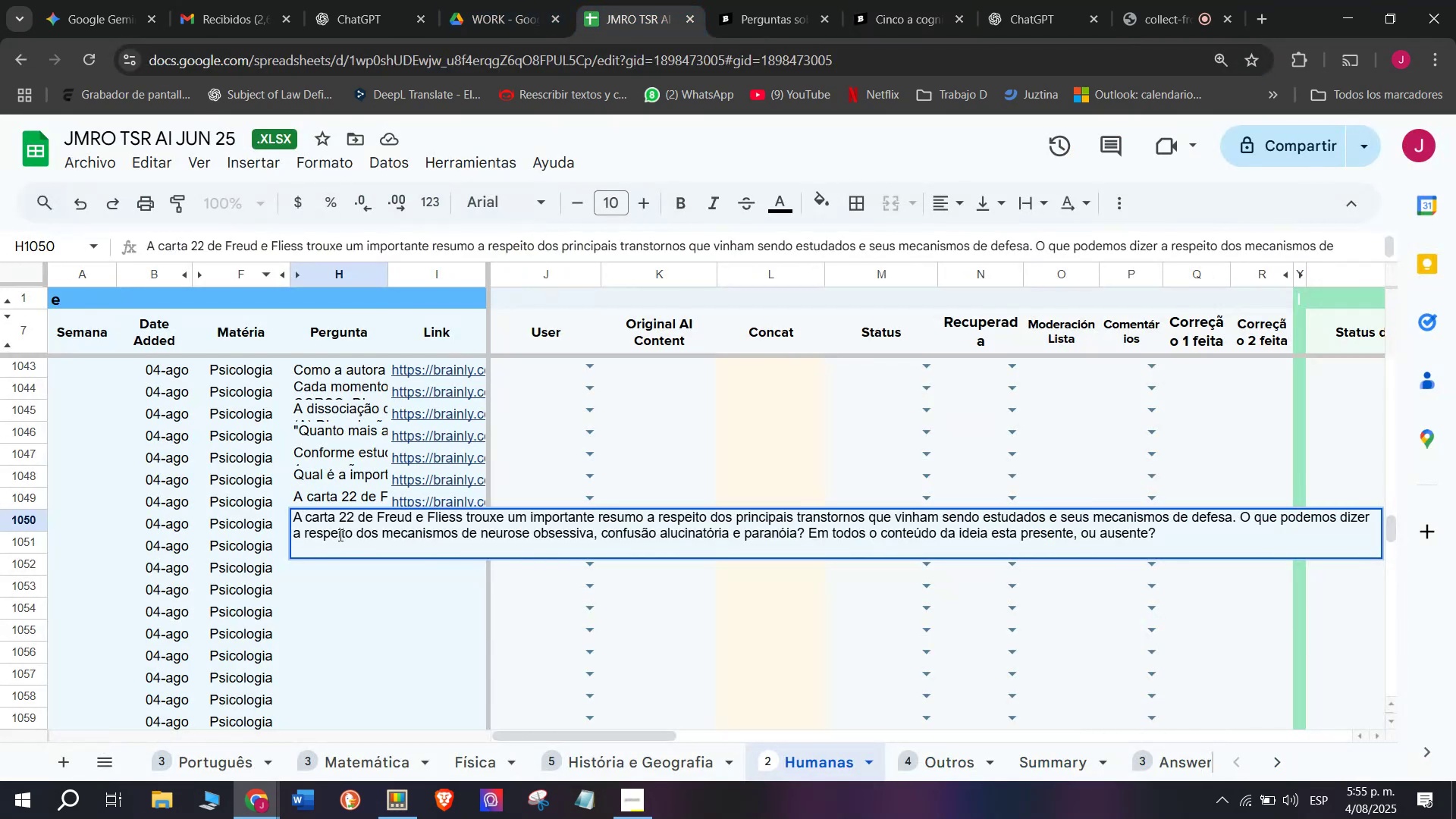 
double_click([340, 533])
 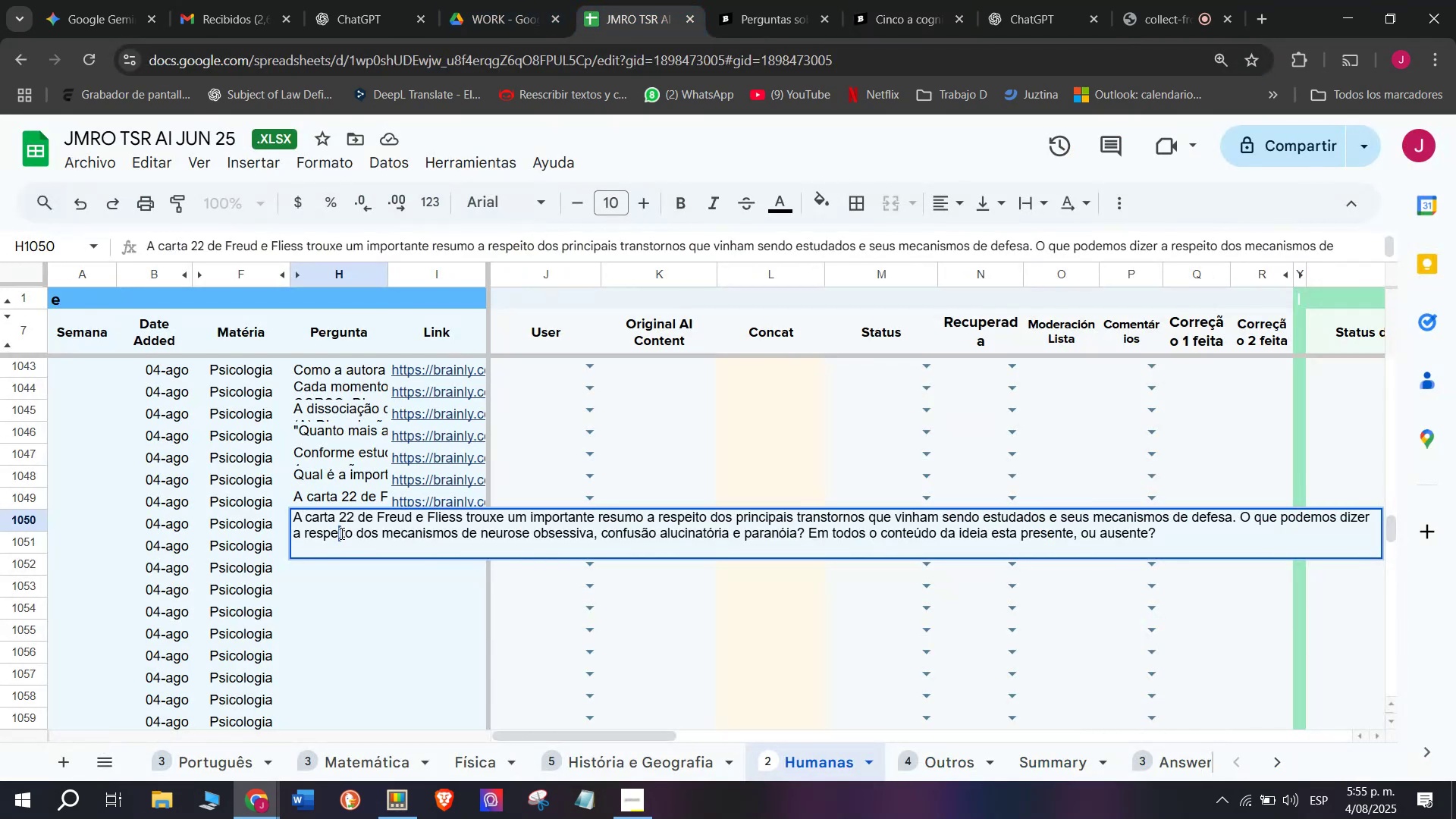 
triple_click([340, 533])
 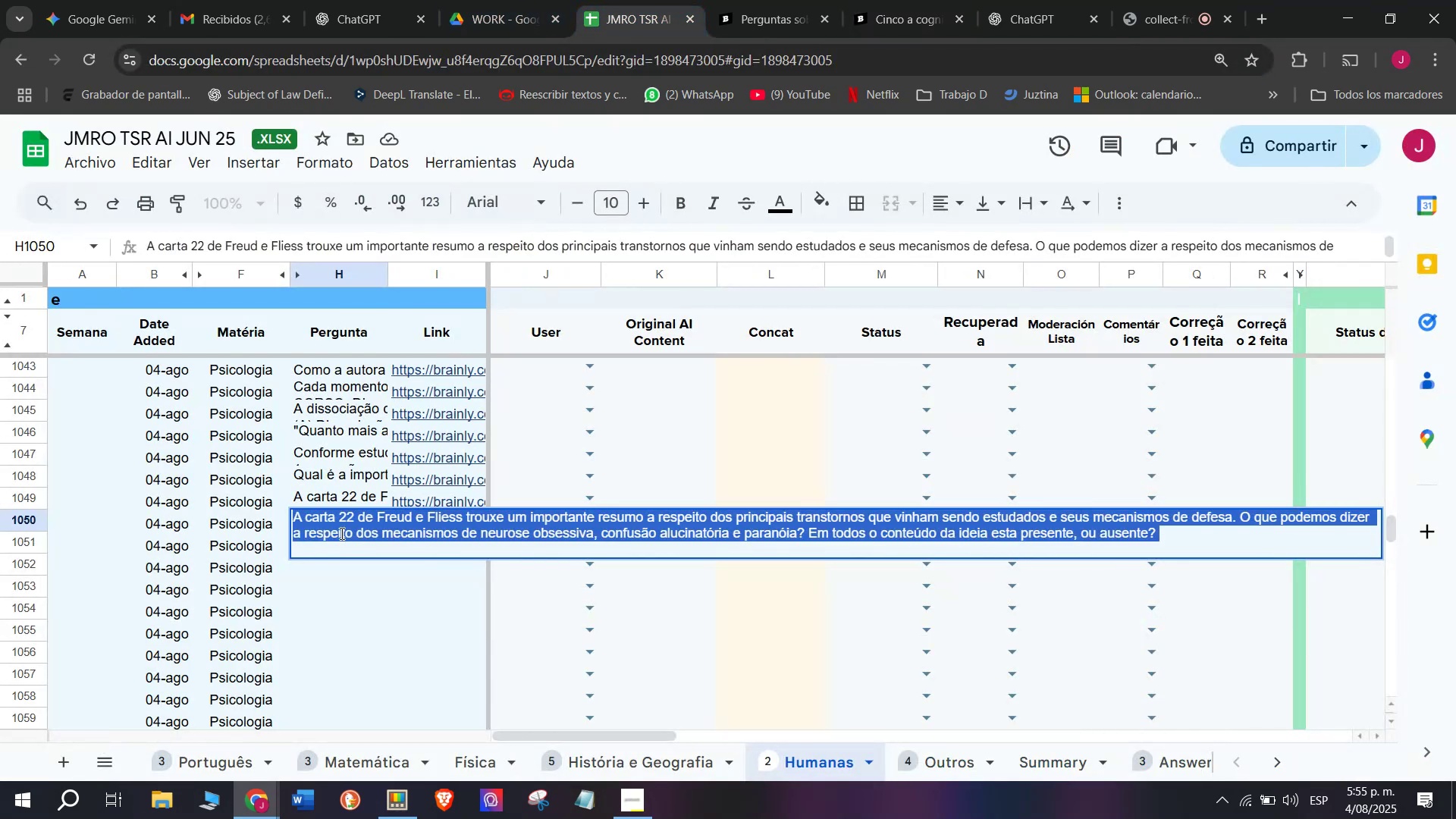 
triple_click([340, 533])
 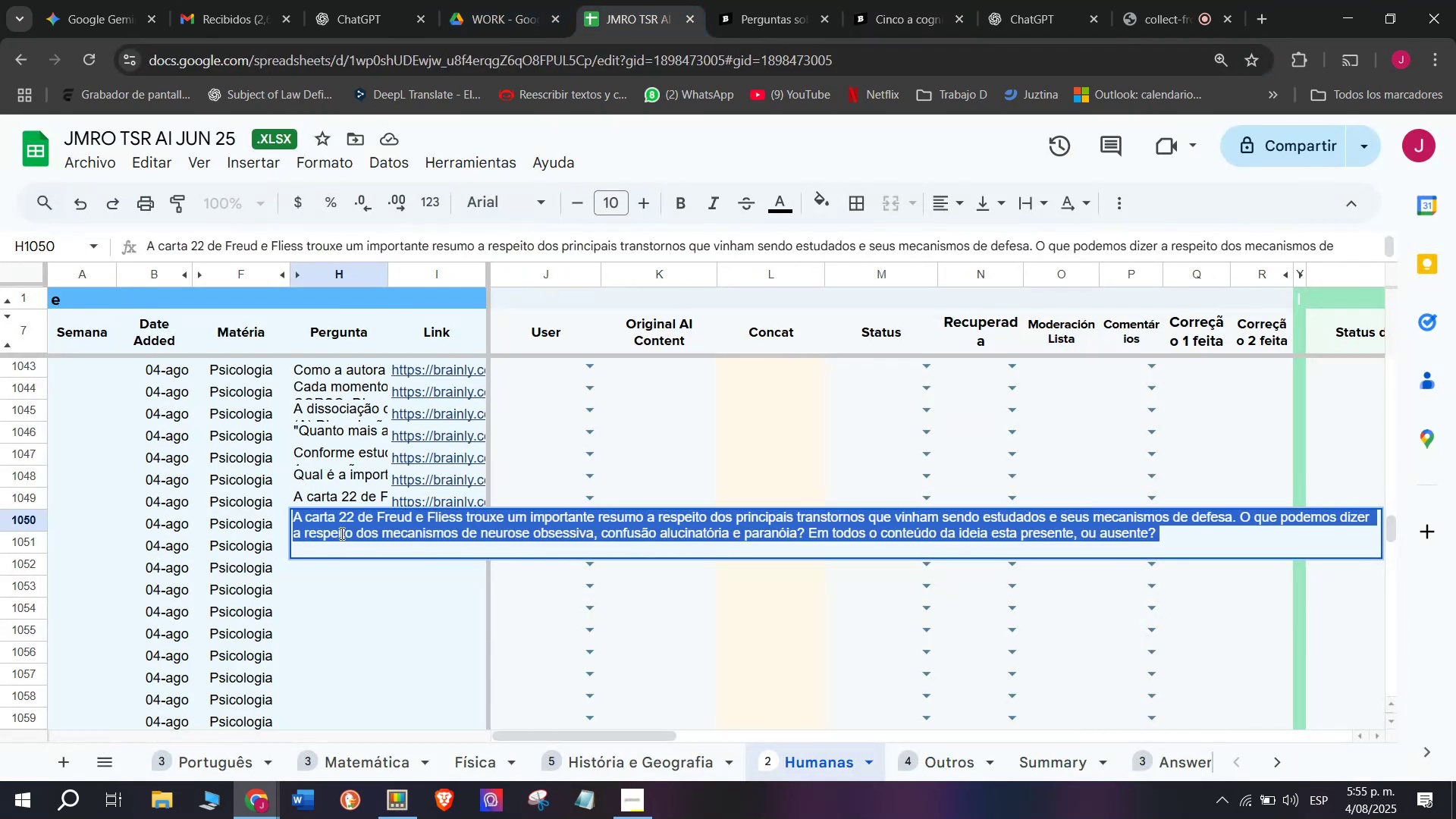 
key(Meta+MetaLeft)
 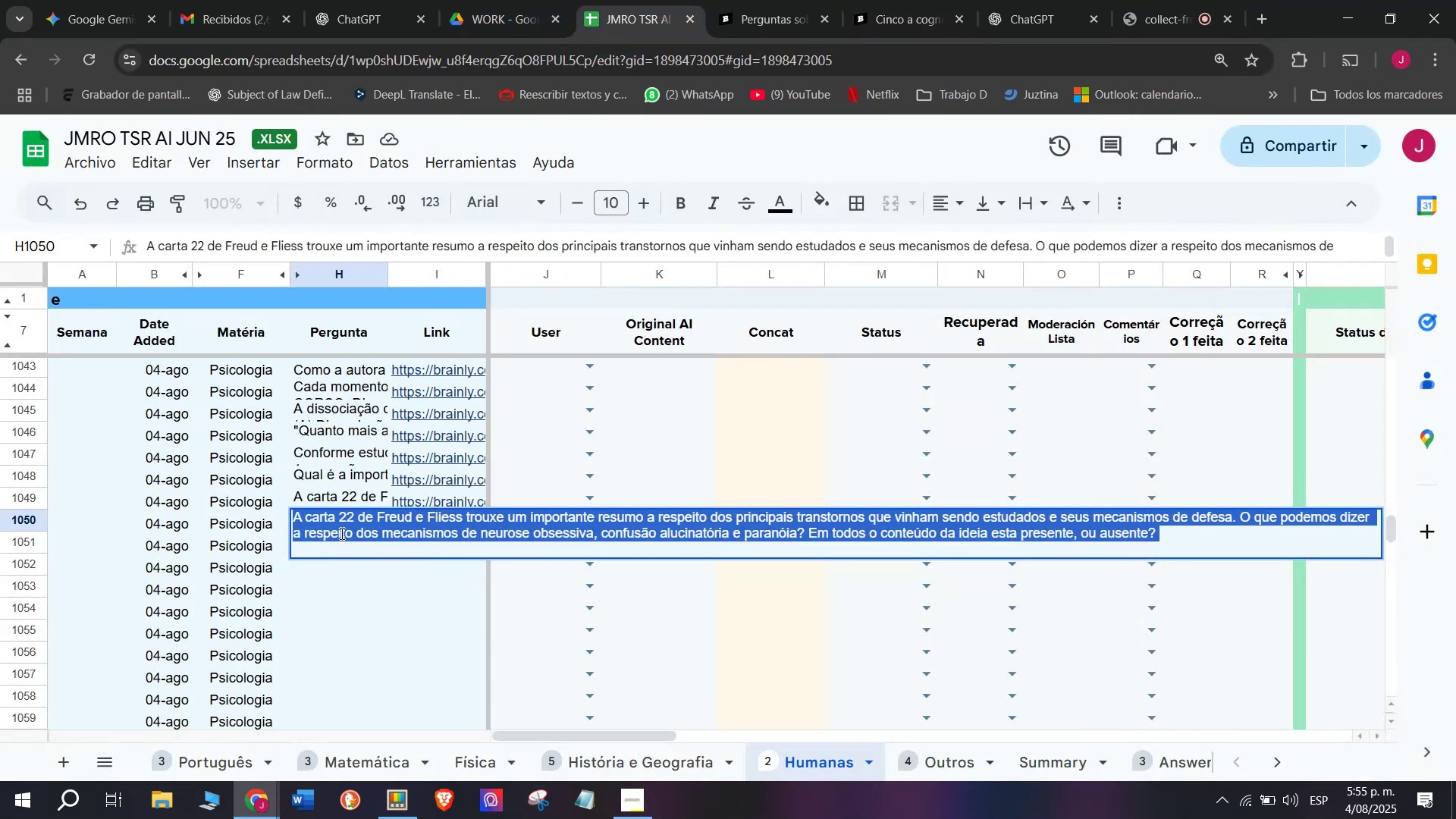 
key(C)
 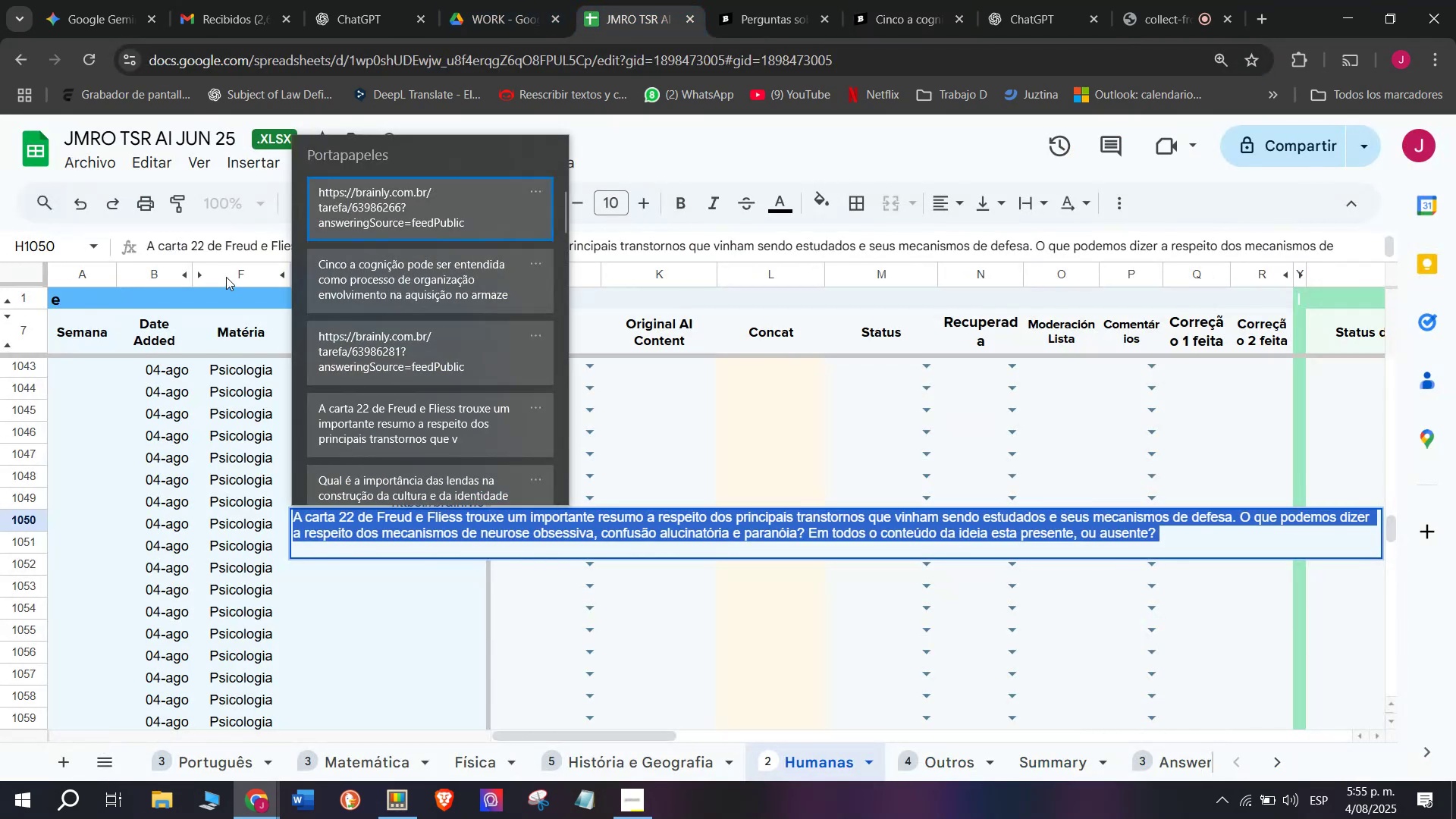 
key(Meta+V)
 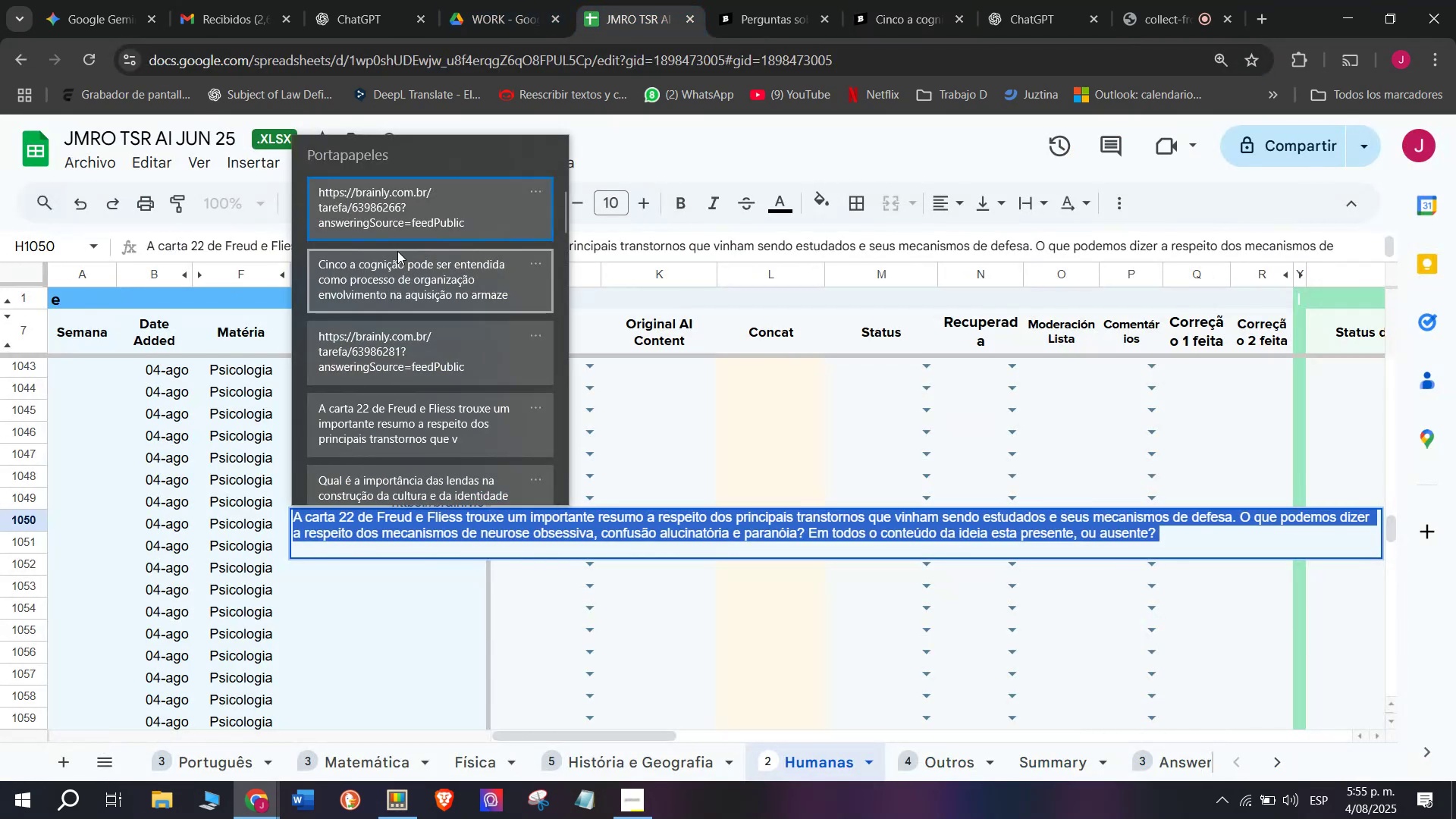 
left_click([406, 265])
 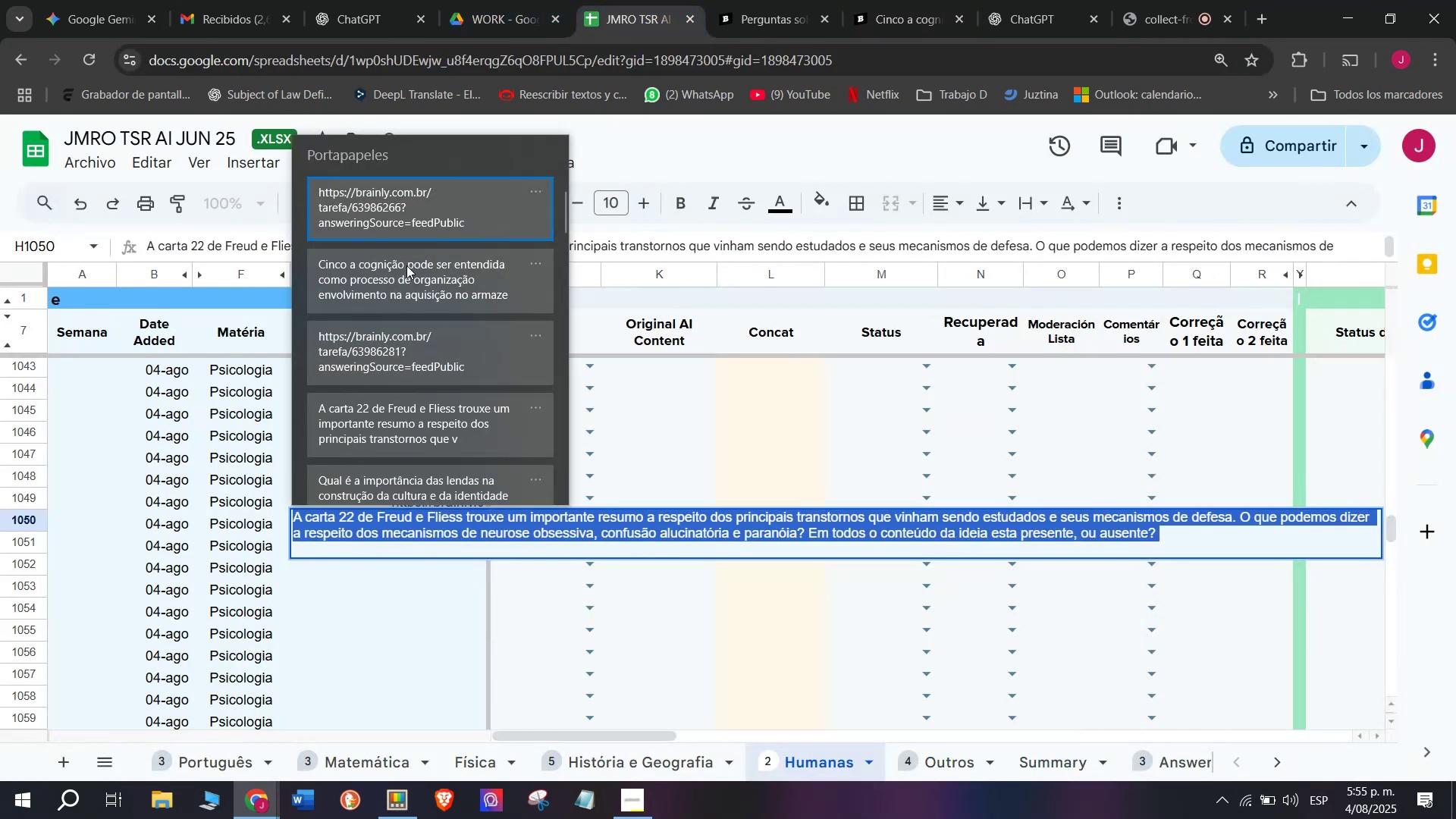 
key(Control+ControlLeft)
 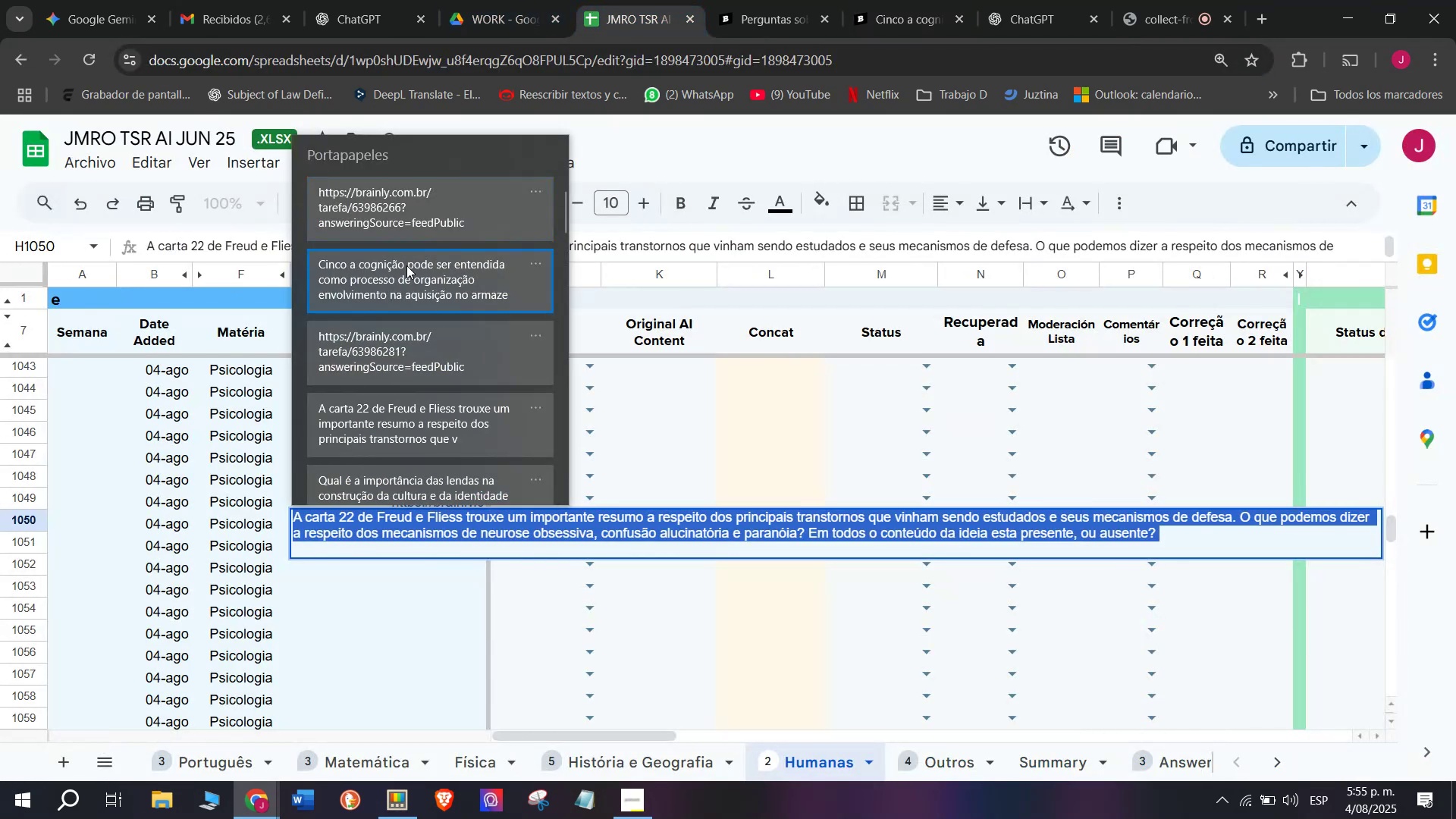 
key(Control+V)
 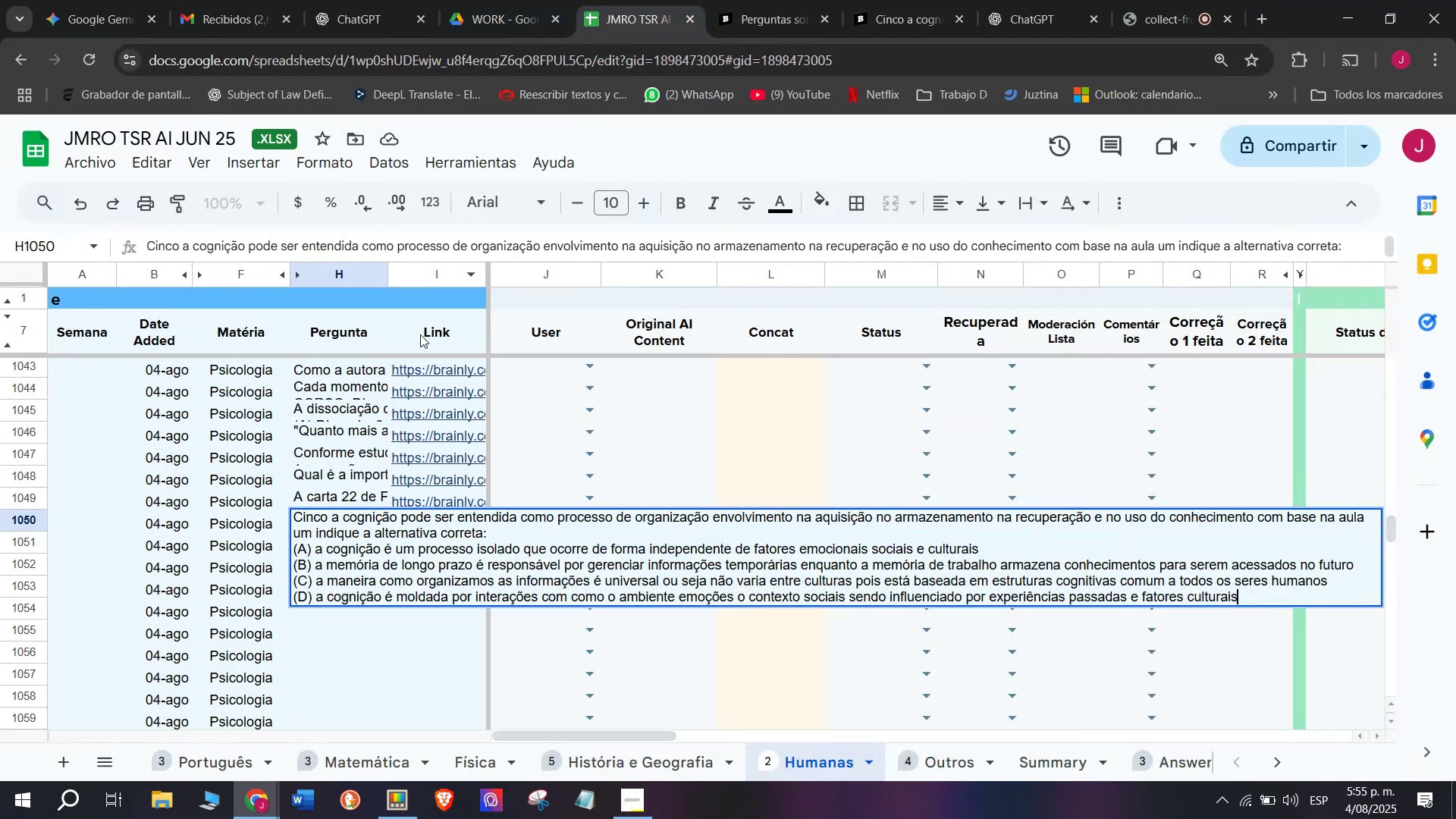 
key(Enter)
 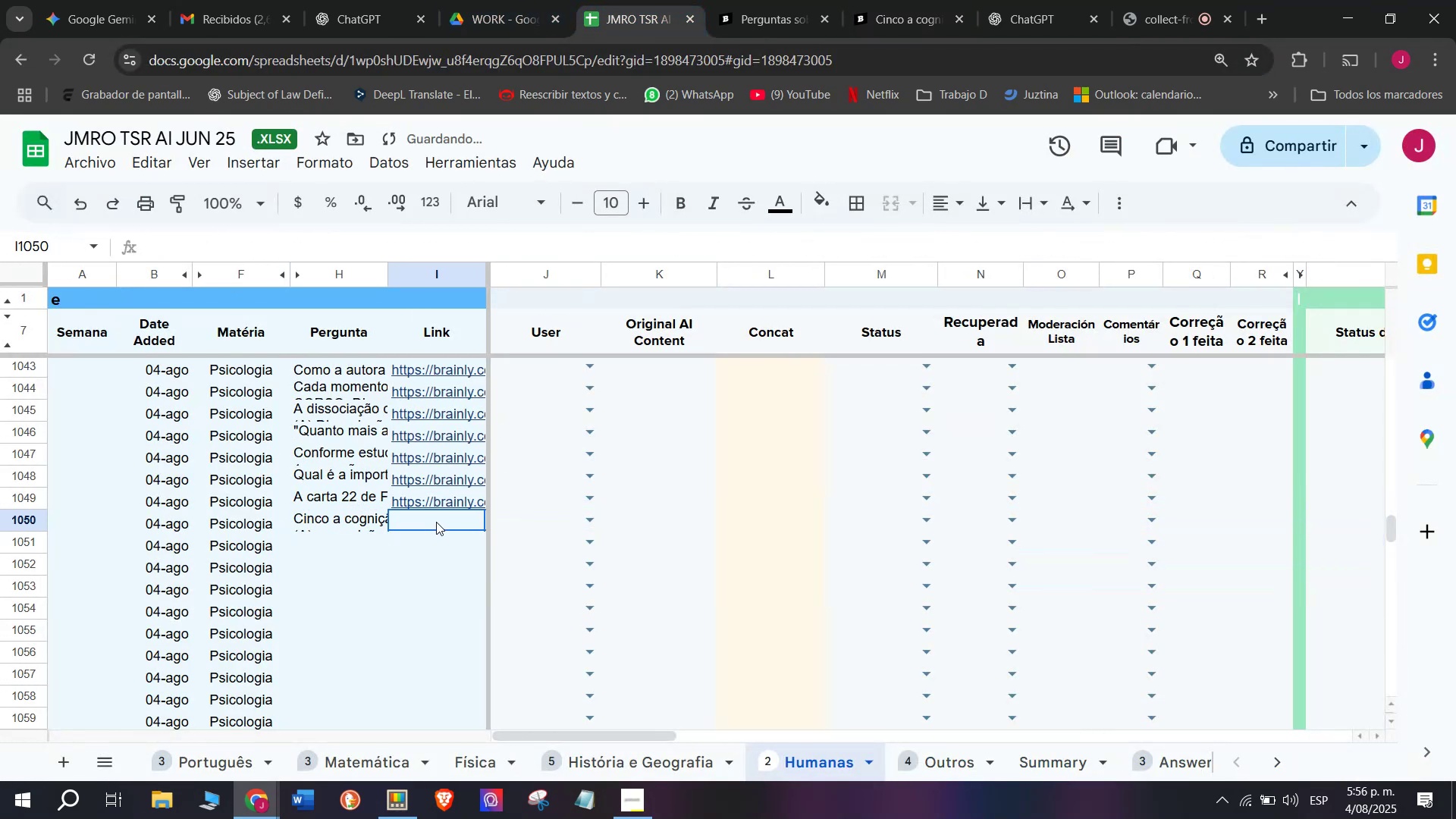 
double_click([435, 526])
 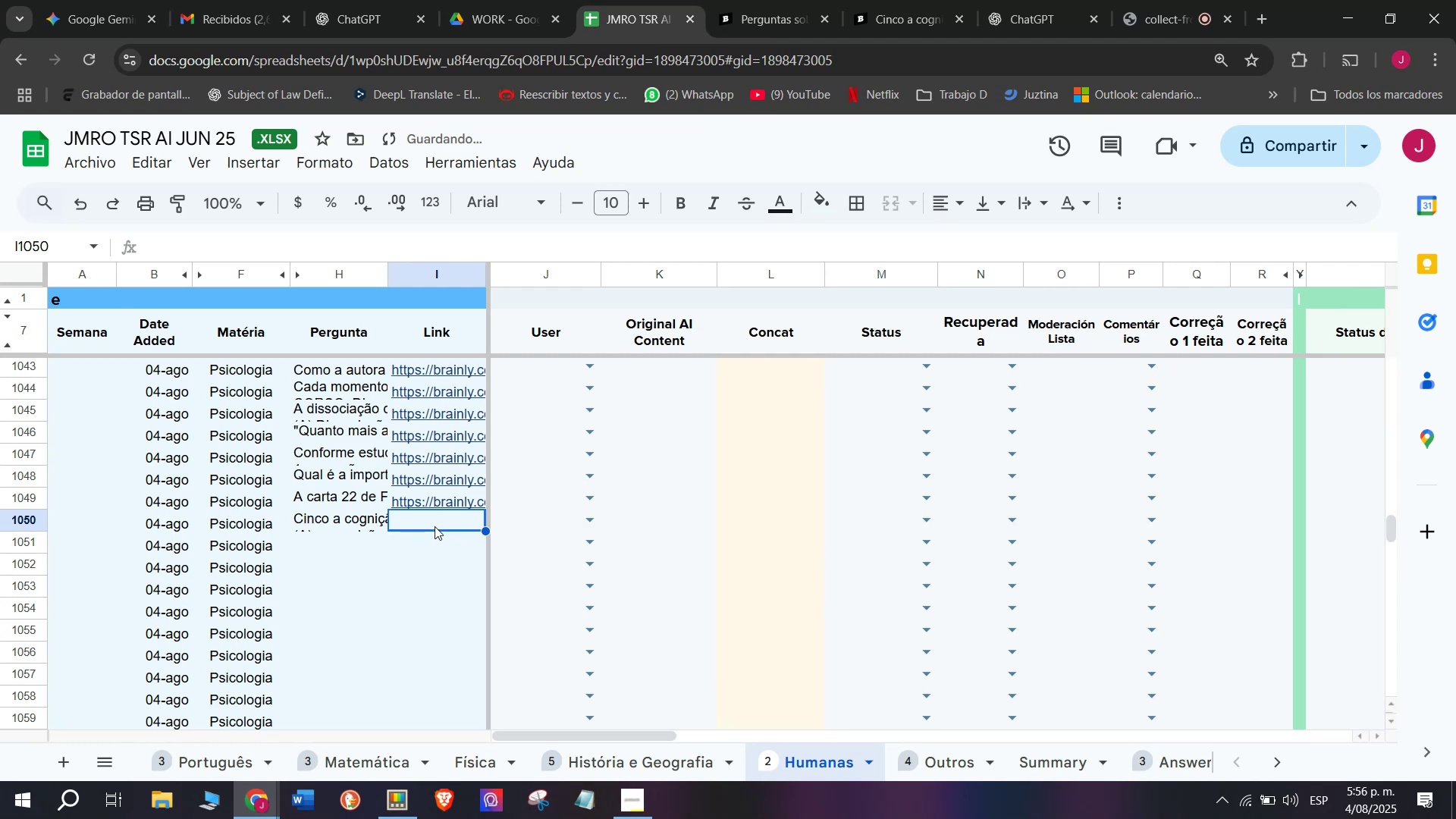 
key(Meta+MetaLeft)
 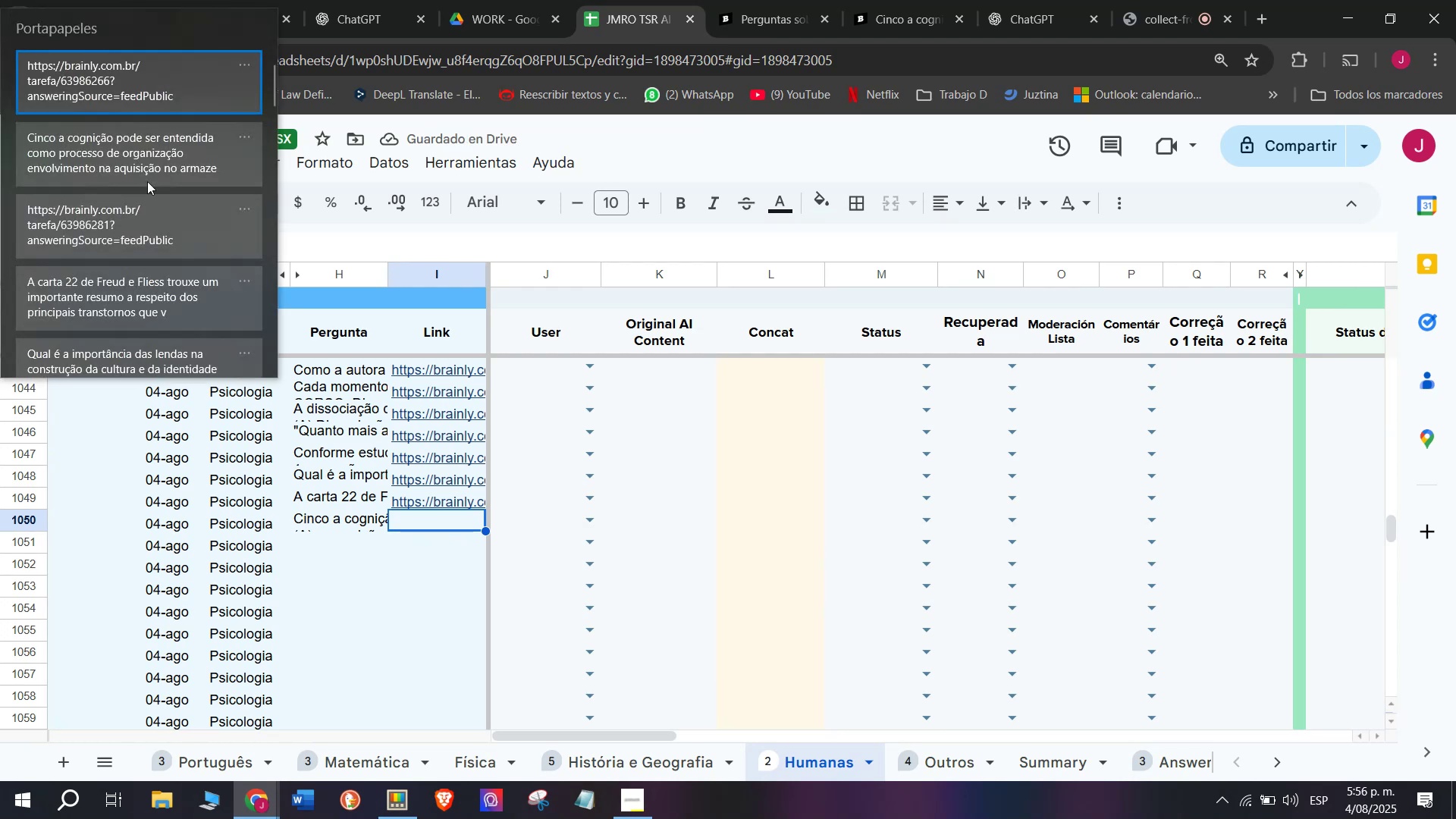 
key(C)
 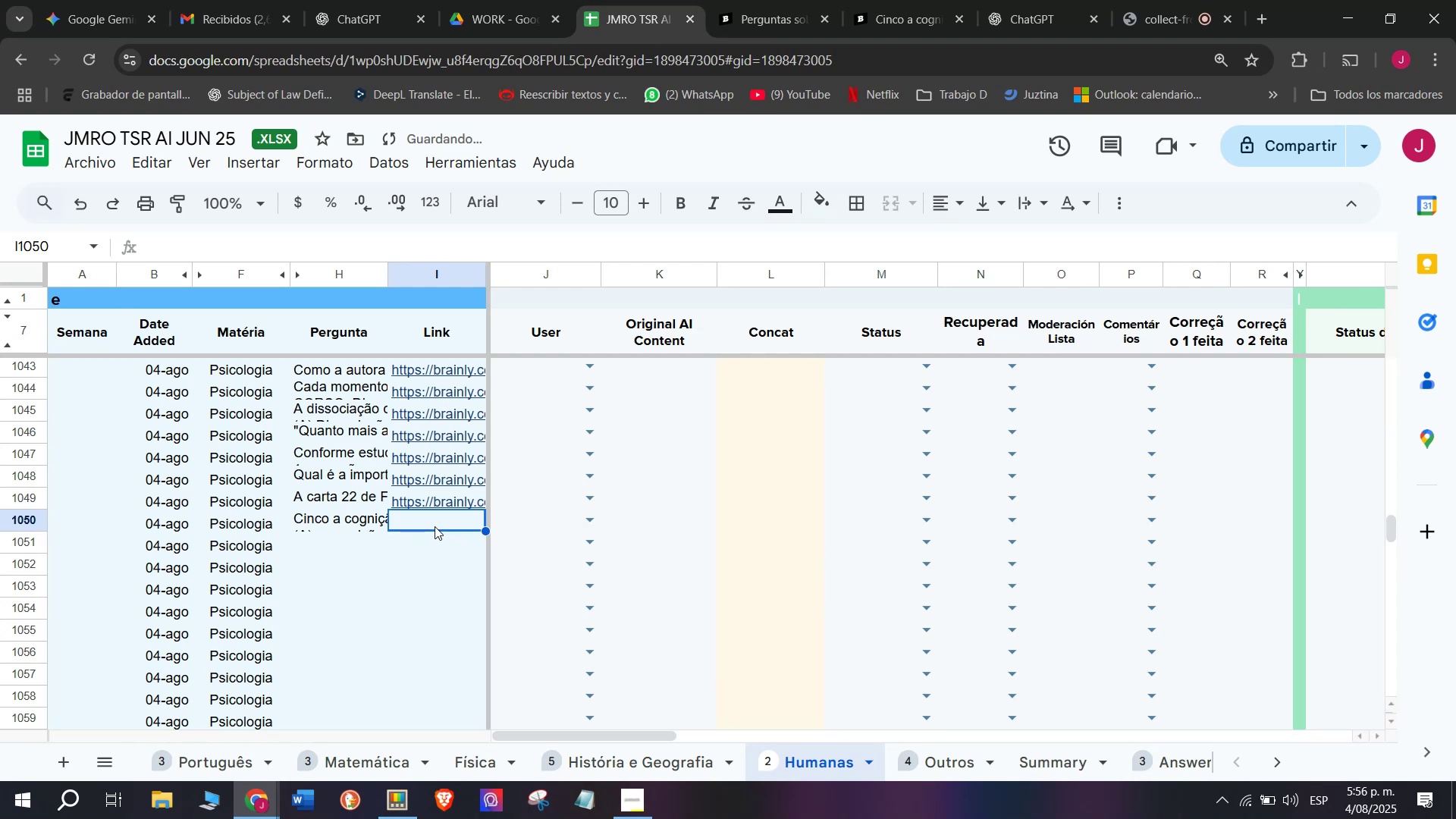 
key(Meta+V)
 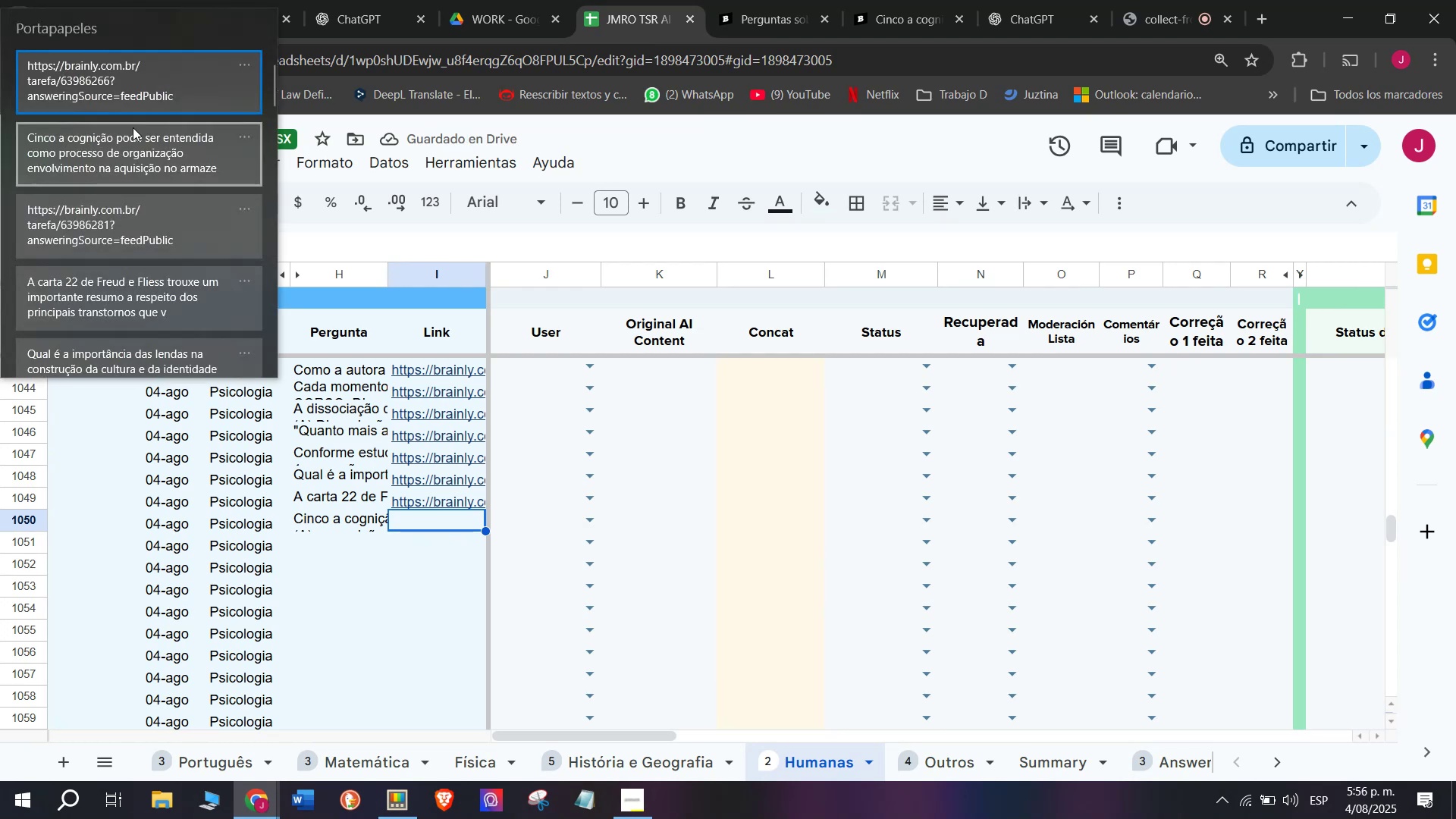 
left_click([127, 71])
 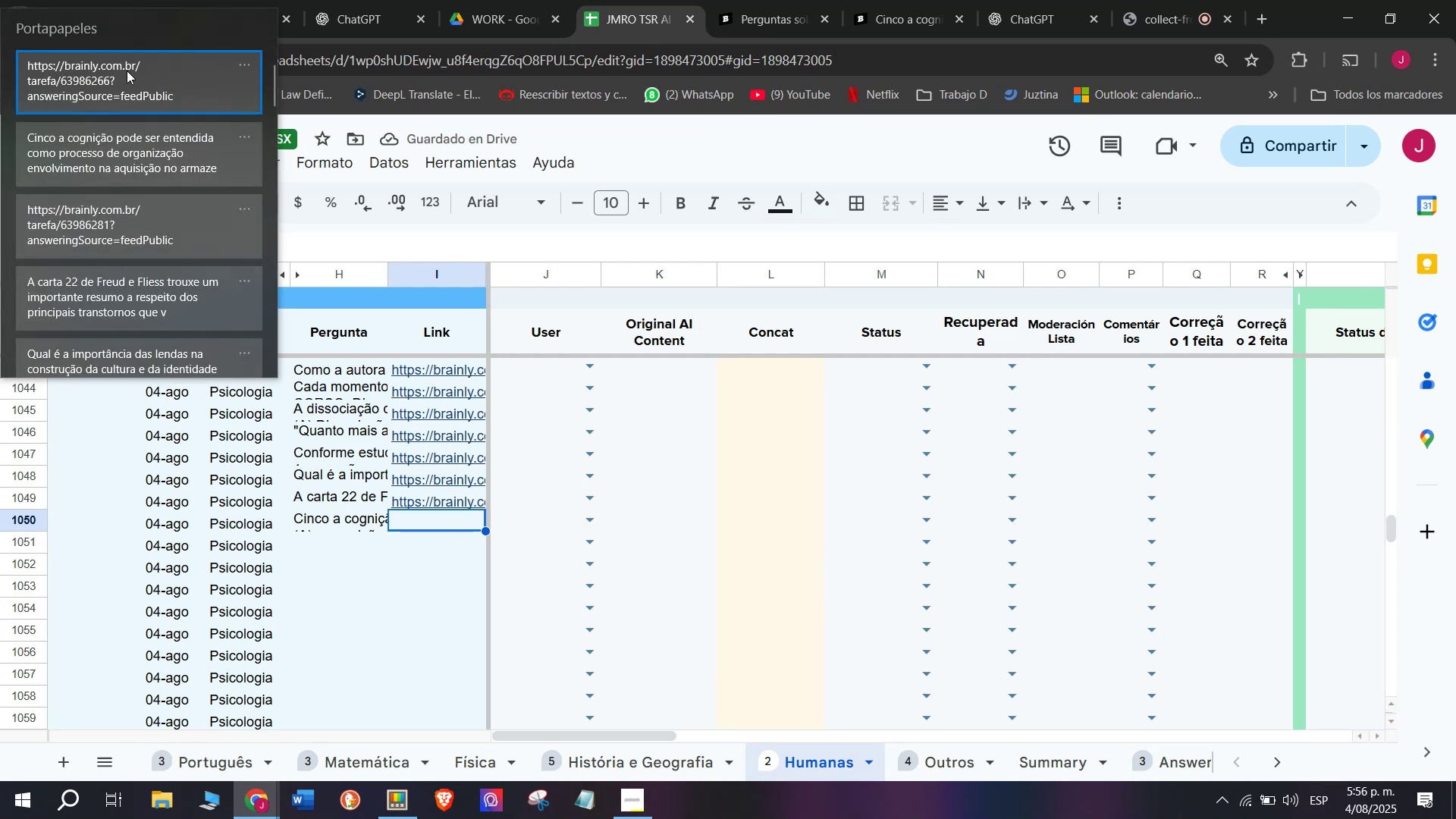 
key(Control+ControlLeft)
 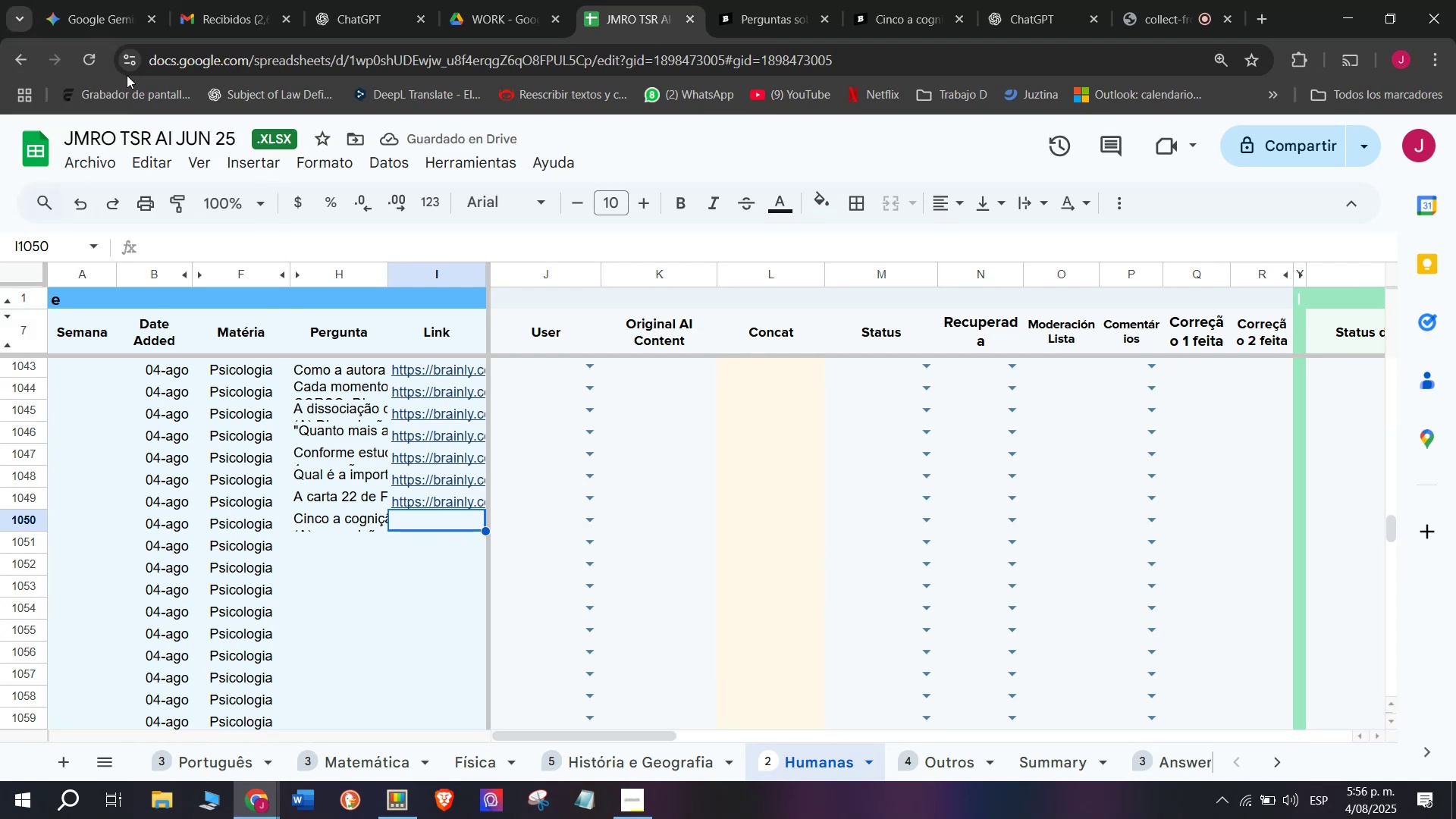 
key(Control+V)
 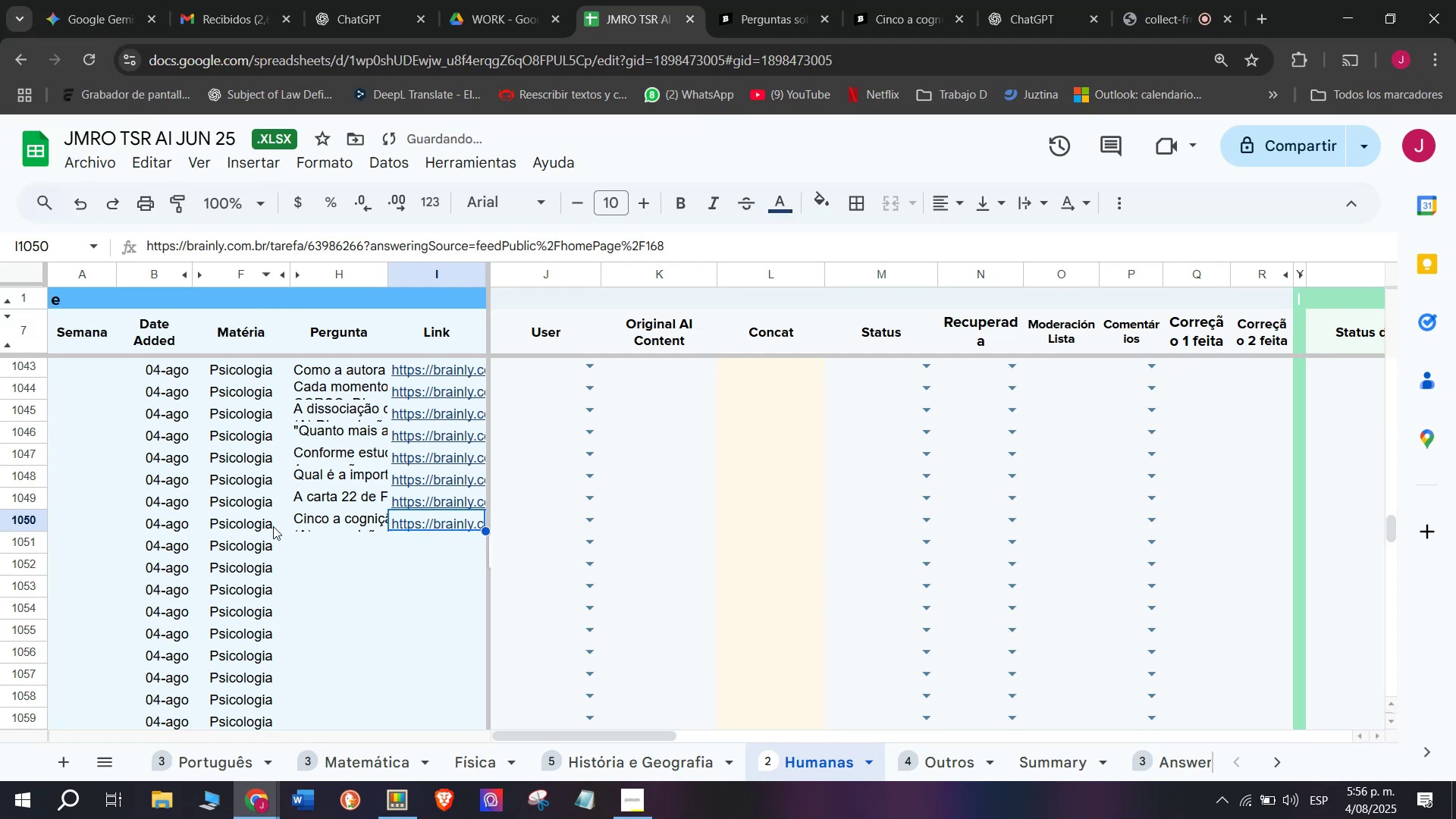 
left_click([317, 547])
 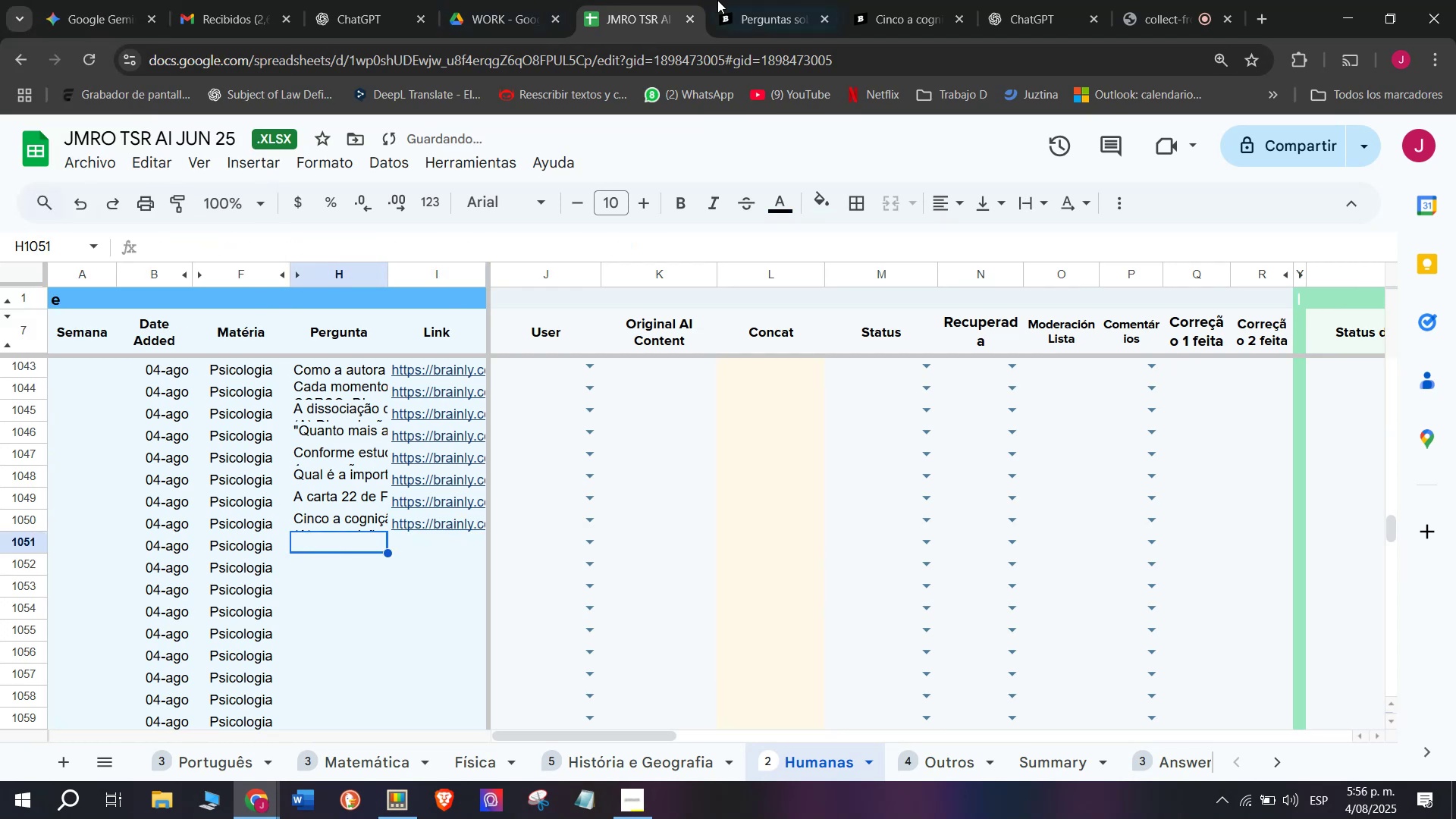 
left_click([786, 0])
 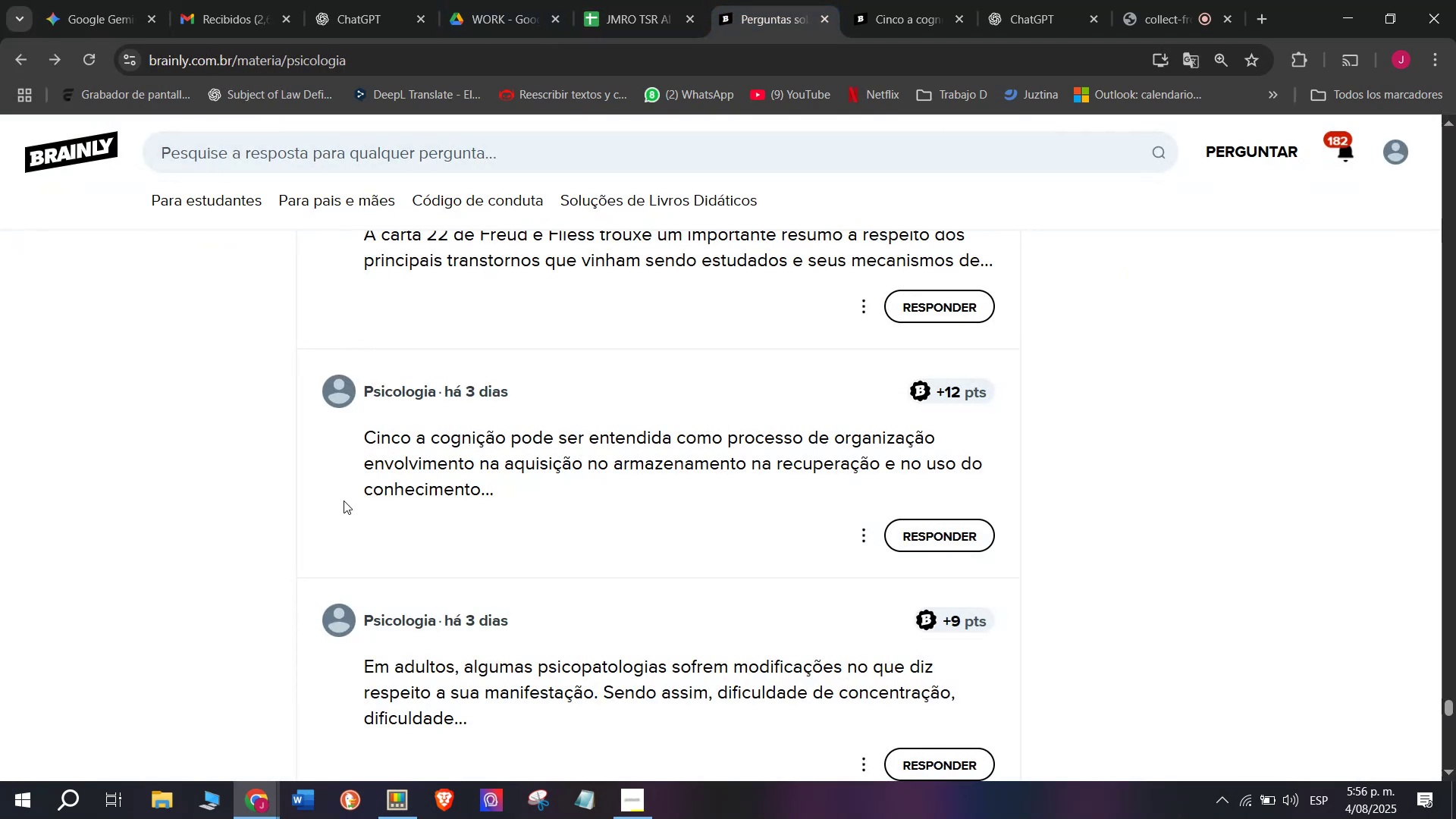 
scroll: coordinate [237, 544], scroll_direction: down, amount: 1.0
 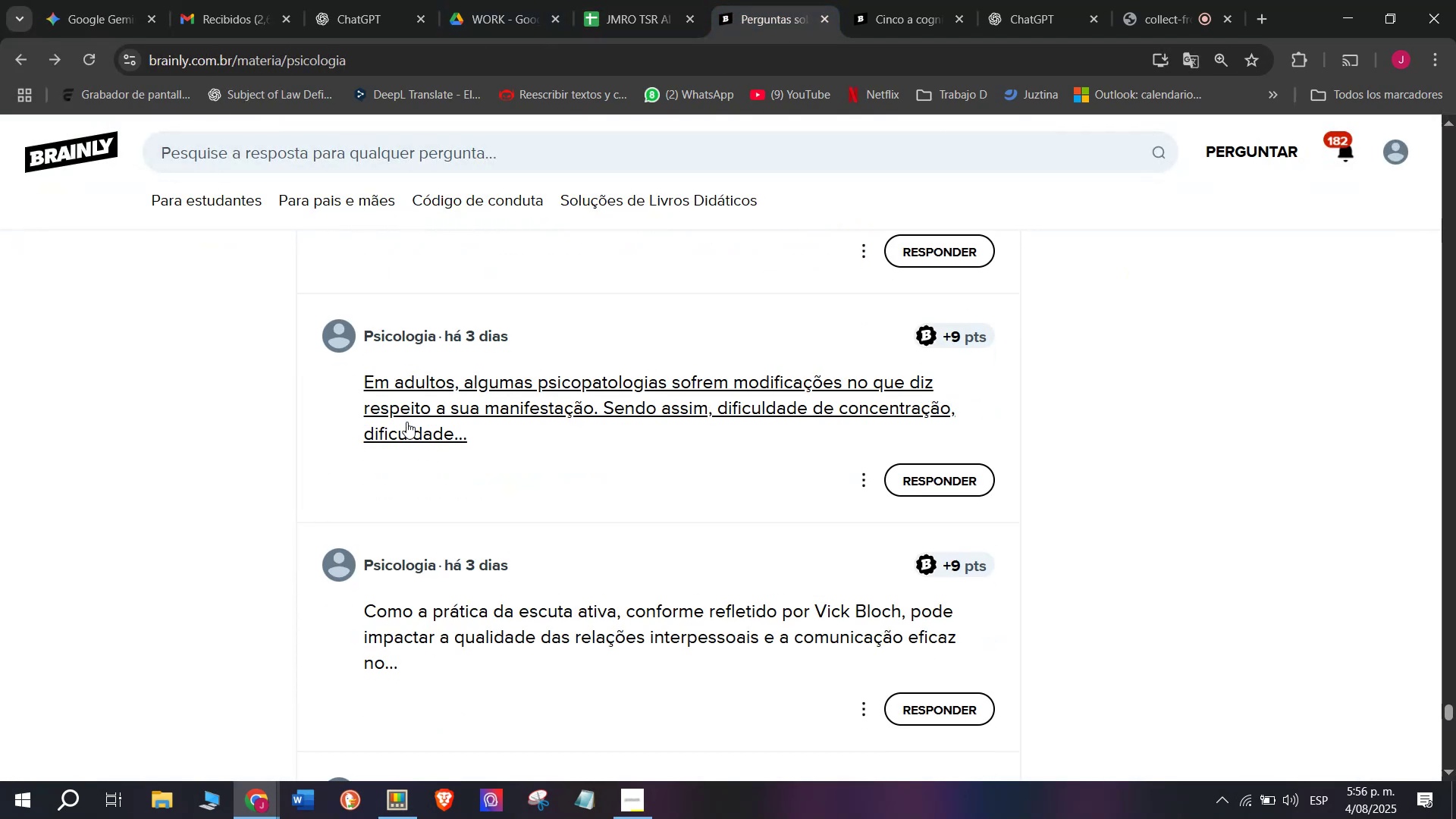 
right_click([406, 421])
 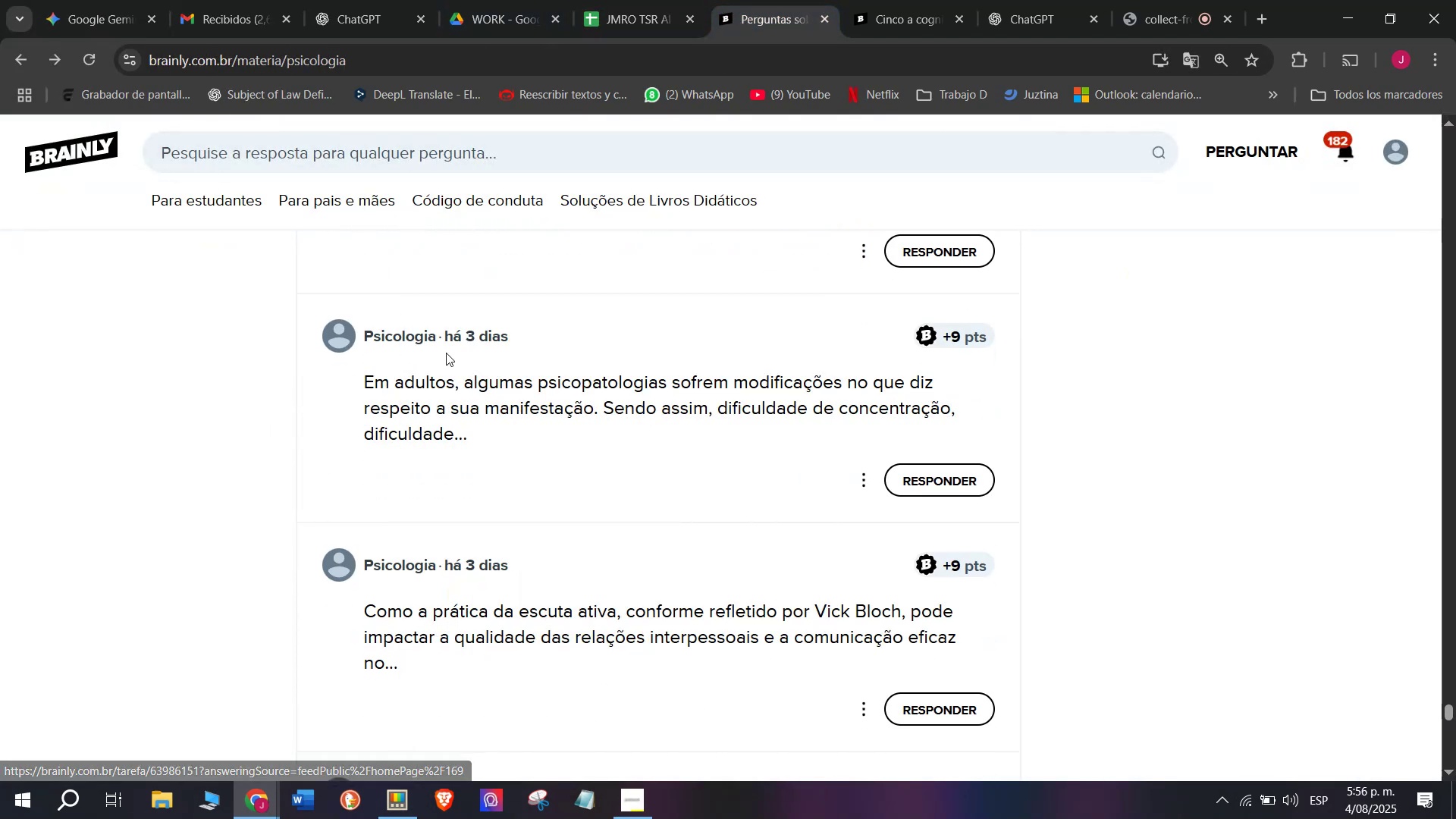 
right_click([452, 389])
 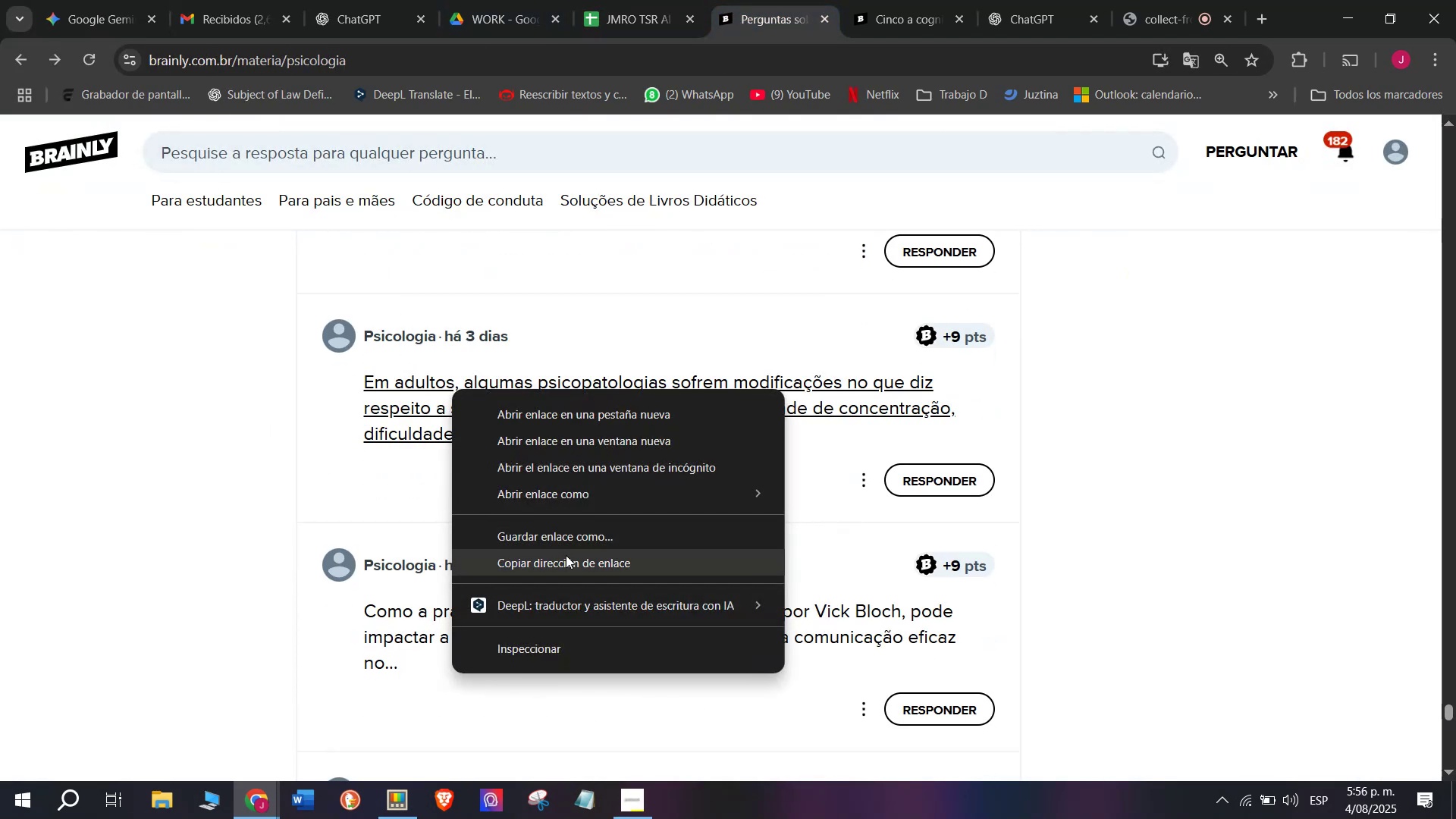 
left_click([566, 557])
 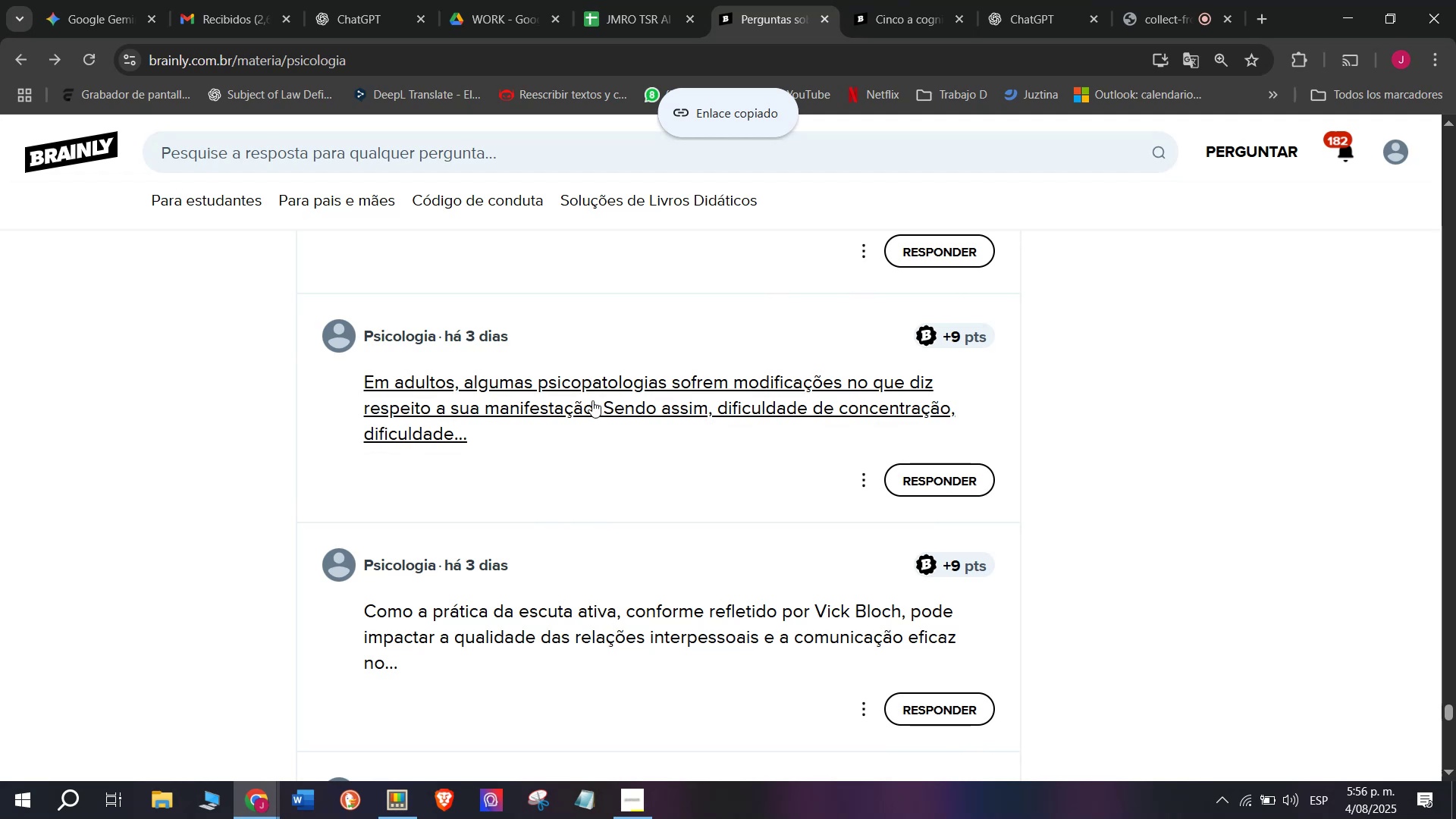 
right_click([601, 377])
 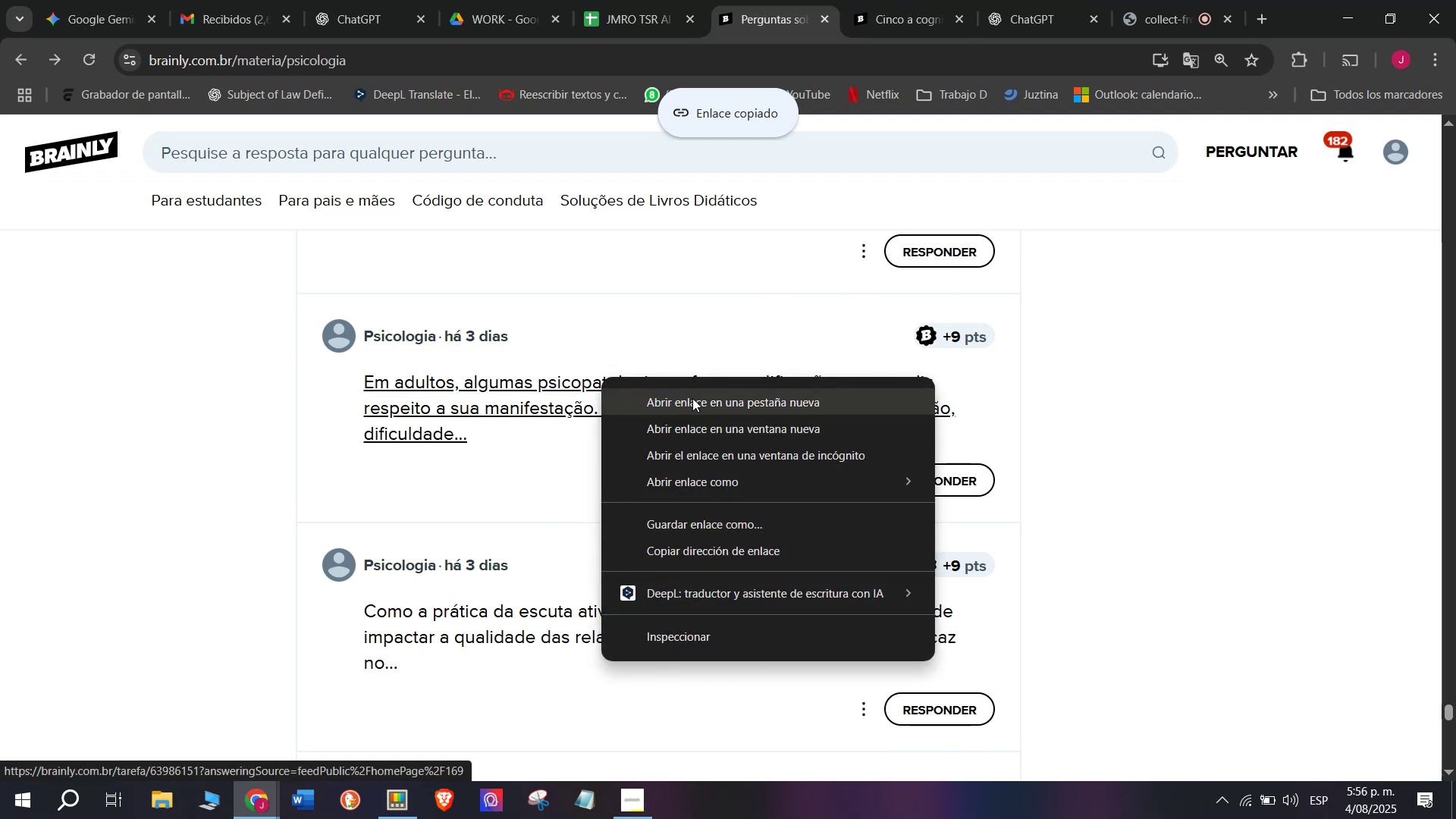 
left_click([692, 397])
 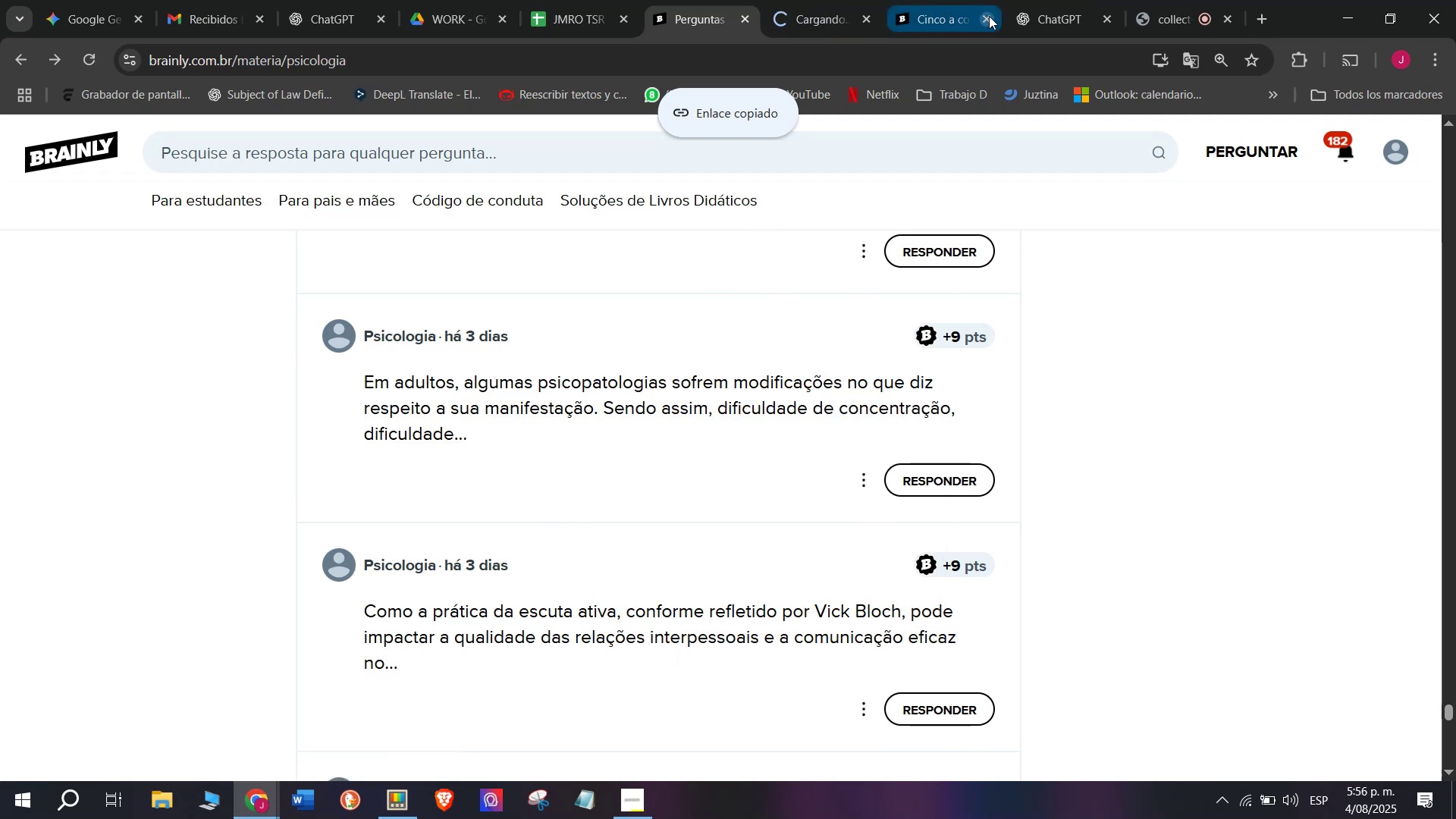 
left_click([990, 17])
 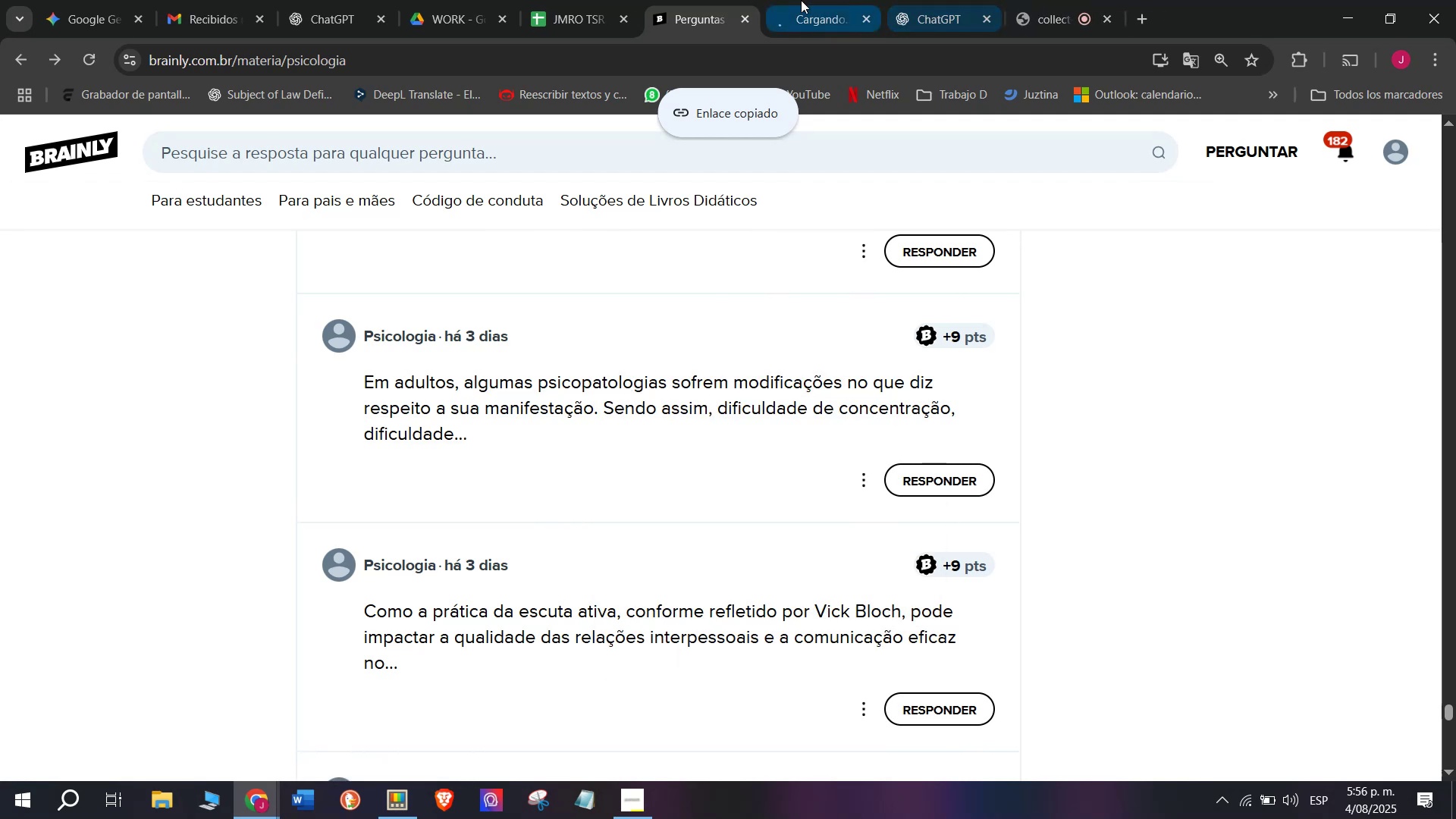 
left_click([801, 0])
 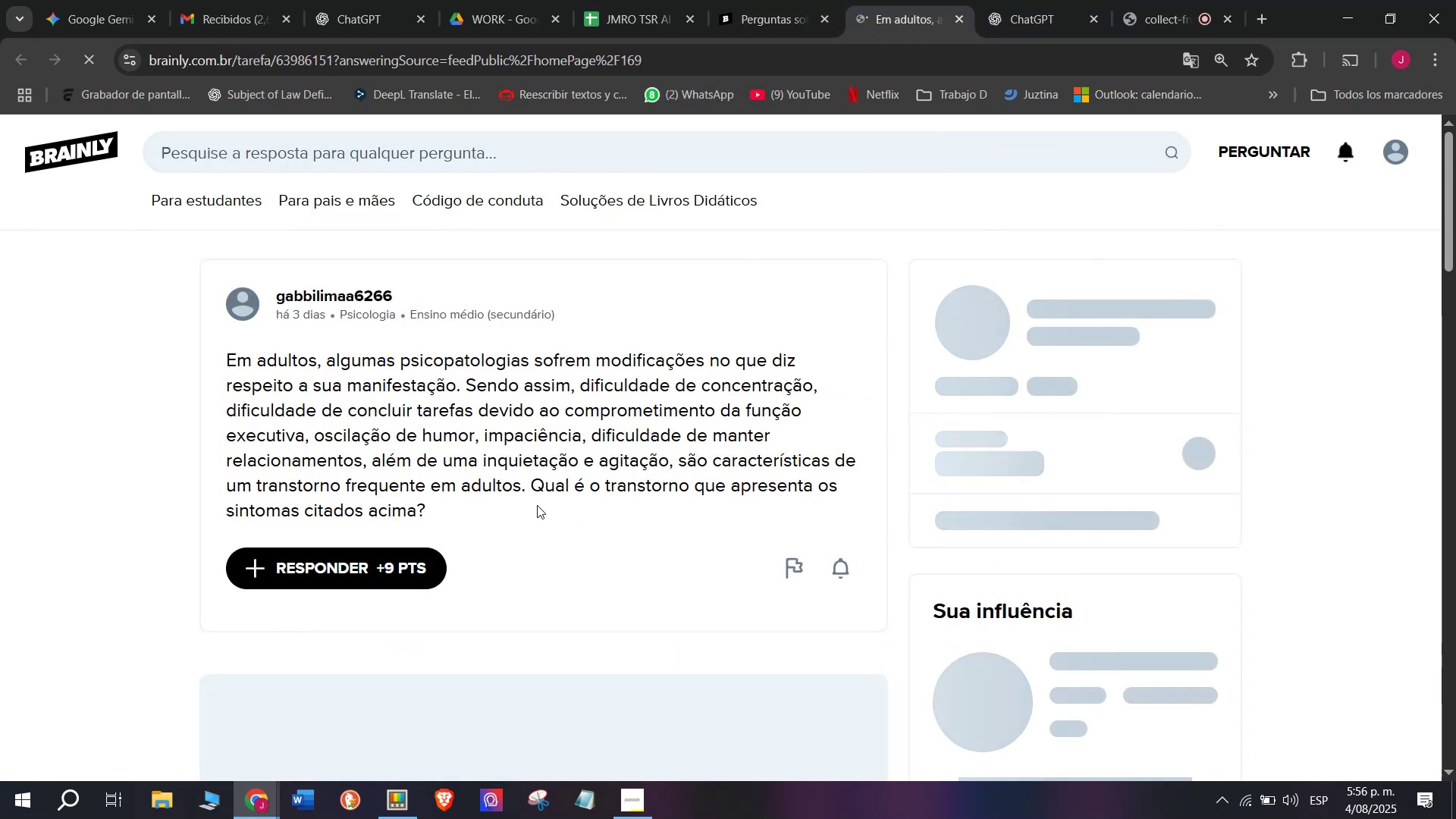 
double_click([532, 438])
 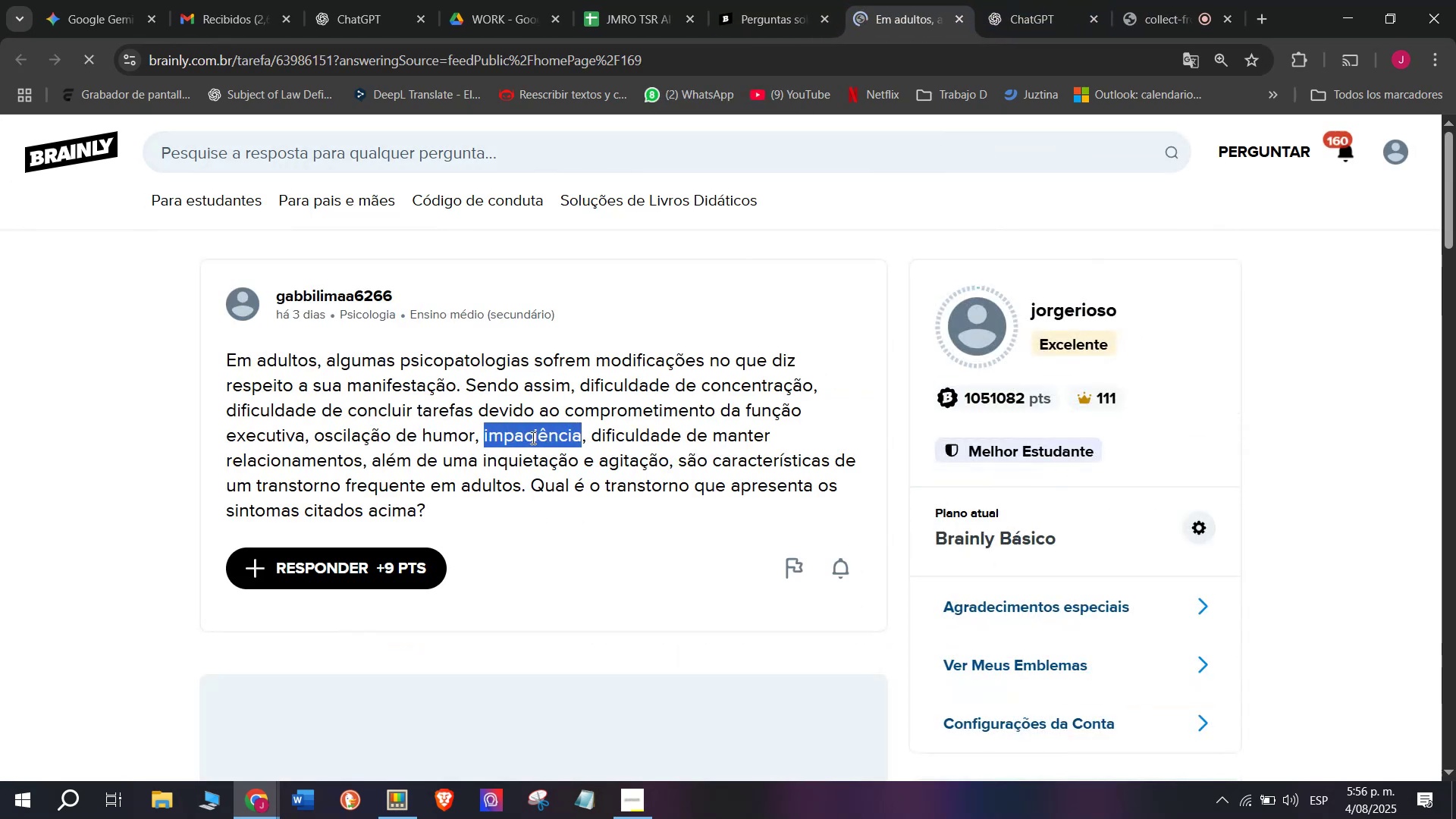 
triple_click([532, 438])
 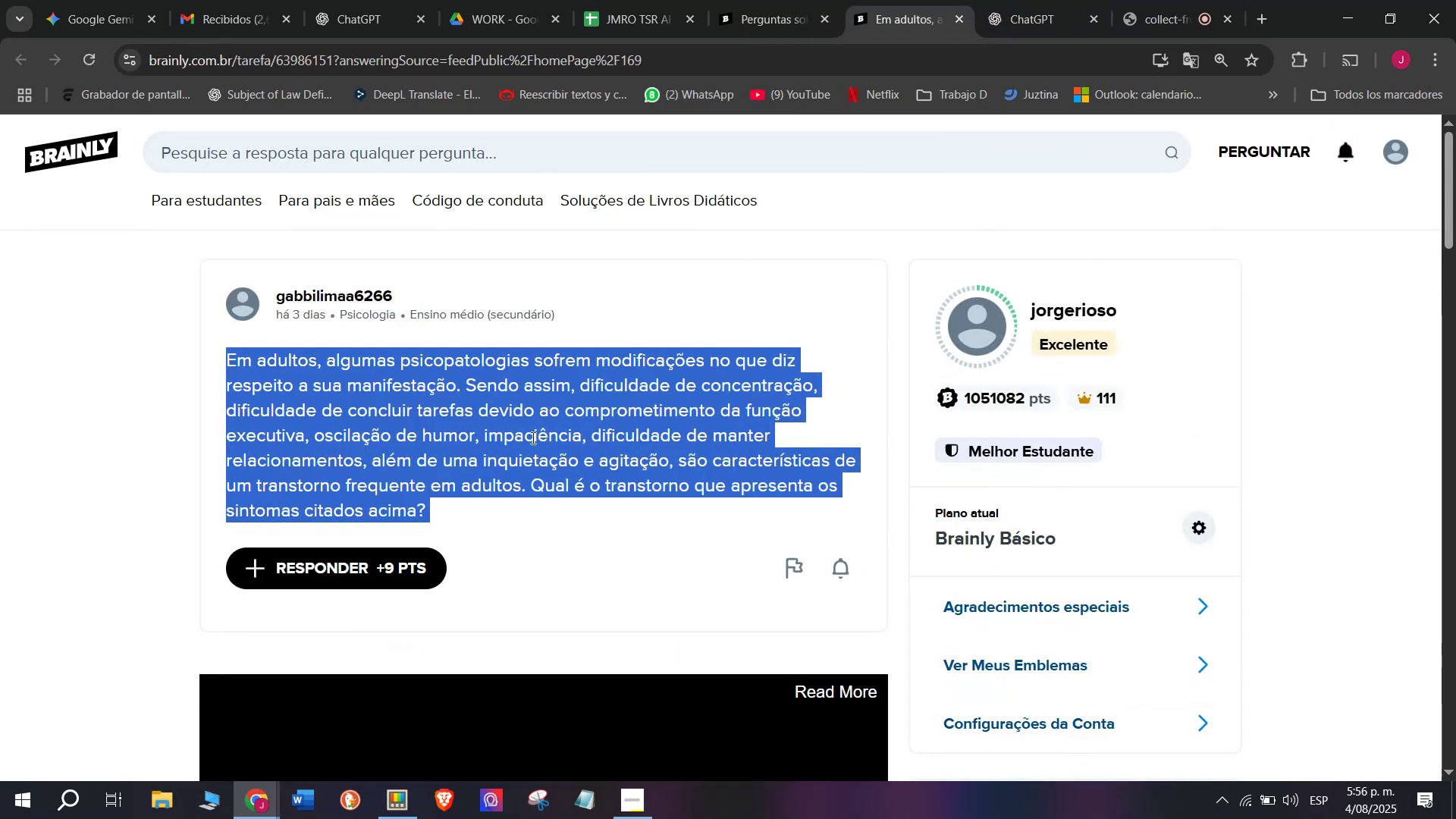 
key(Break)
 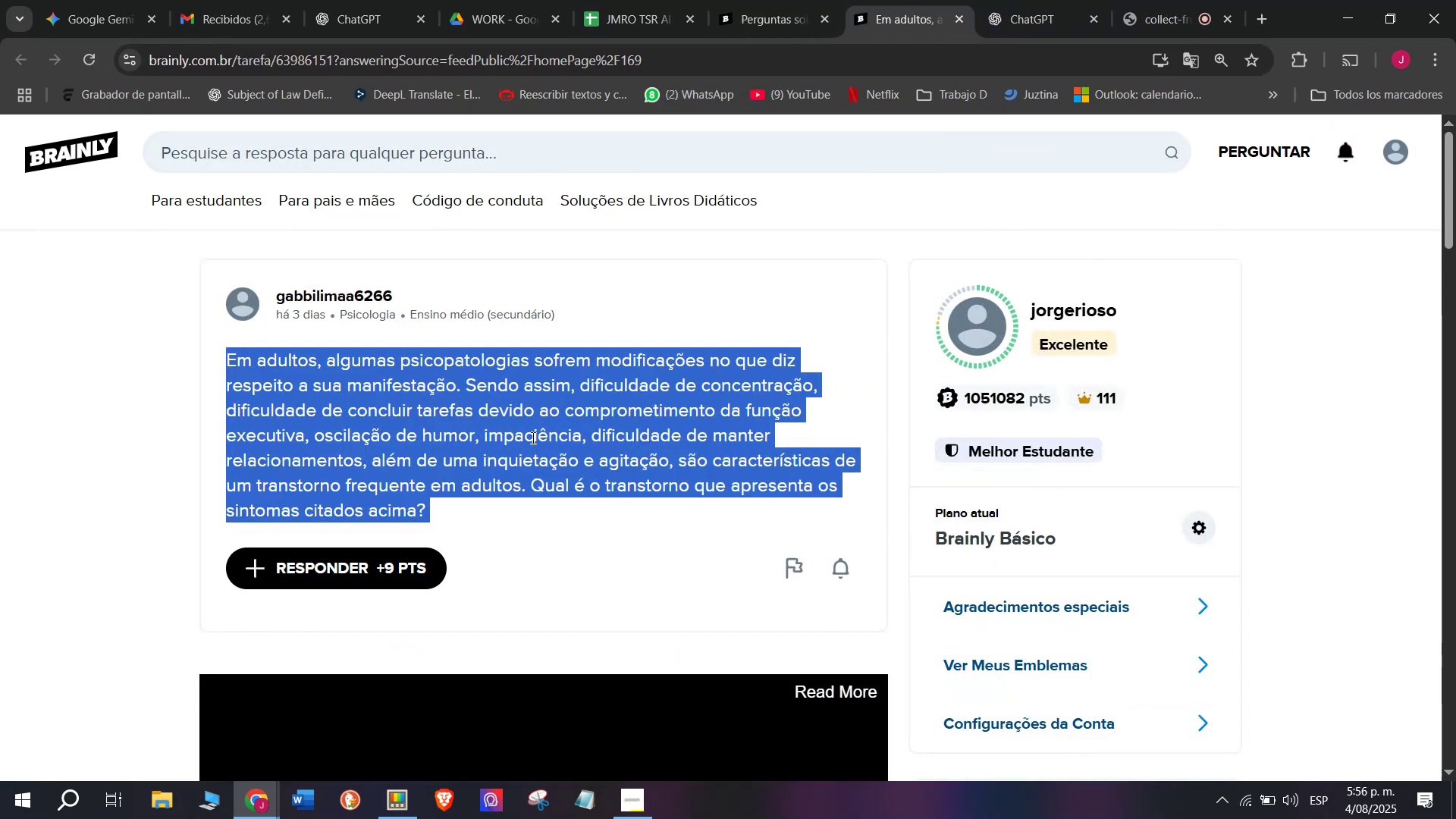 
key(Control+ControlLeft)
 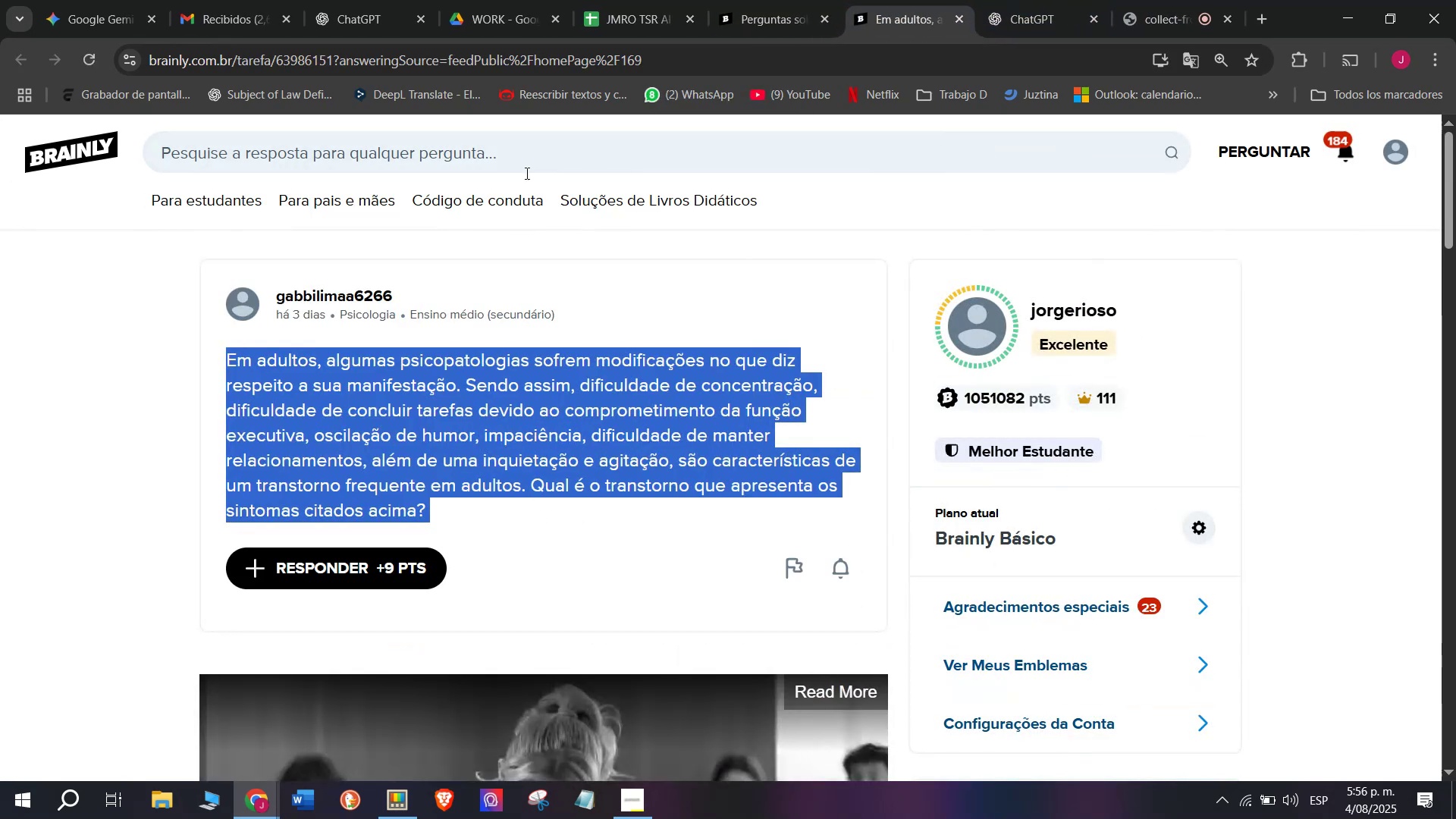 
key(Control+C)
 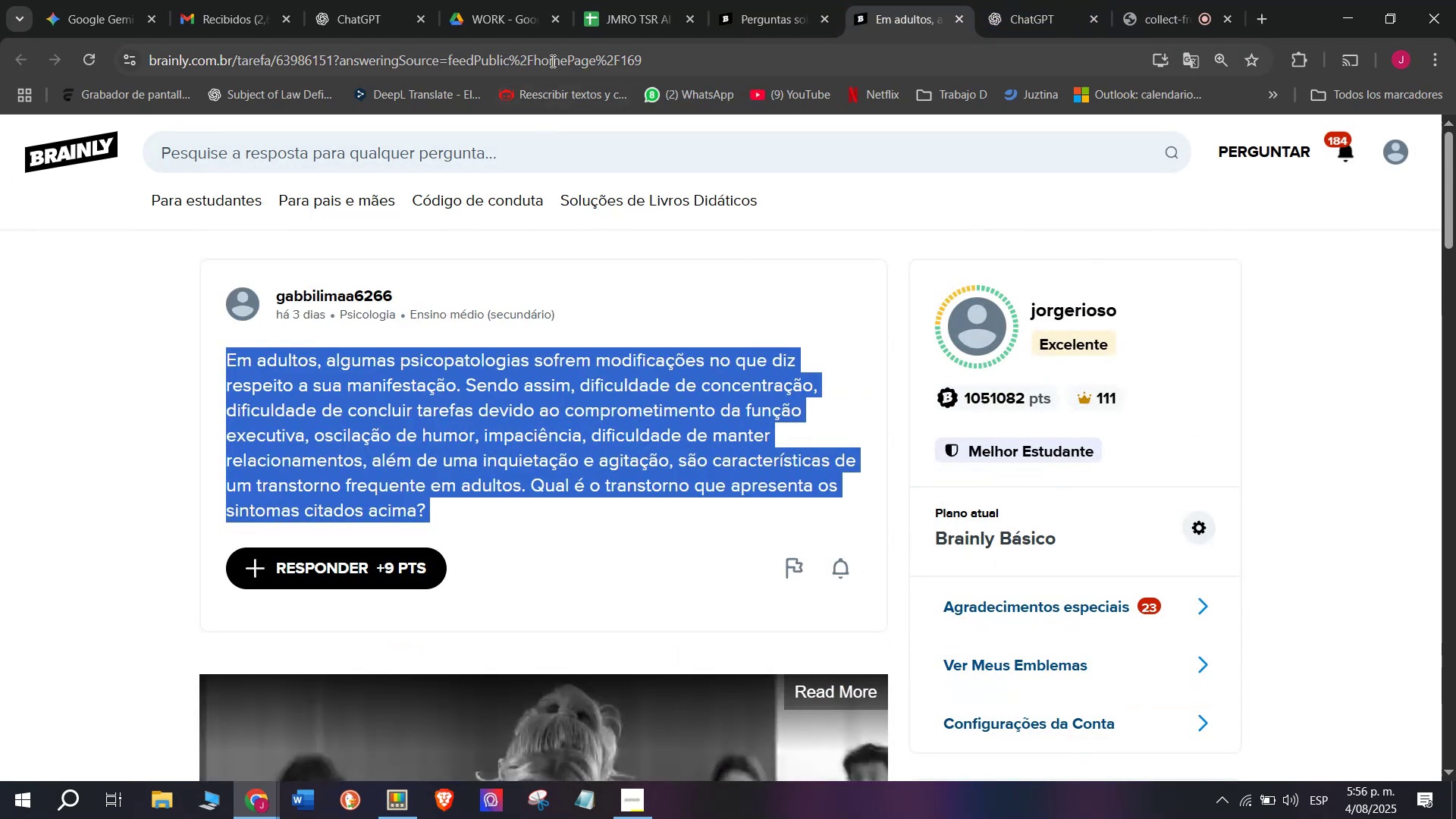 
double_click([551, 61])
 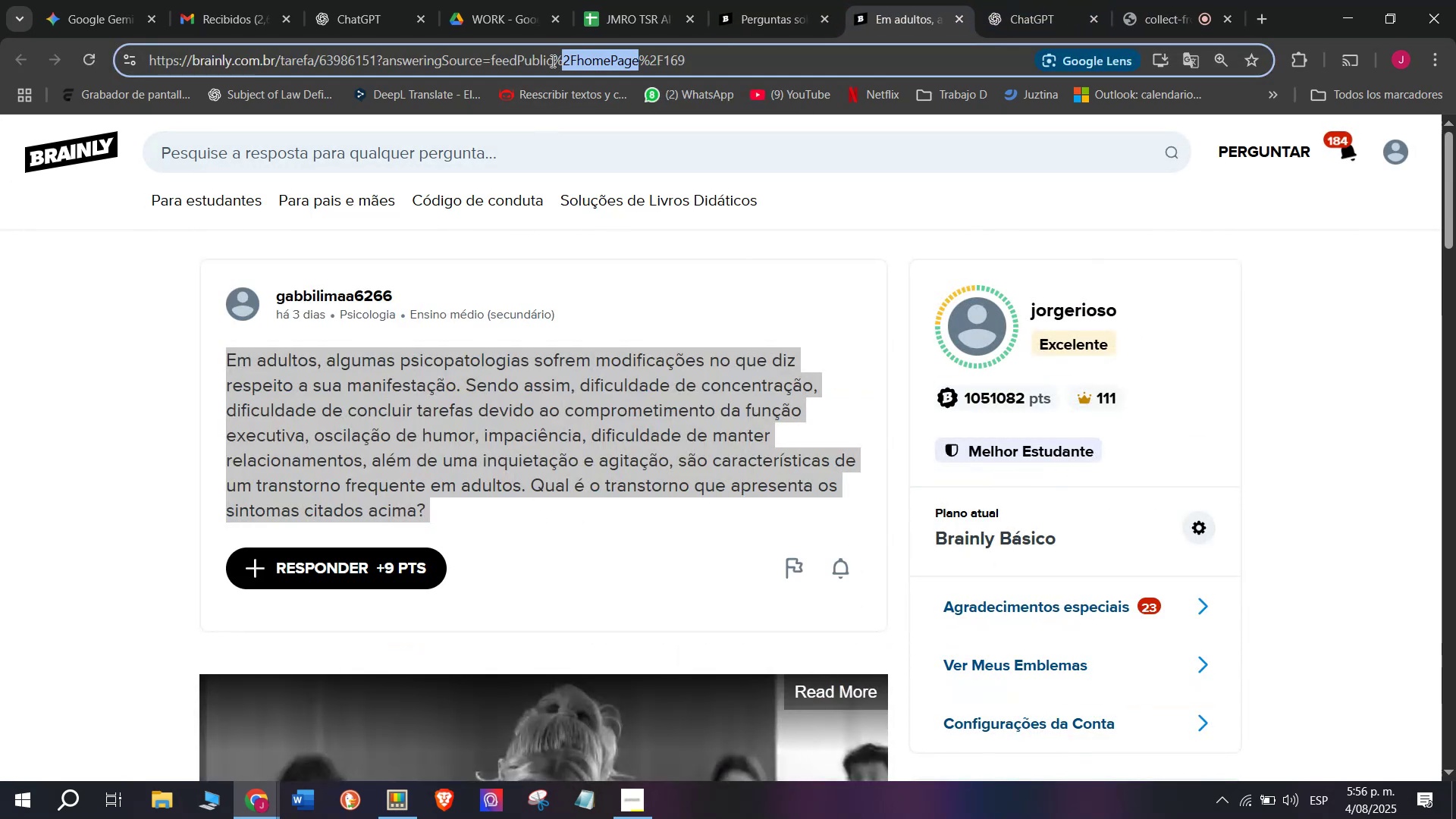 
triple_click([551, 61])
 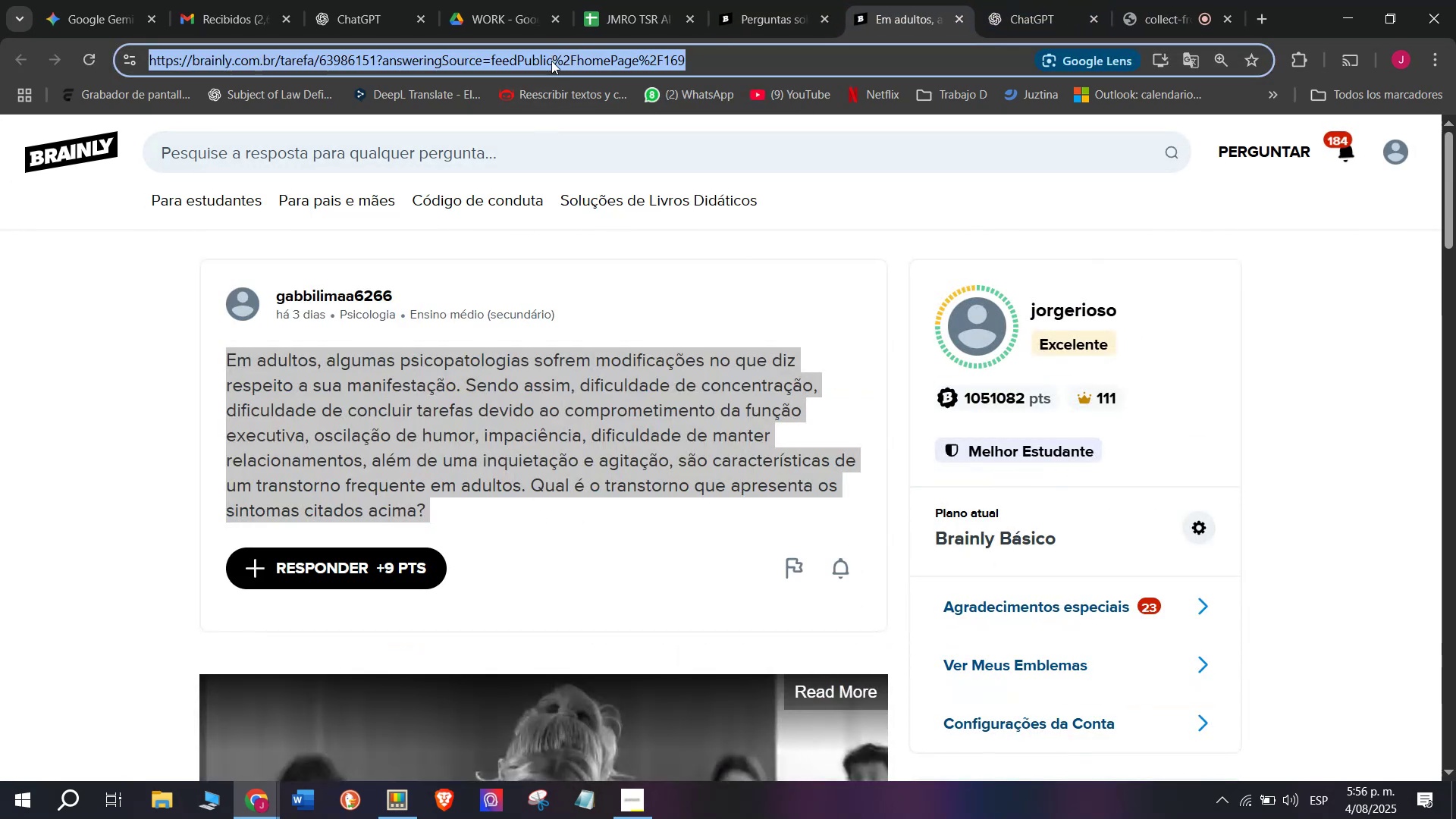 
key(Control+ControlLeft)
 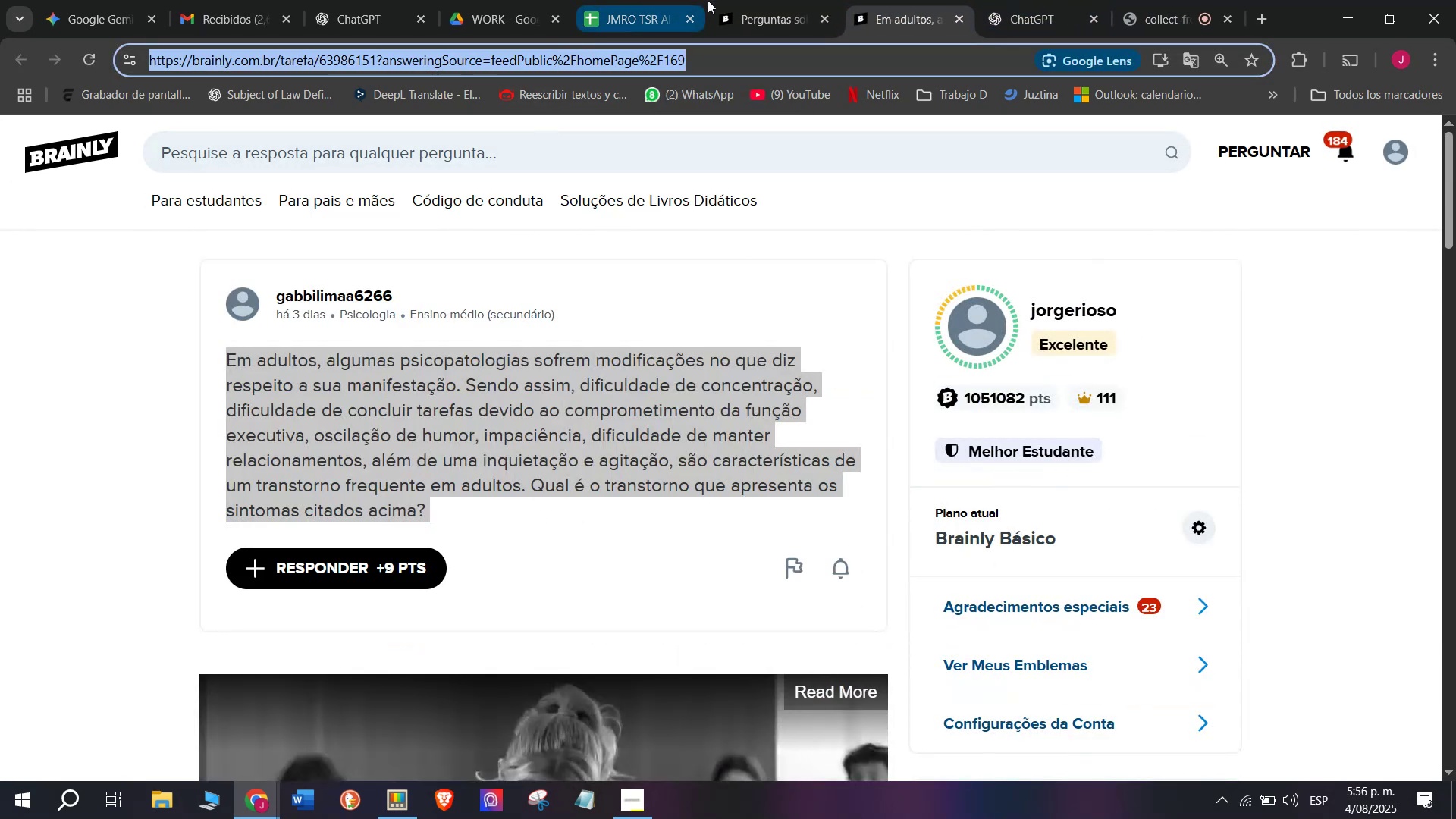 
key(Break)
 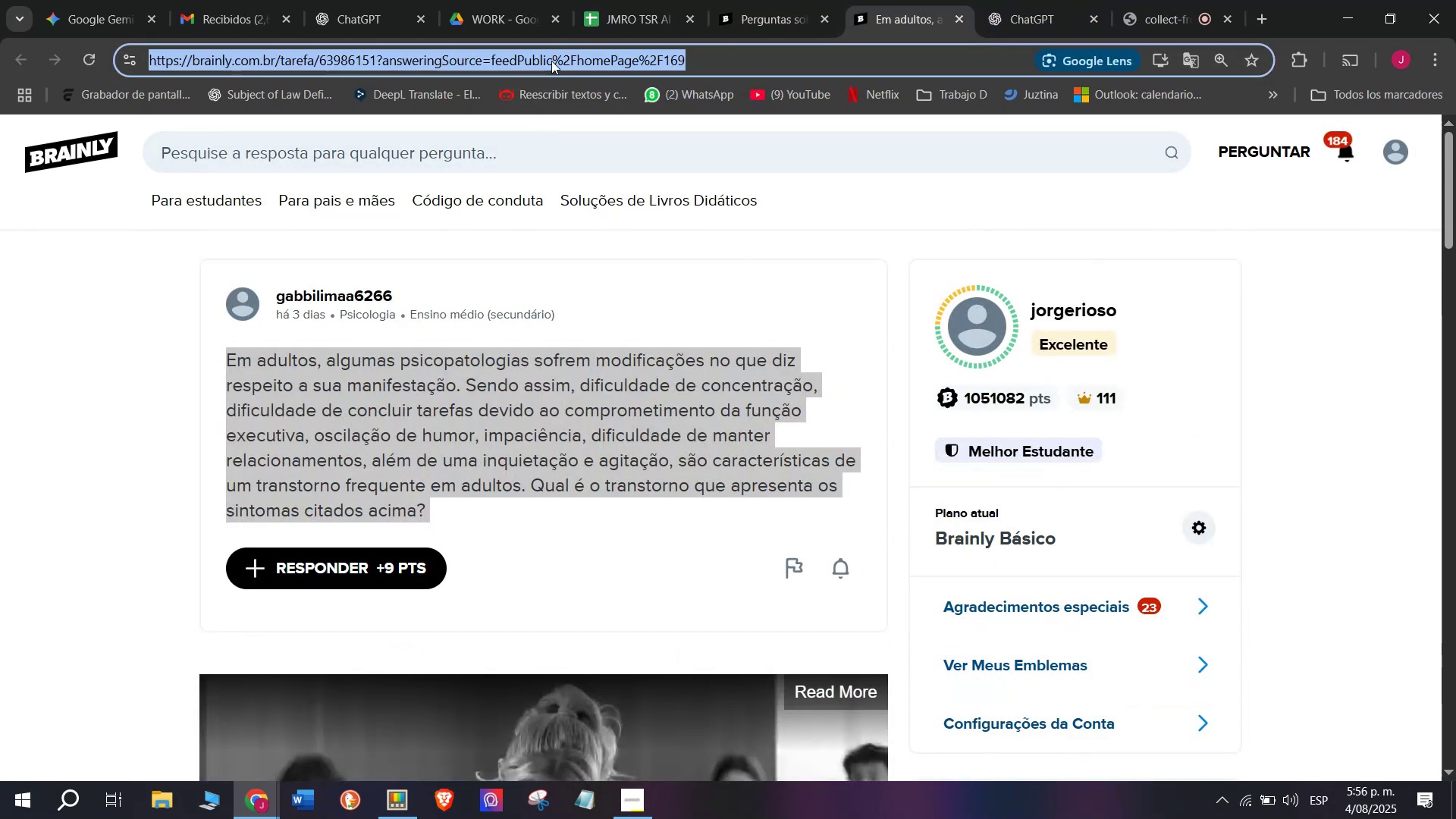 
key(Control+C)
 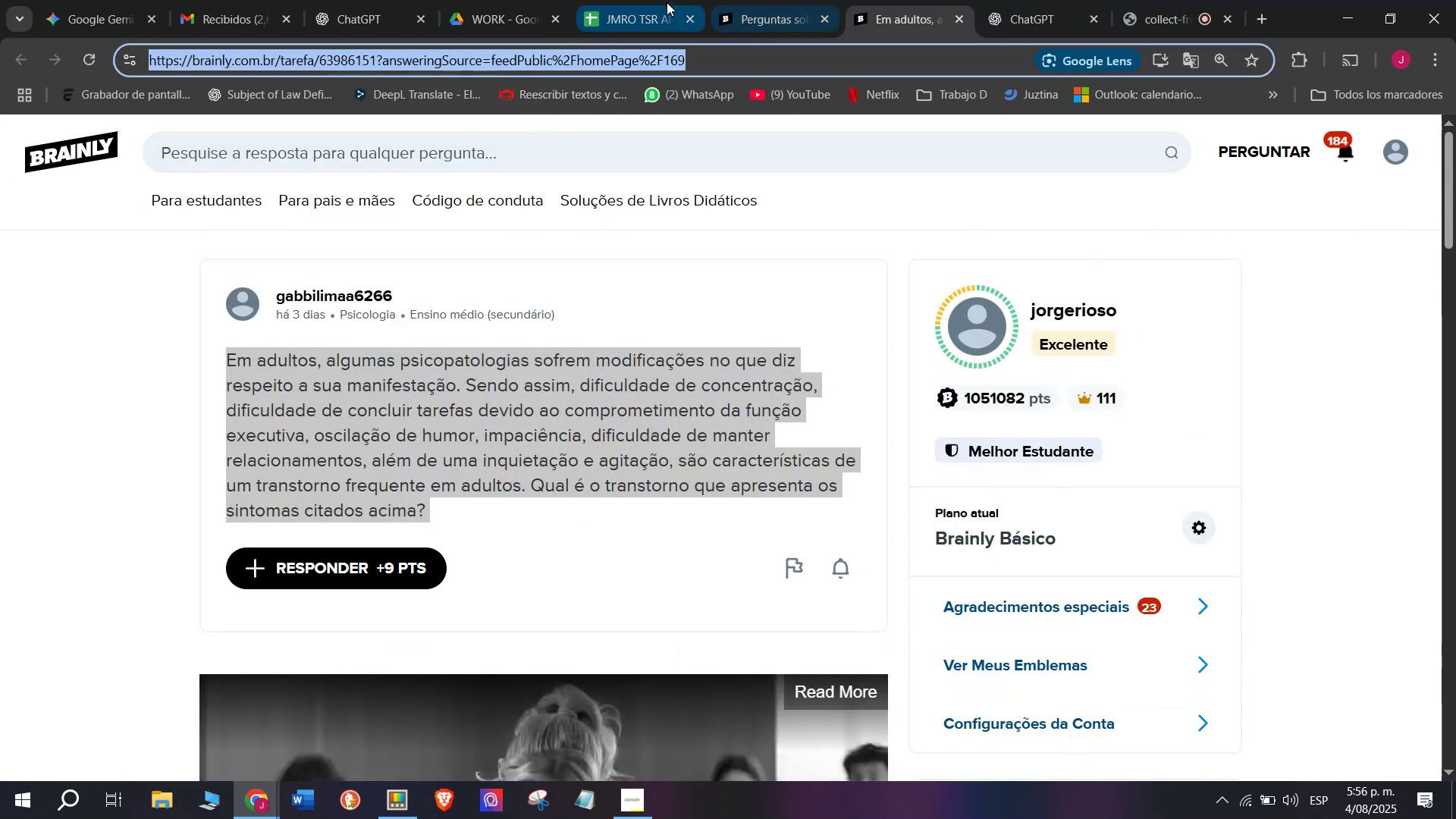 
left_click([643, 0])
 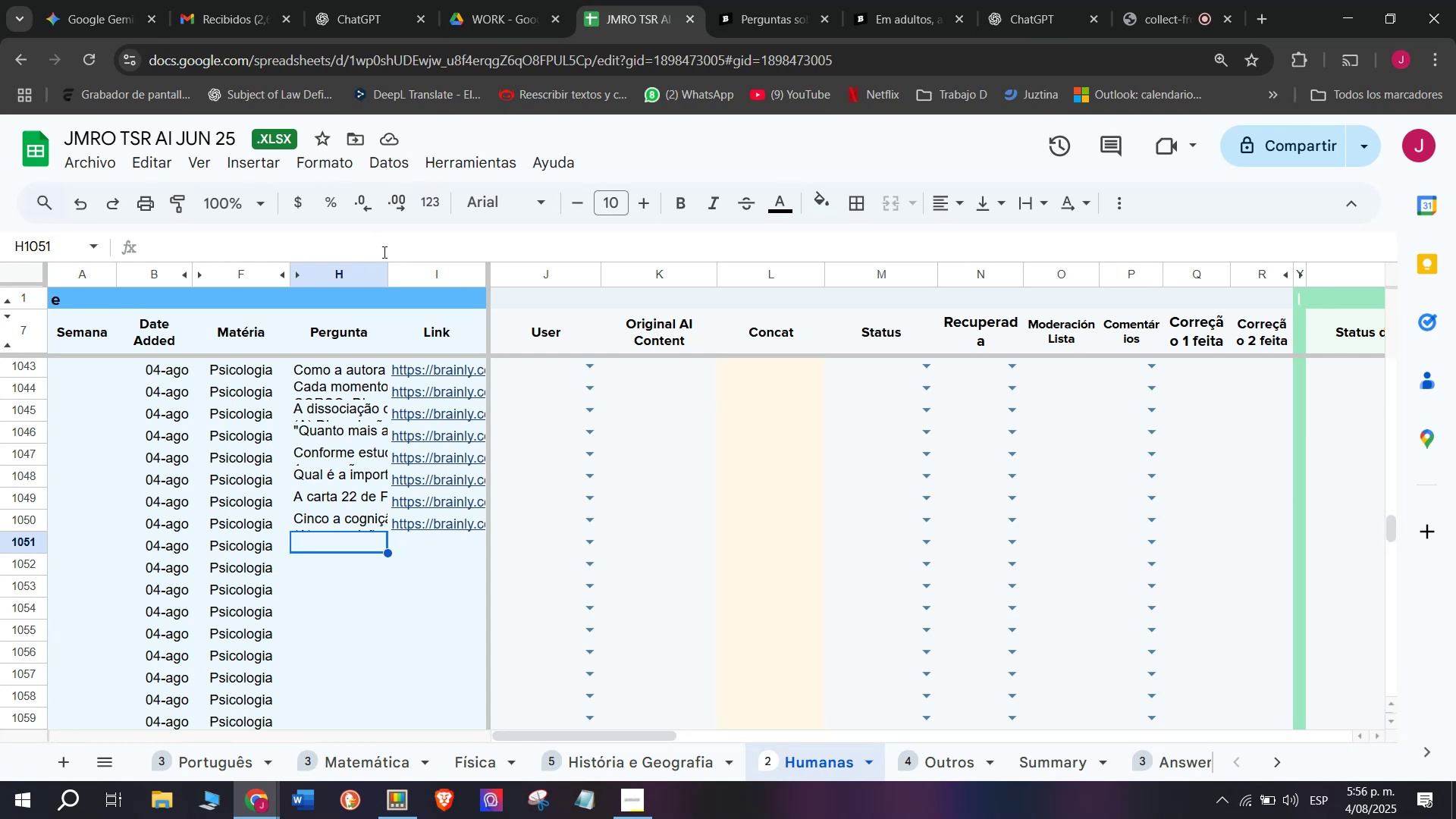 
double_click([428, 547])
 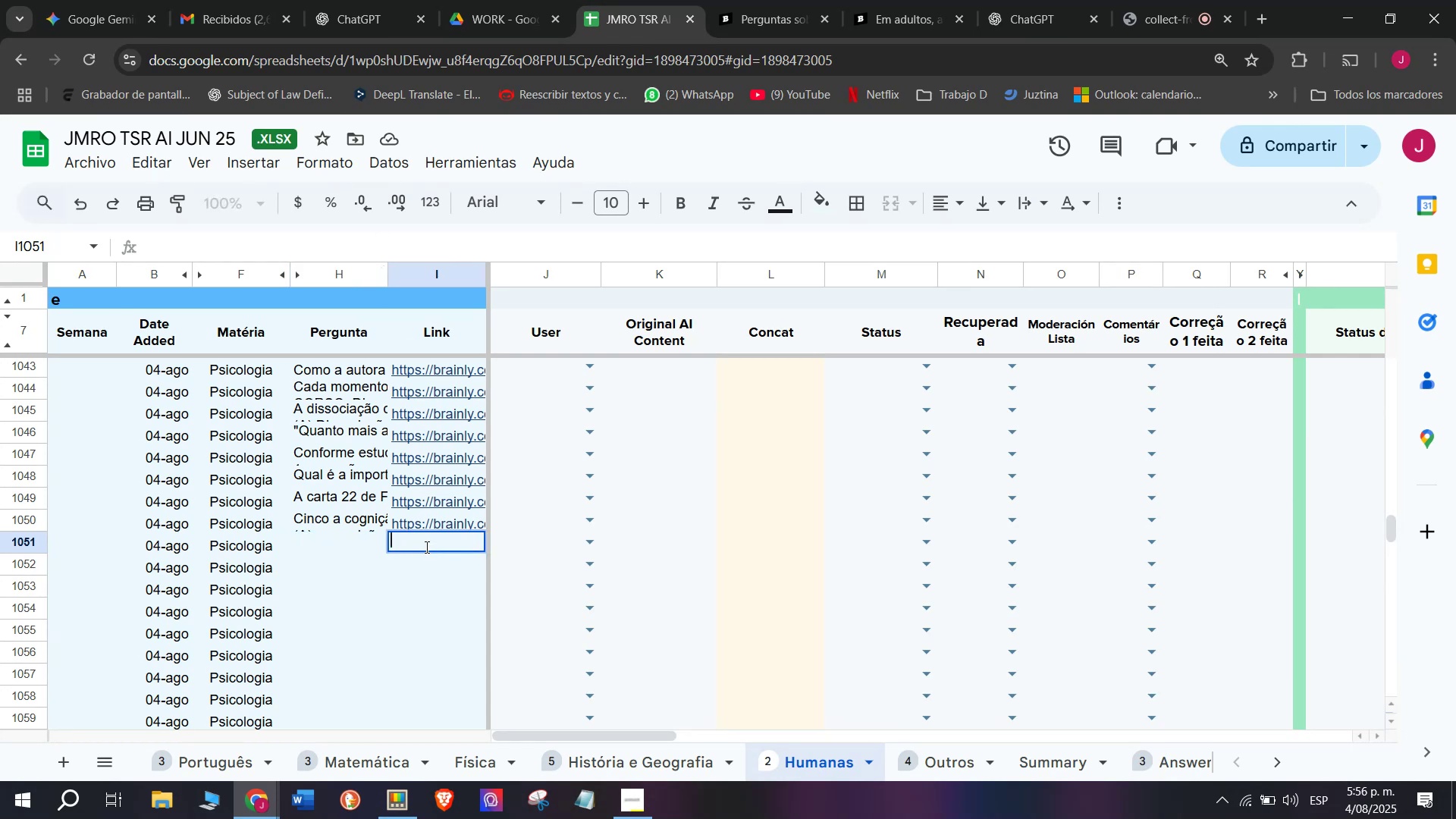 
key(Z)
 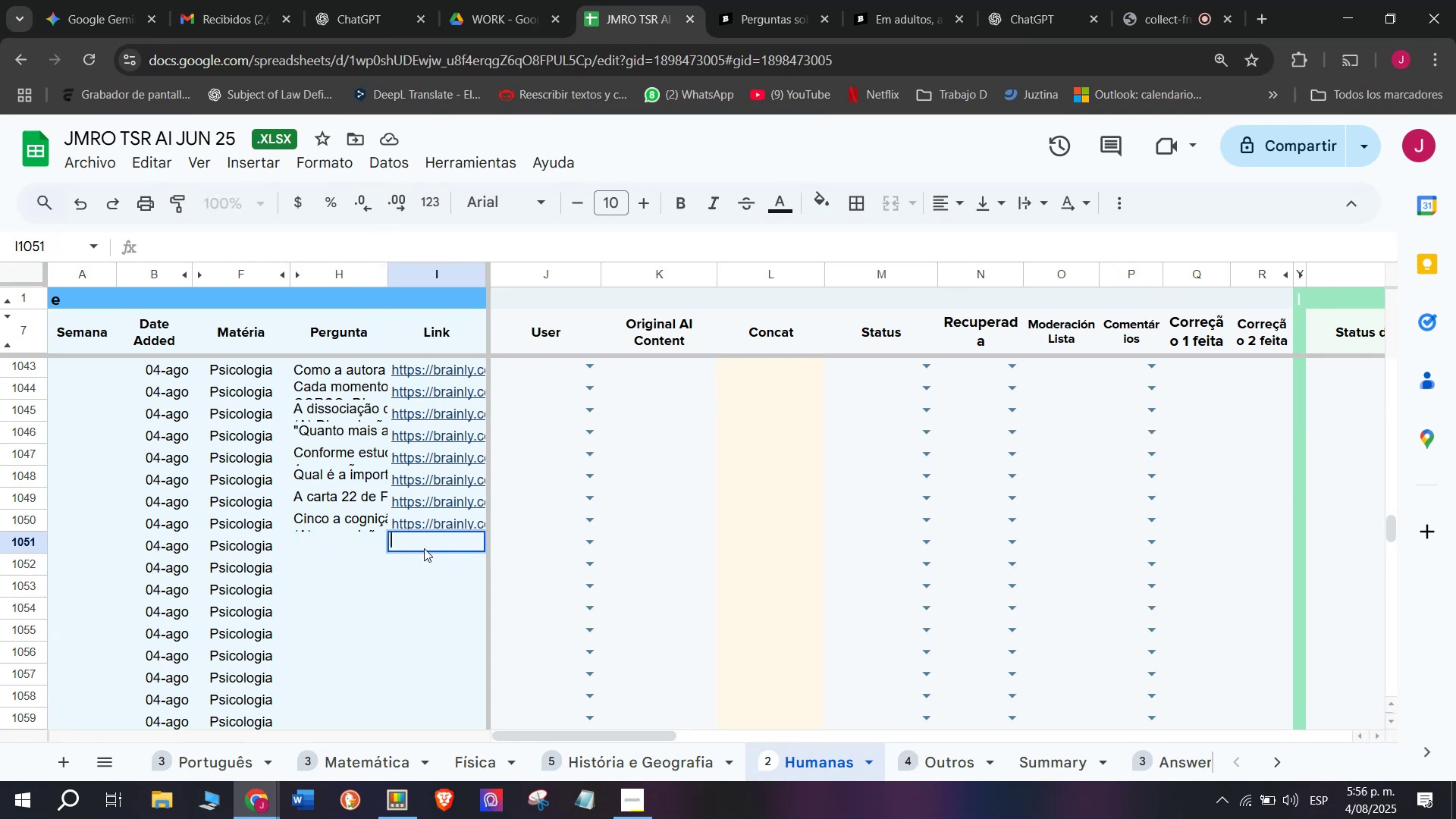 
key(Control+ControlLeft)
 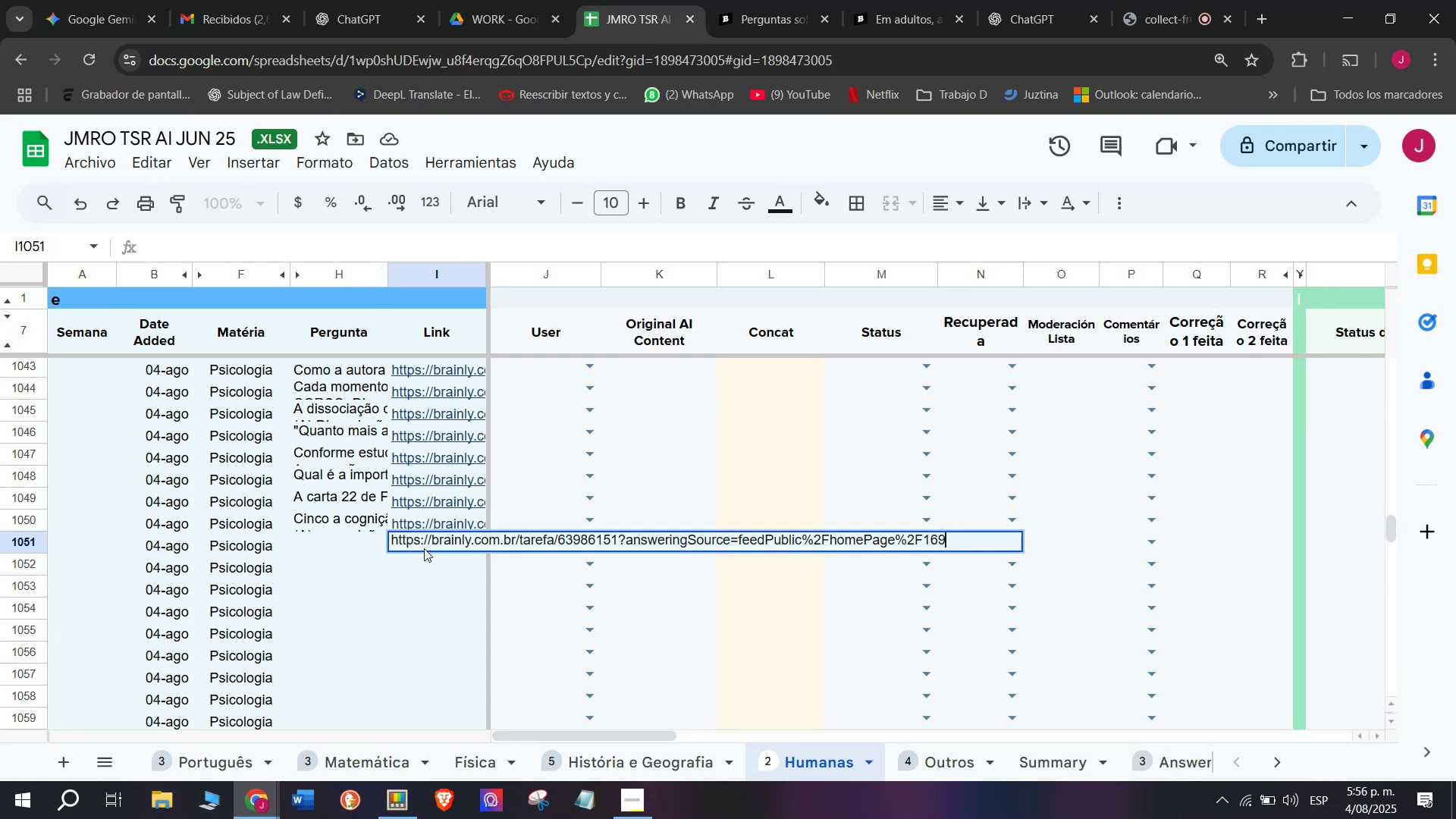 
key(Control+V)
 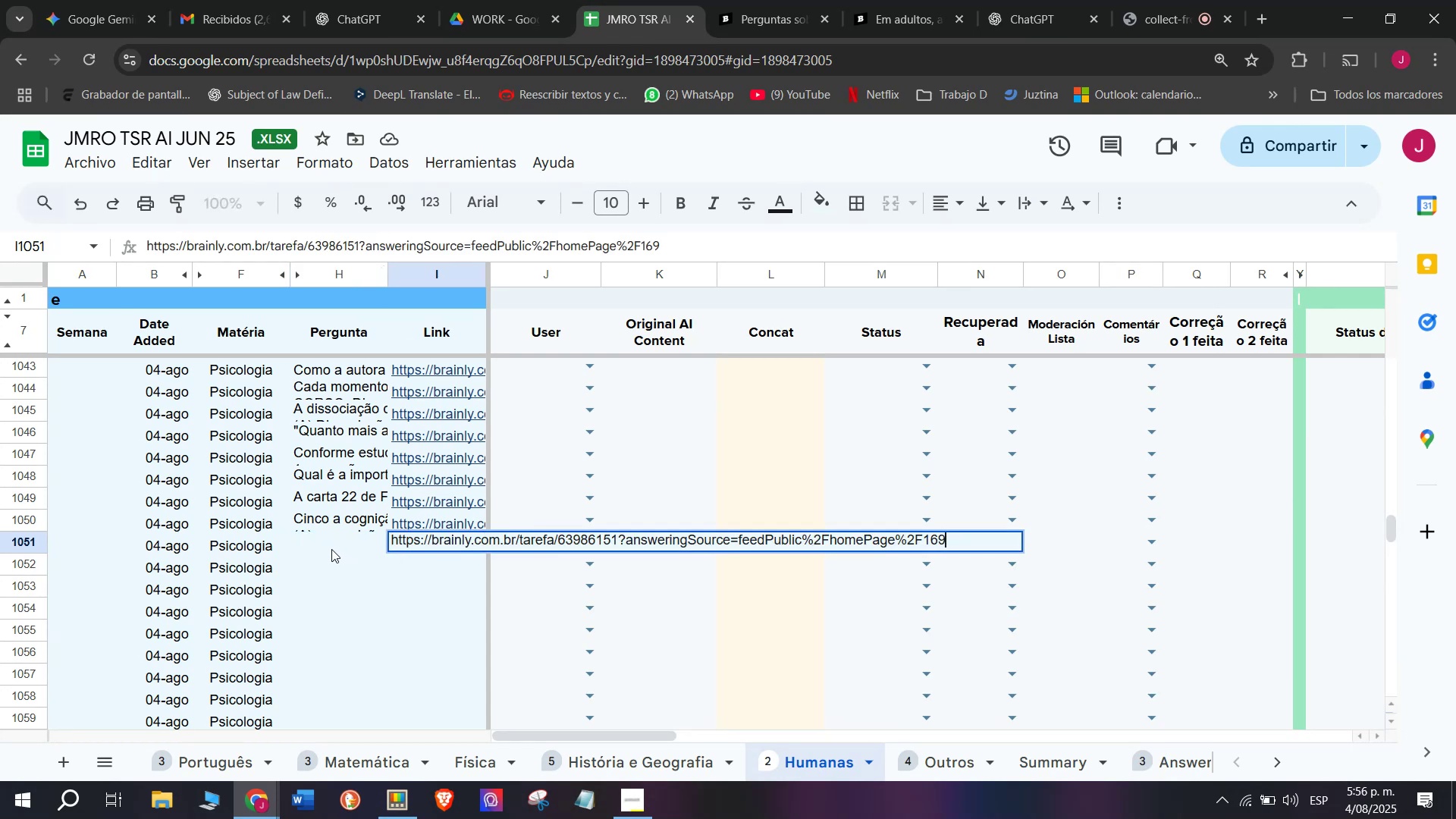 
double_click([331, 549])
 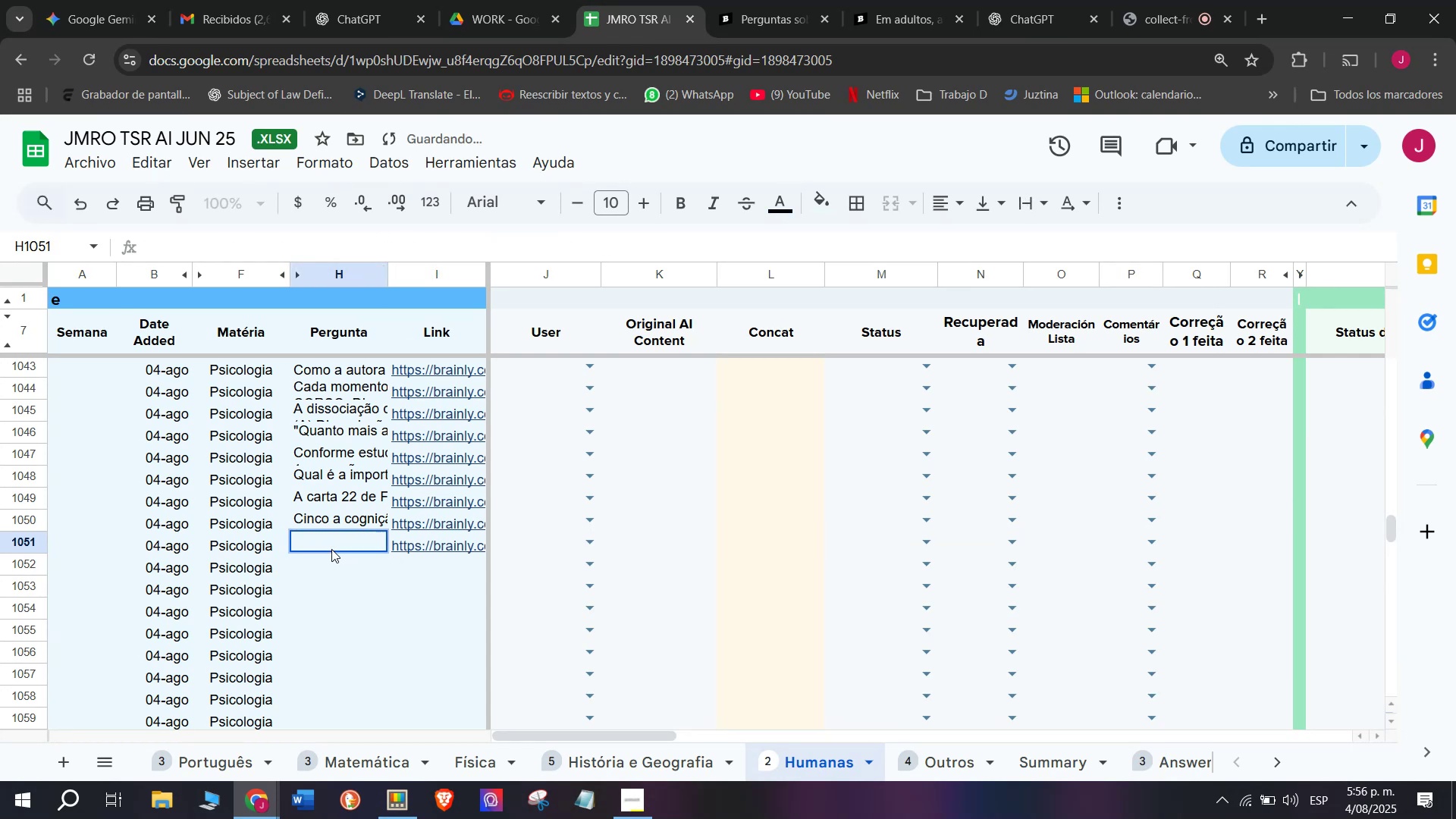 
triple_click([331, 549])
 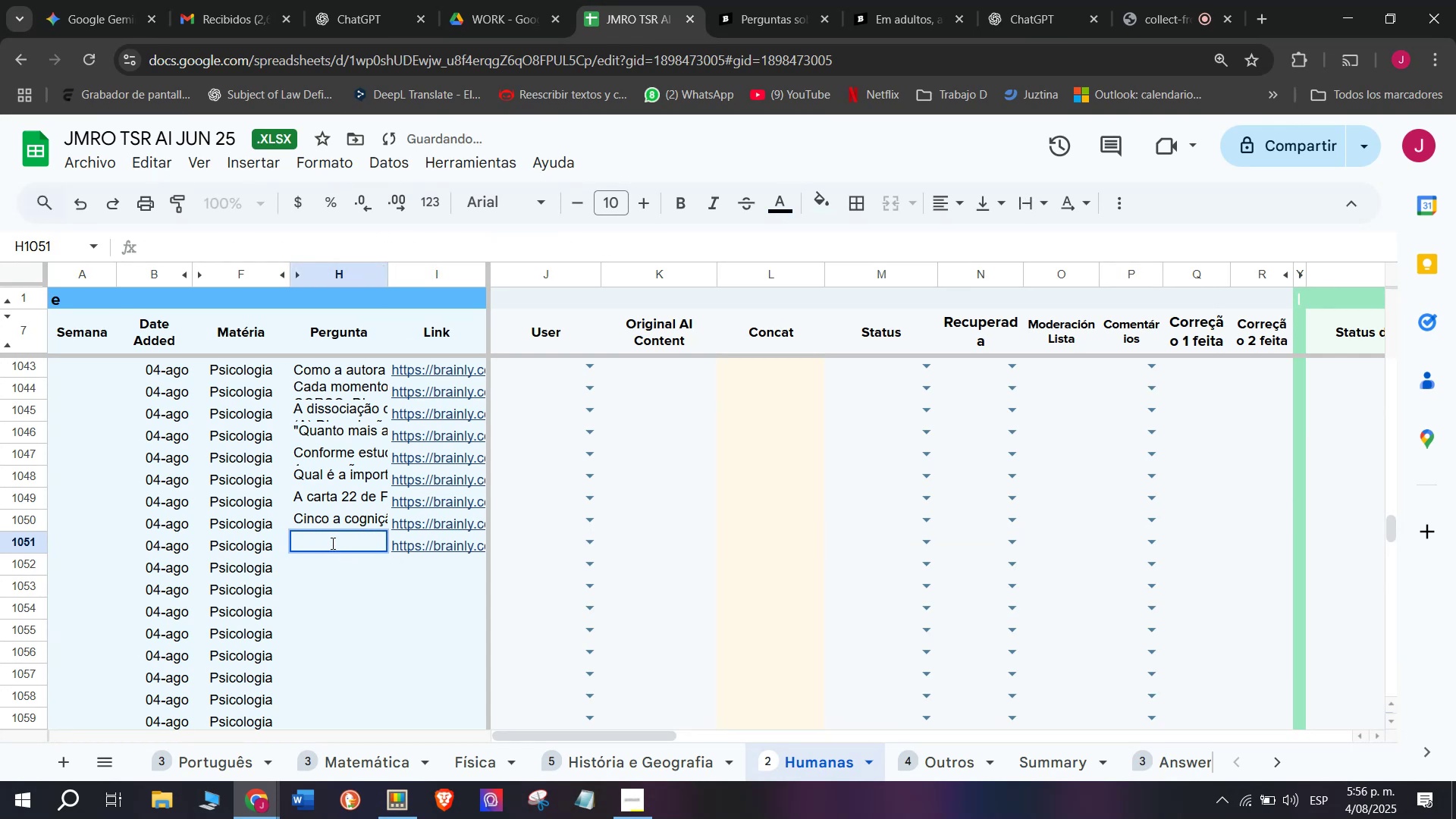 
key(Meta+MetaLeft)
 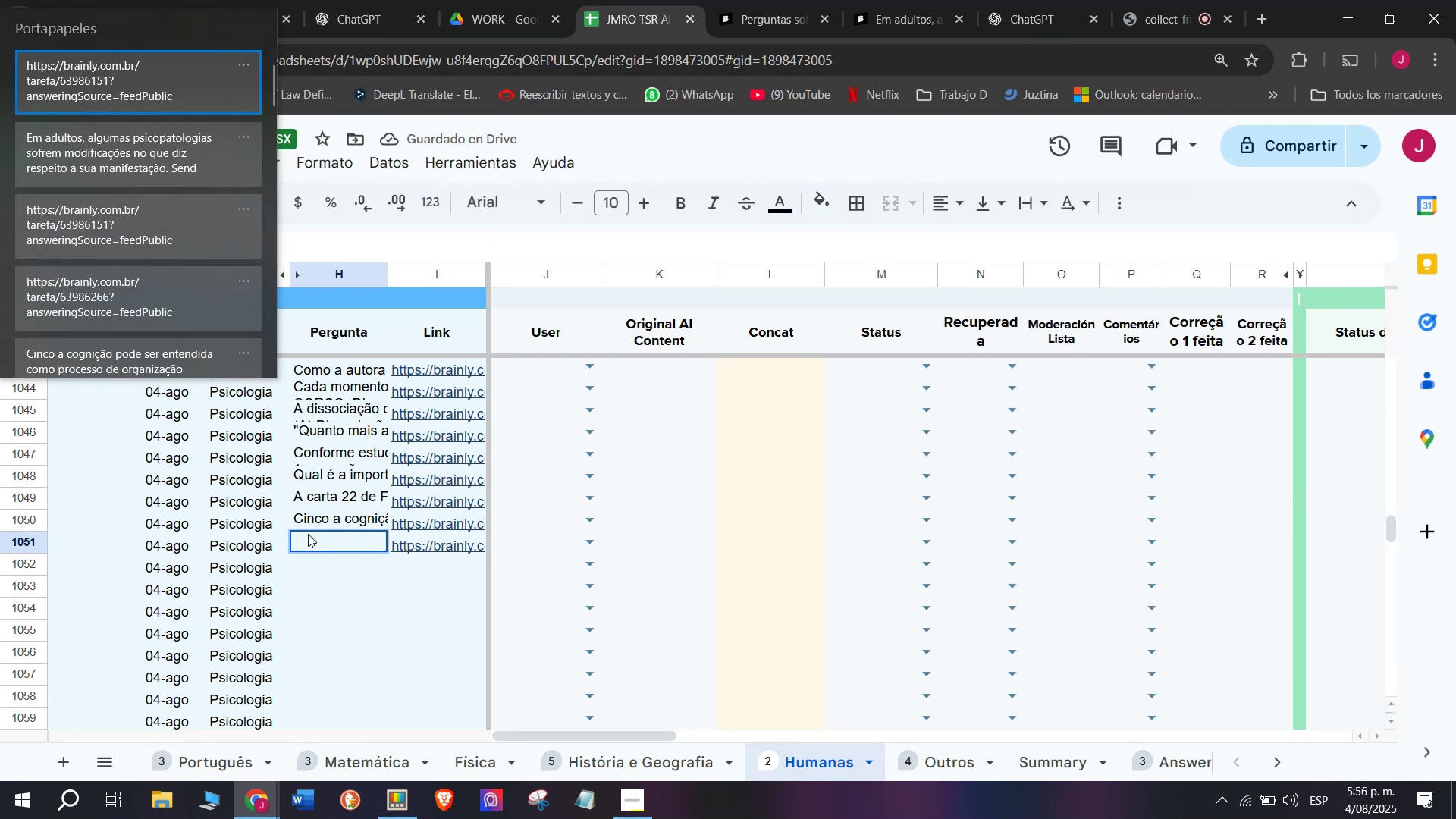 
key(C)
 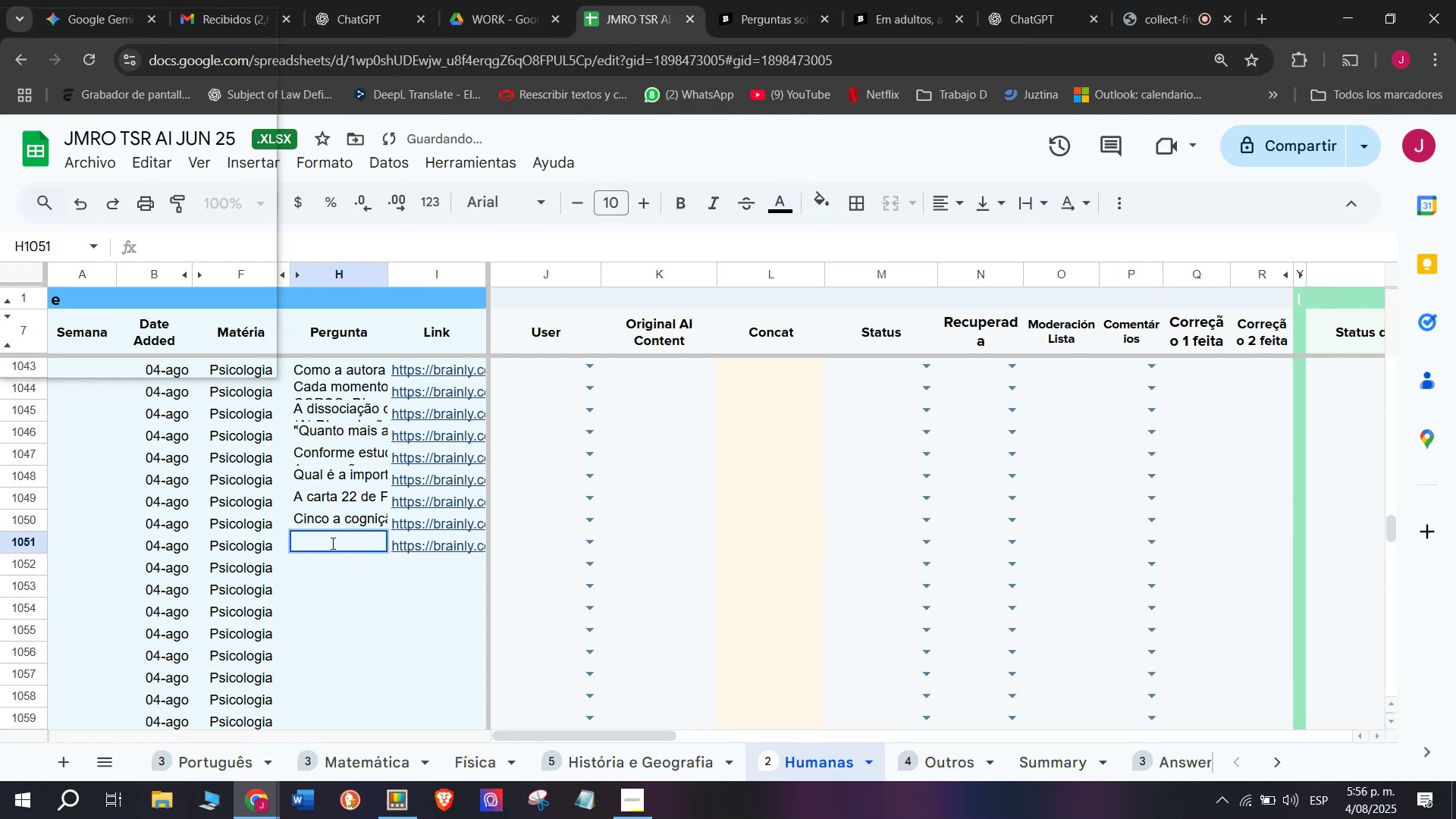 
key(Meta+V)
 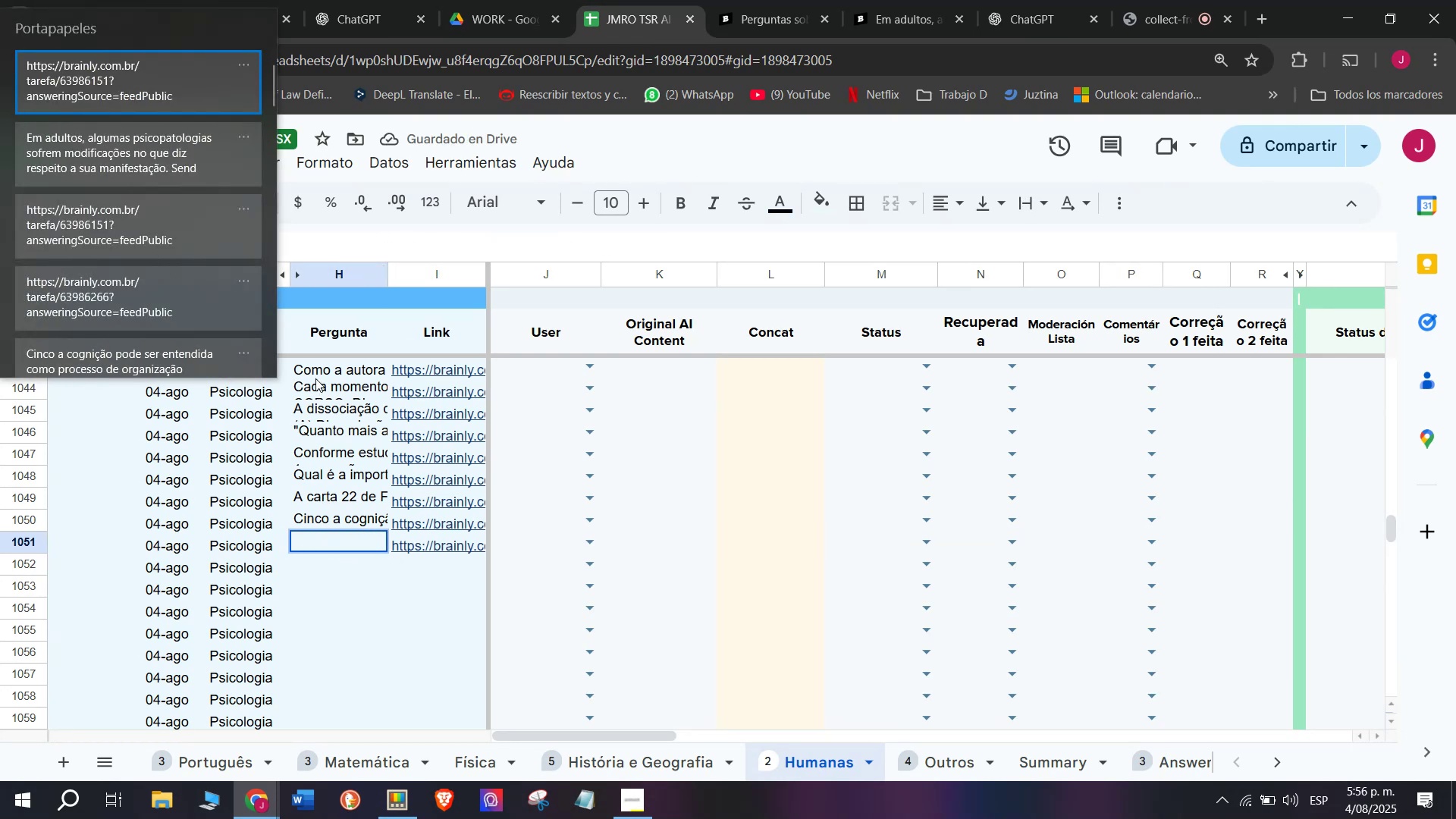 
left_click([177, 175])
 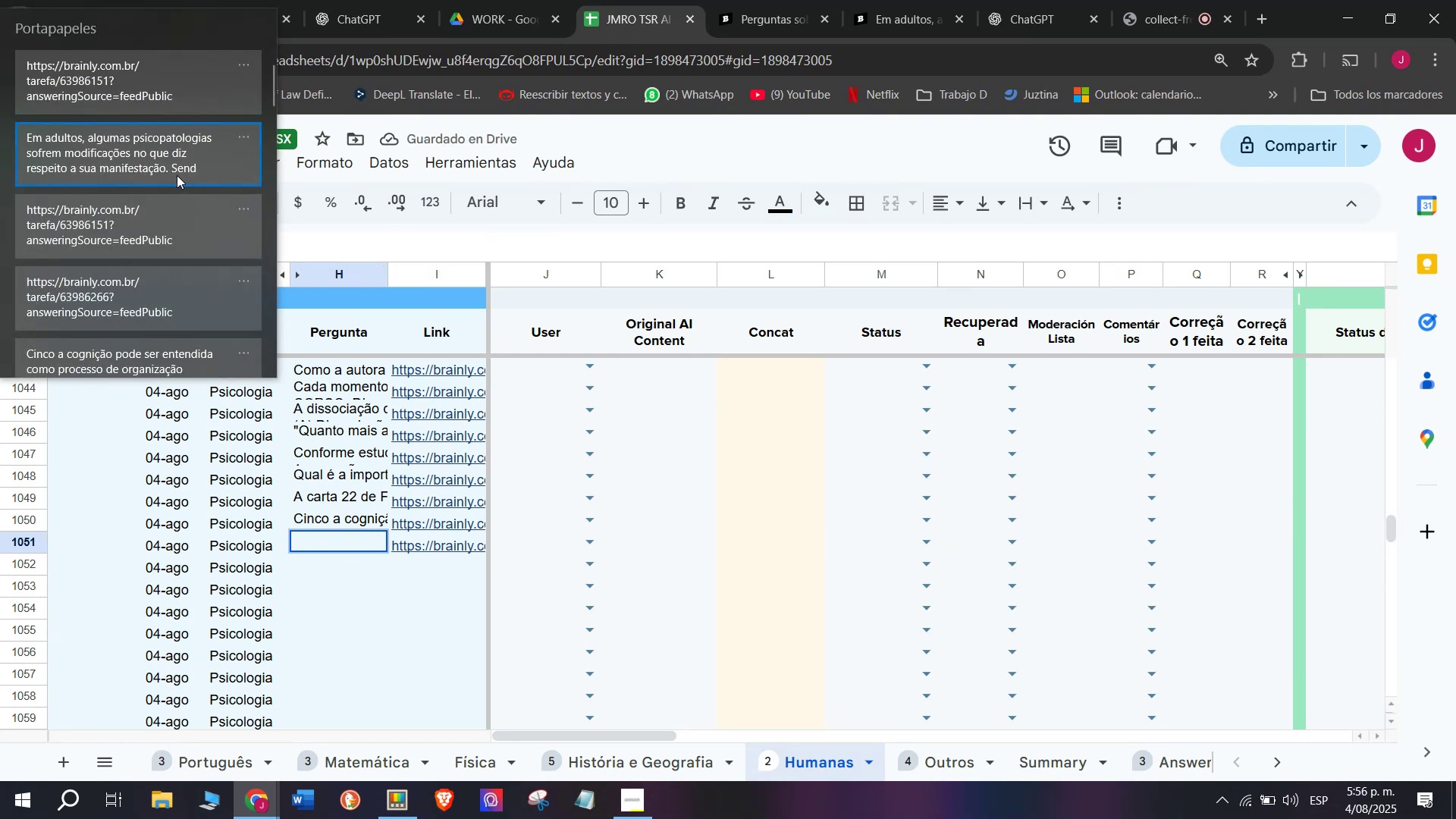 
key(Control+ControlLeft)
 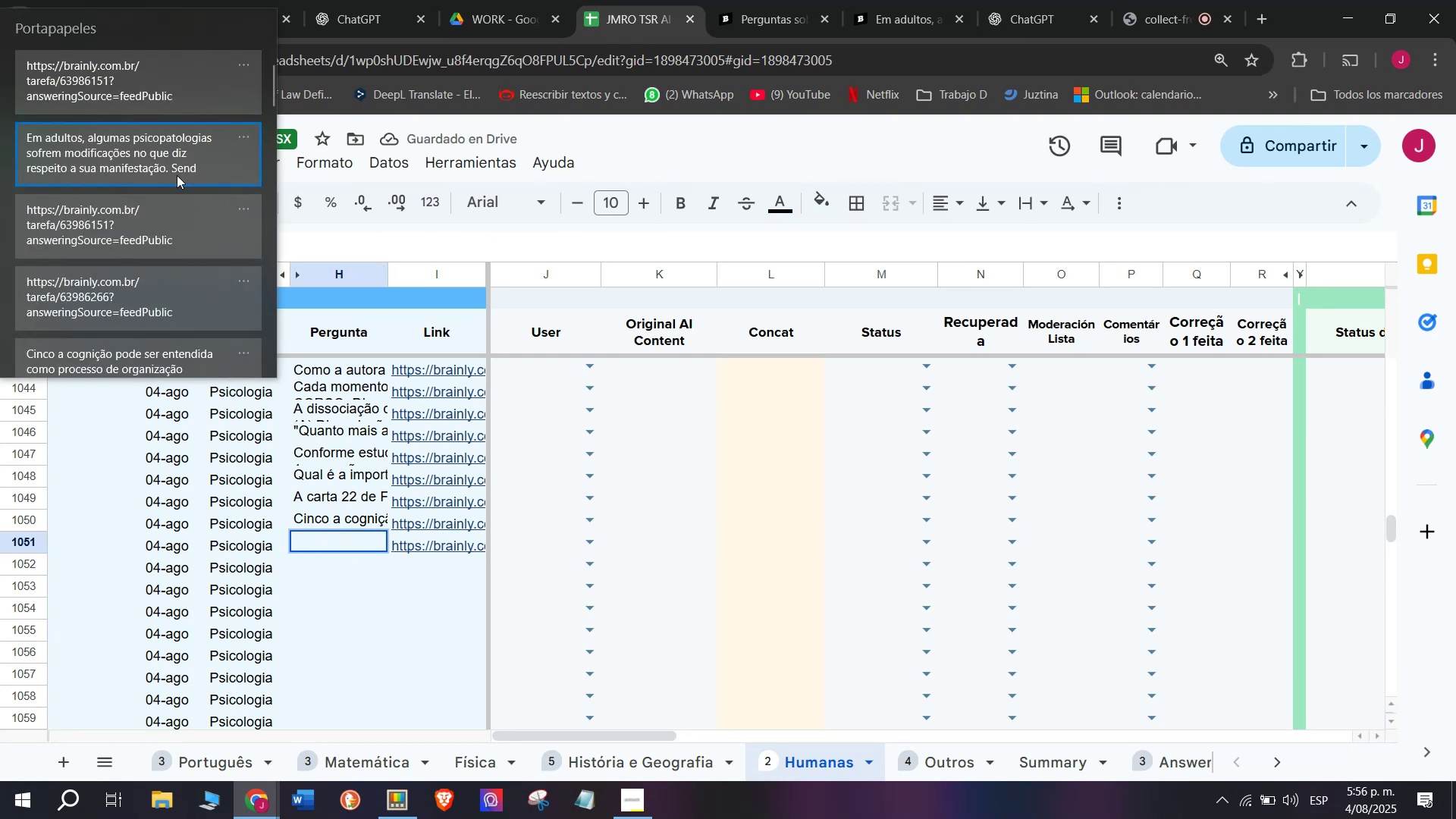 
key(Control+V)
 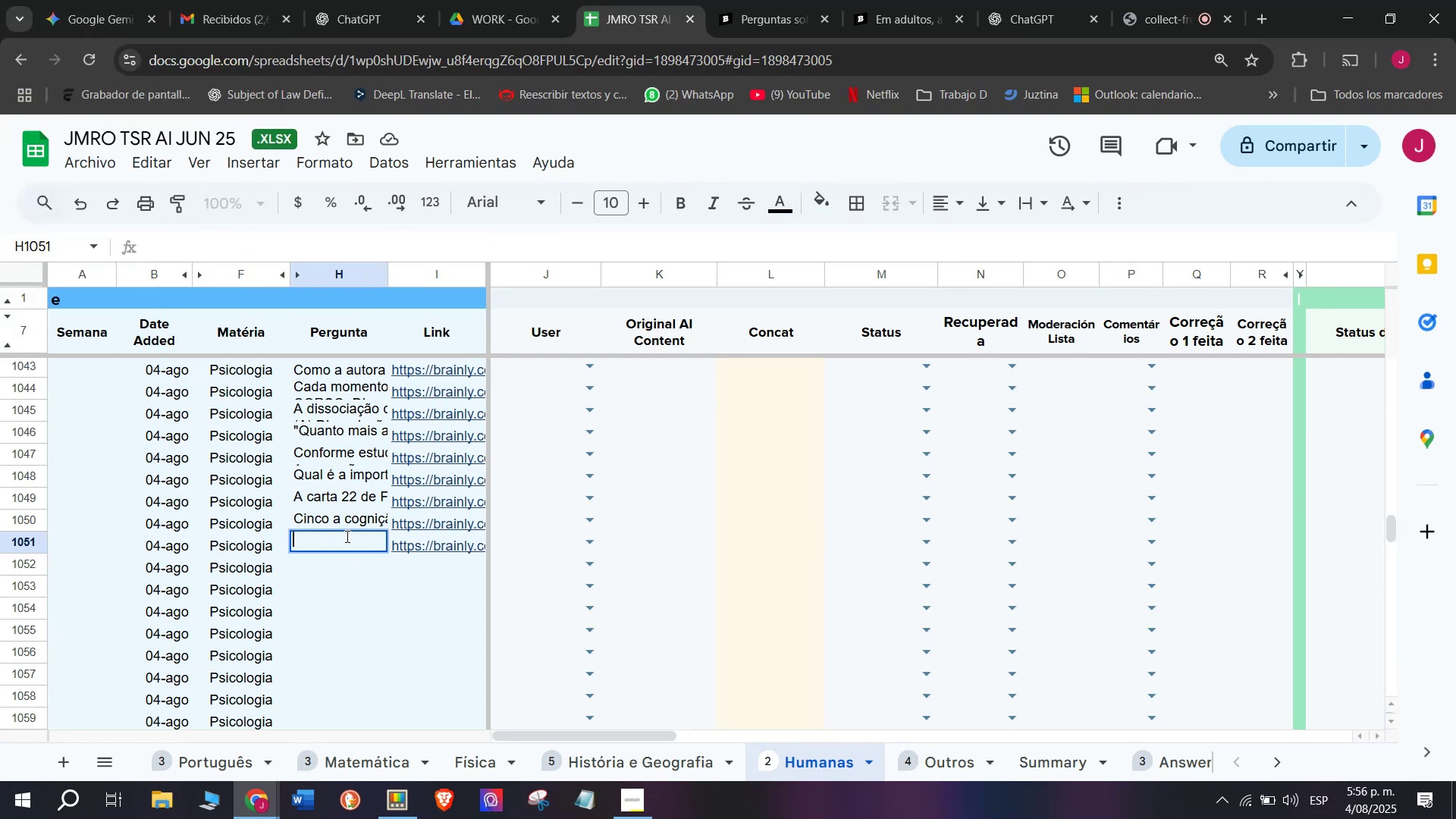 
key(C)
 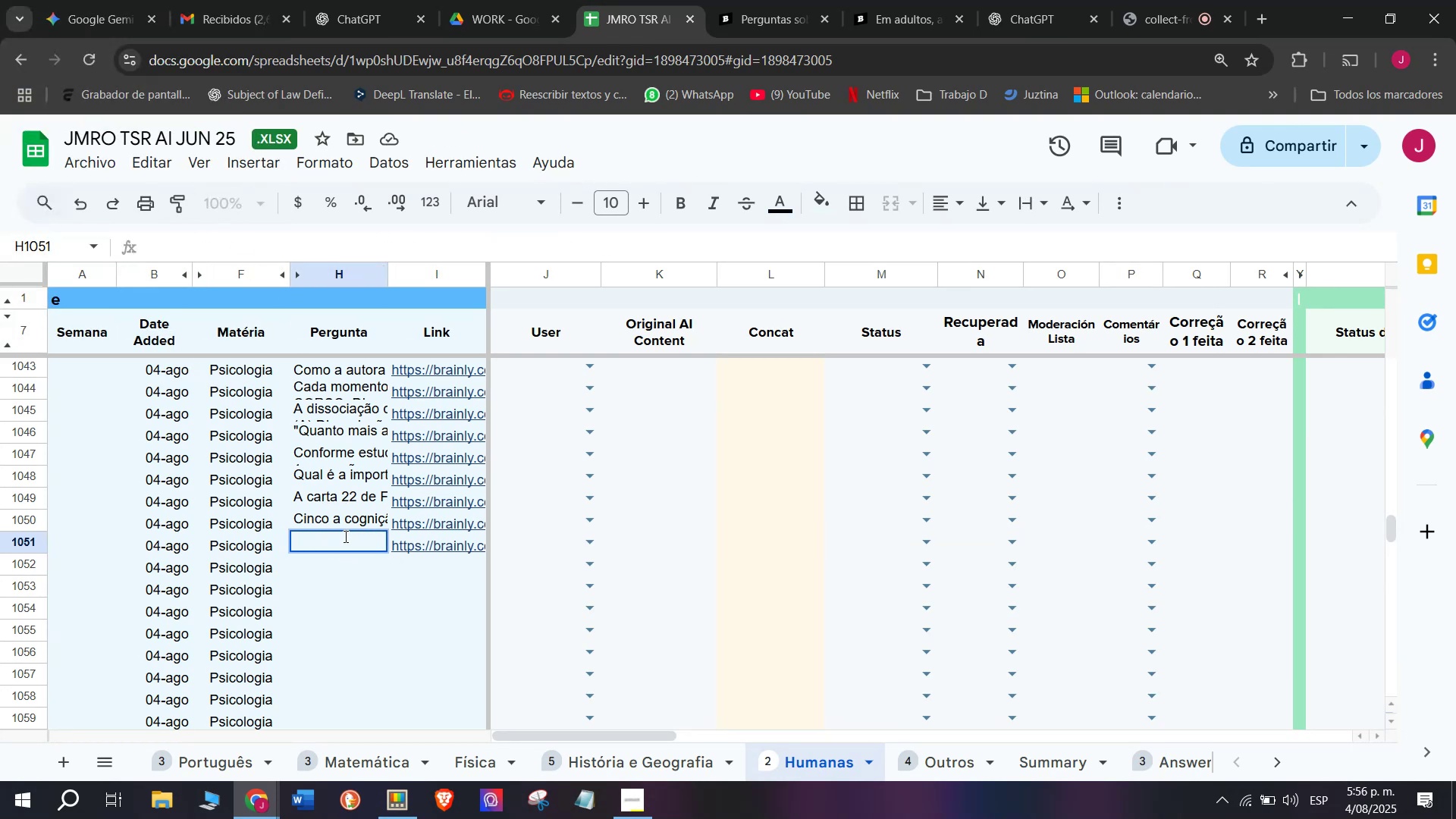 
key(Meta+MetaLeft)
 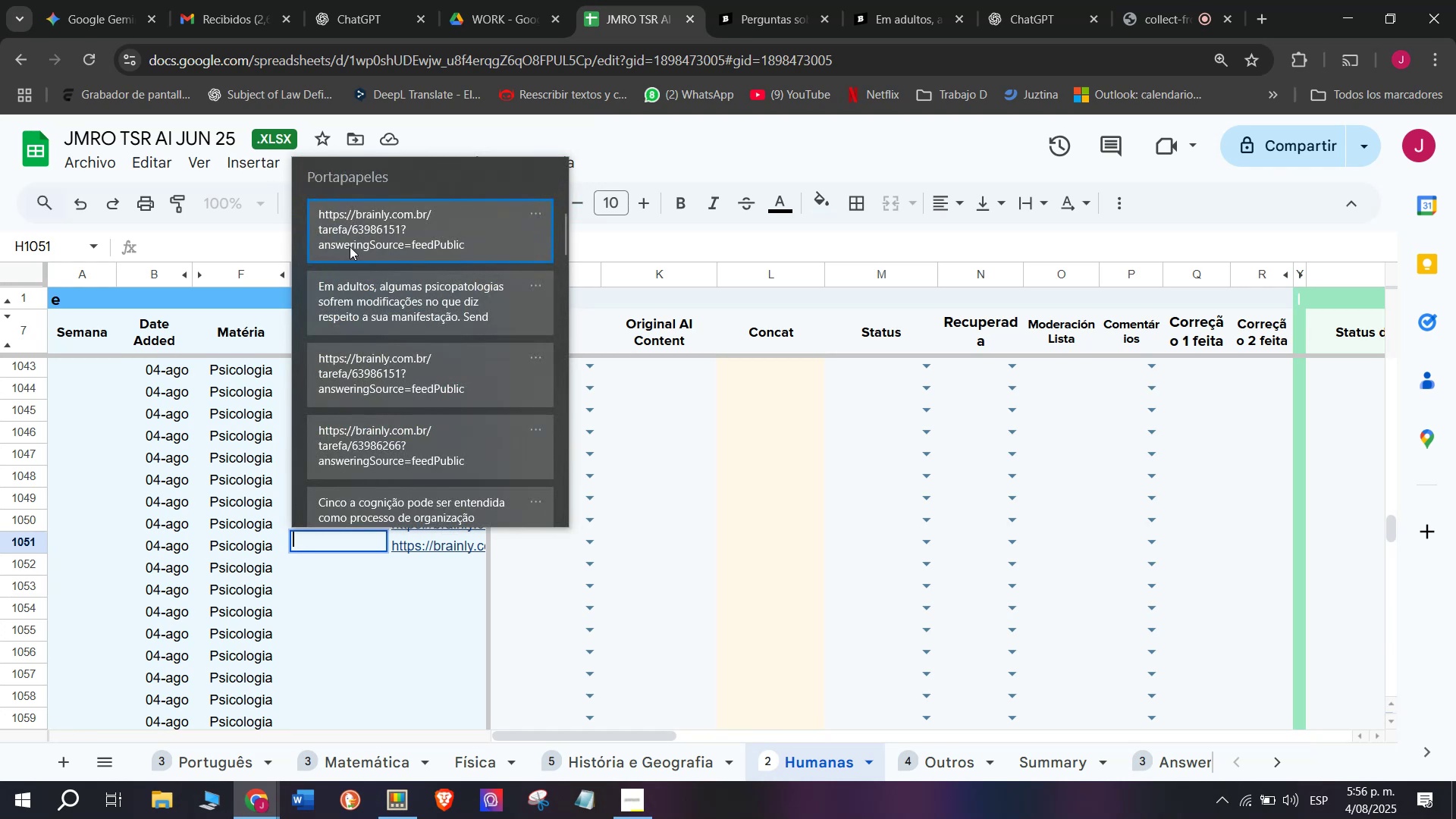 
key(Meta+V)
 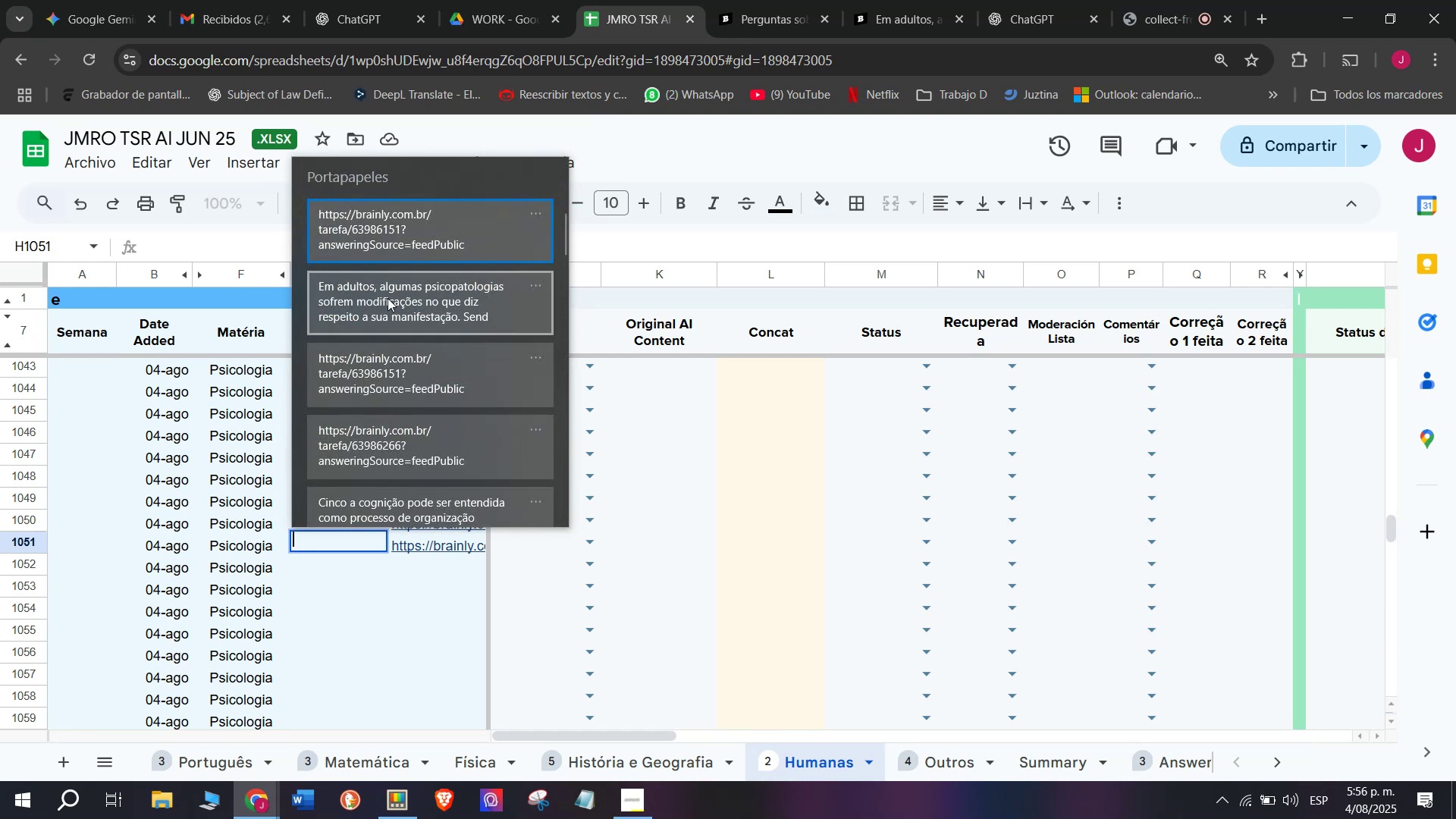 
left_click([389, 300])
 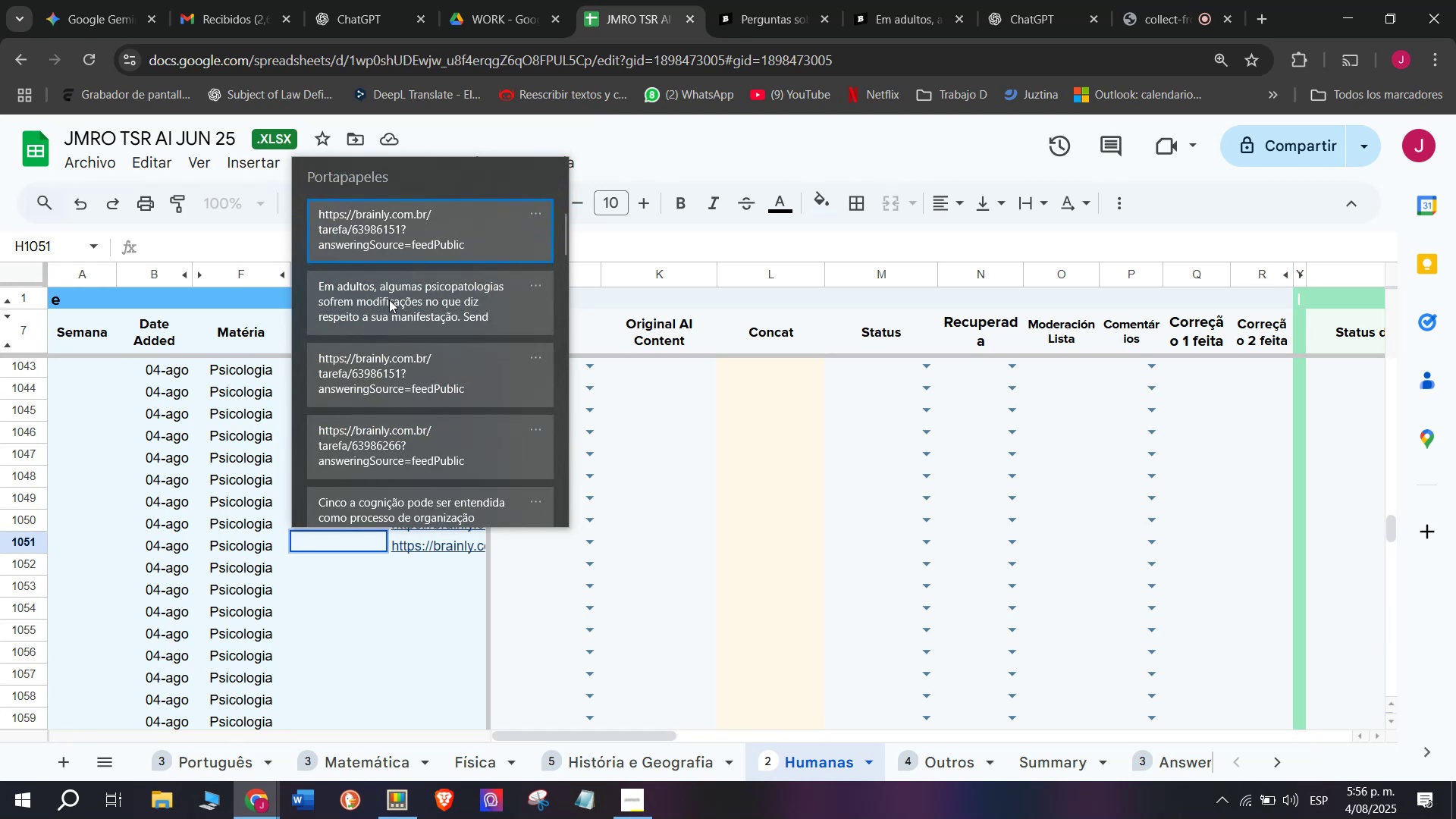 
key(Control+ControlLeft)
 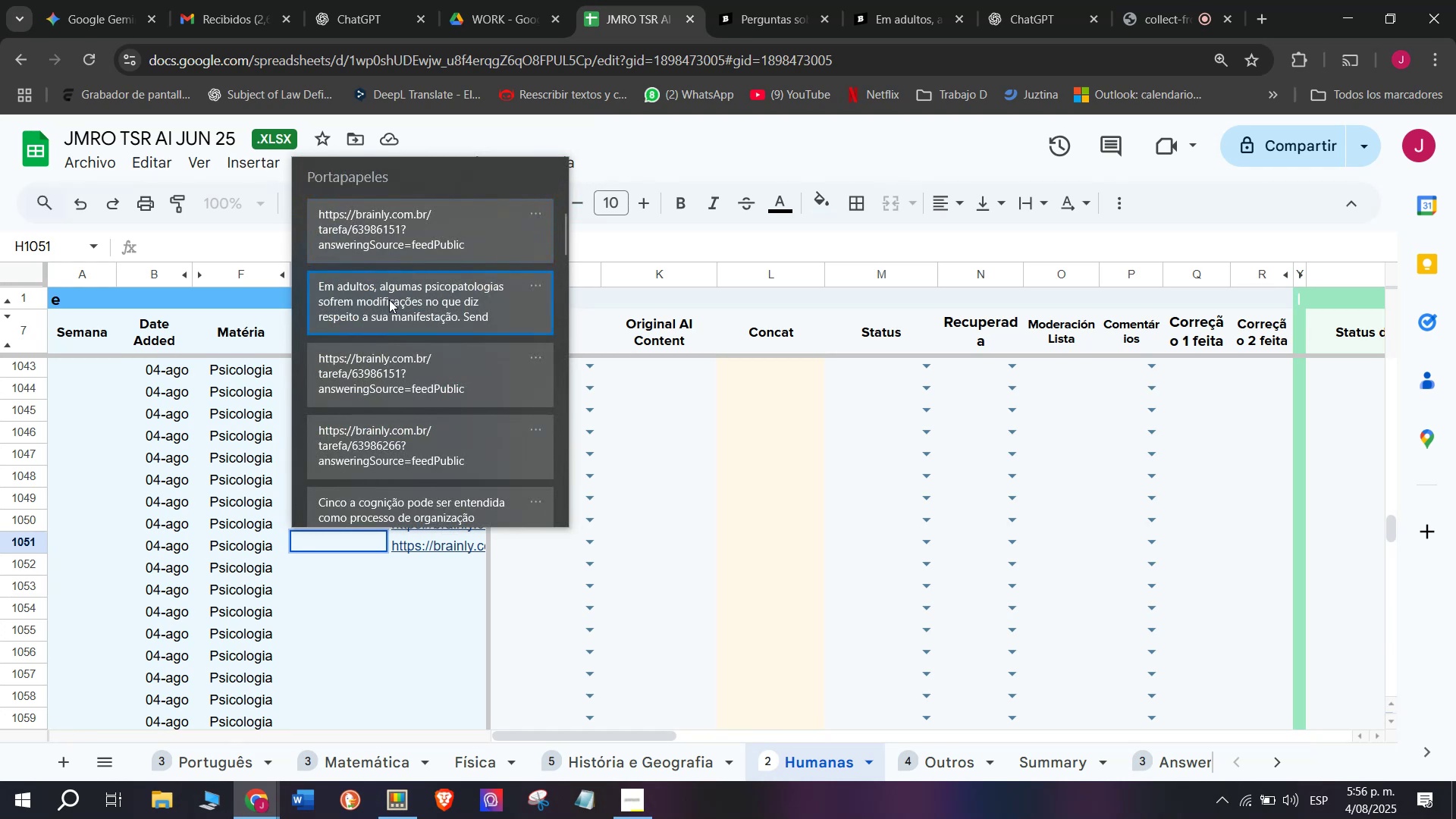 
key(Control+V)
 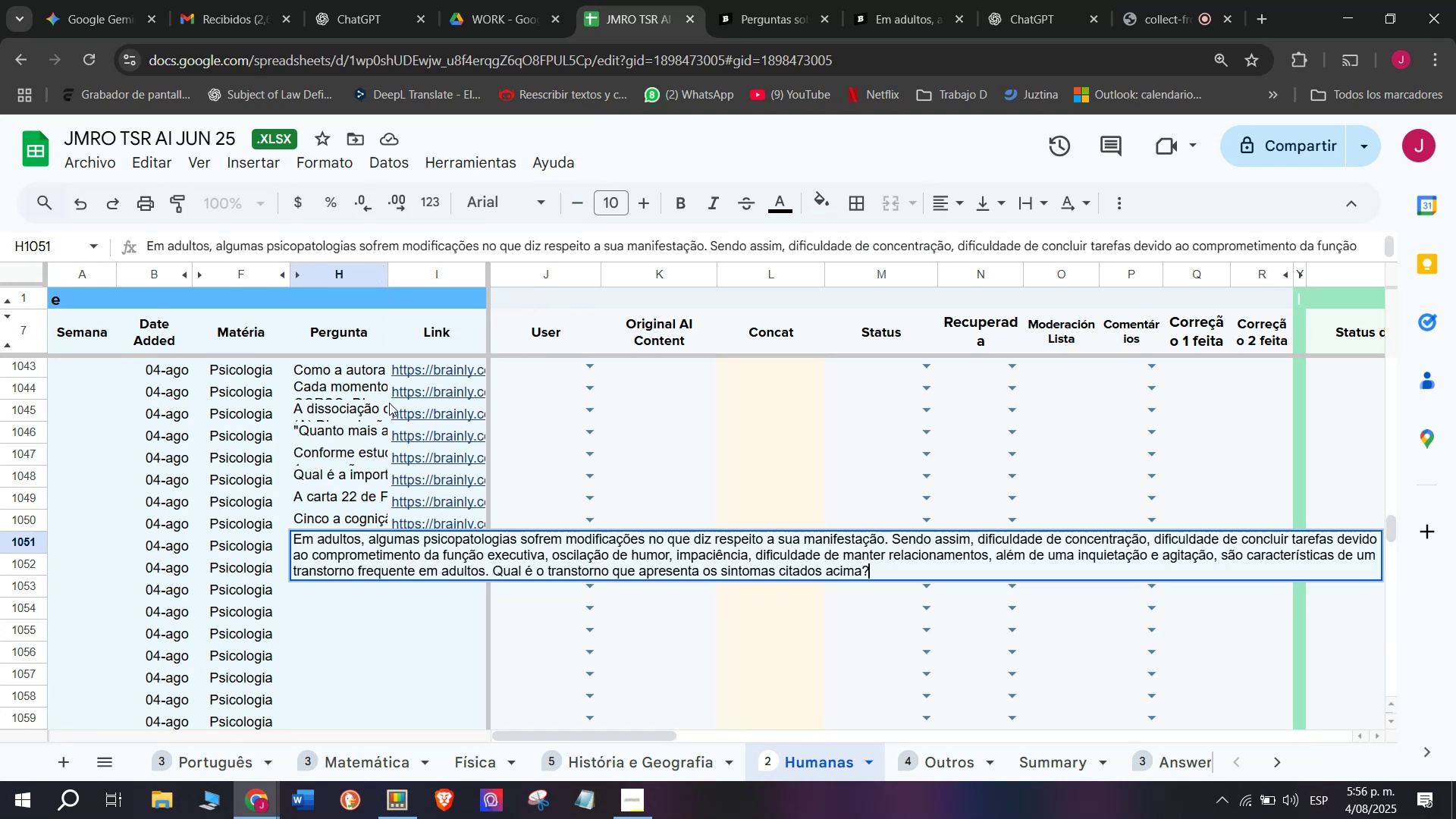 
key(Enter)
 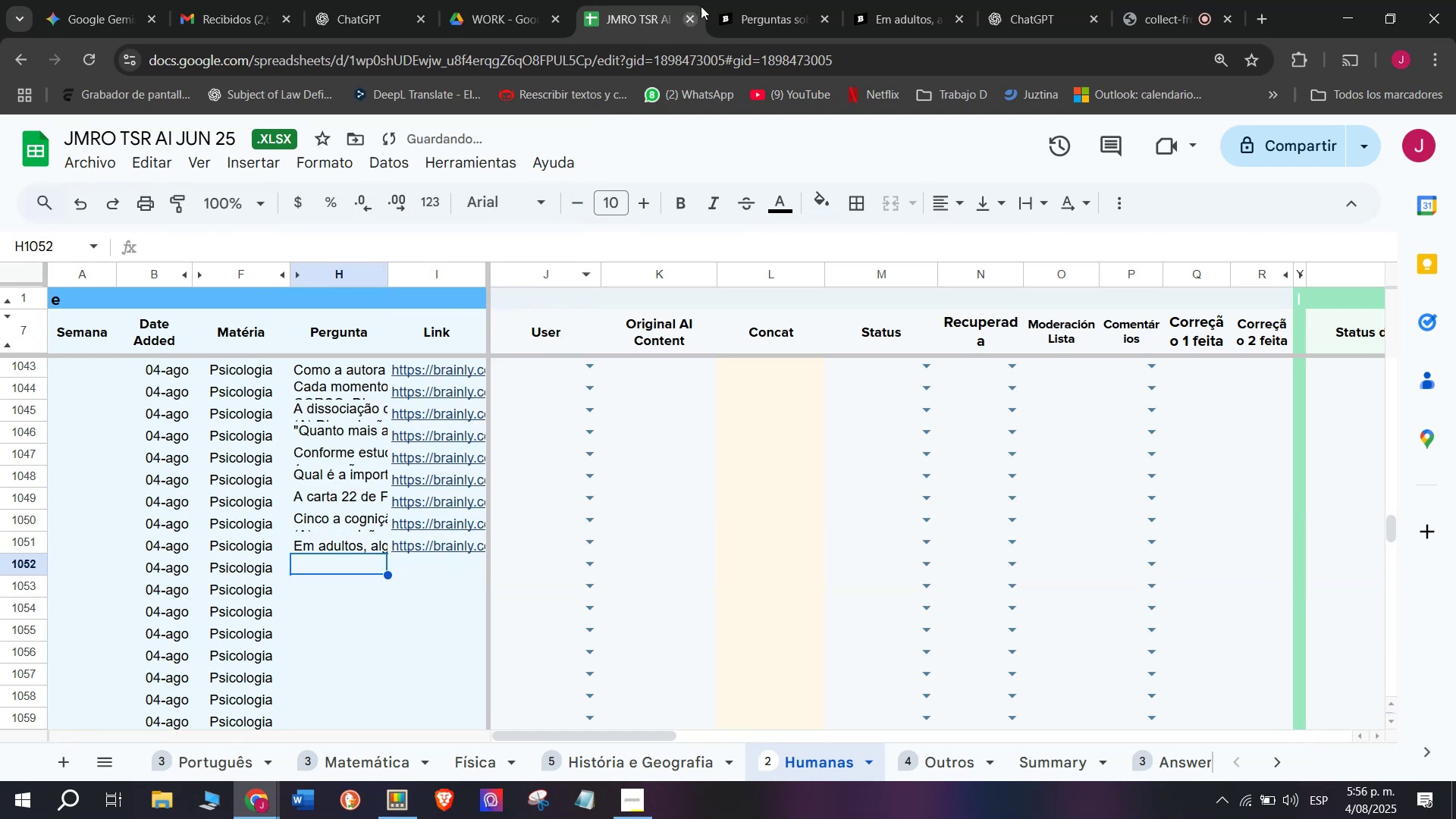 
left_click([750, 0])
 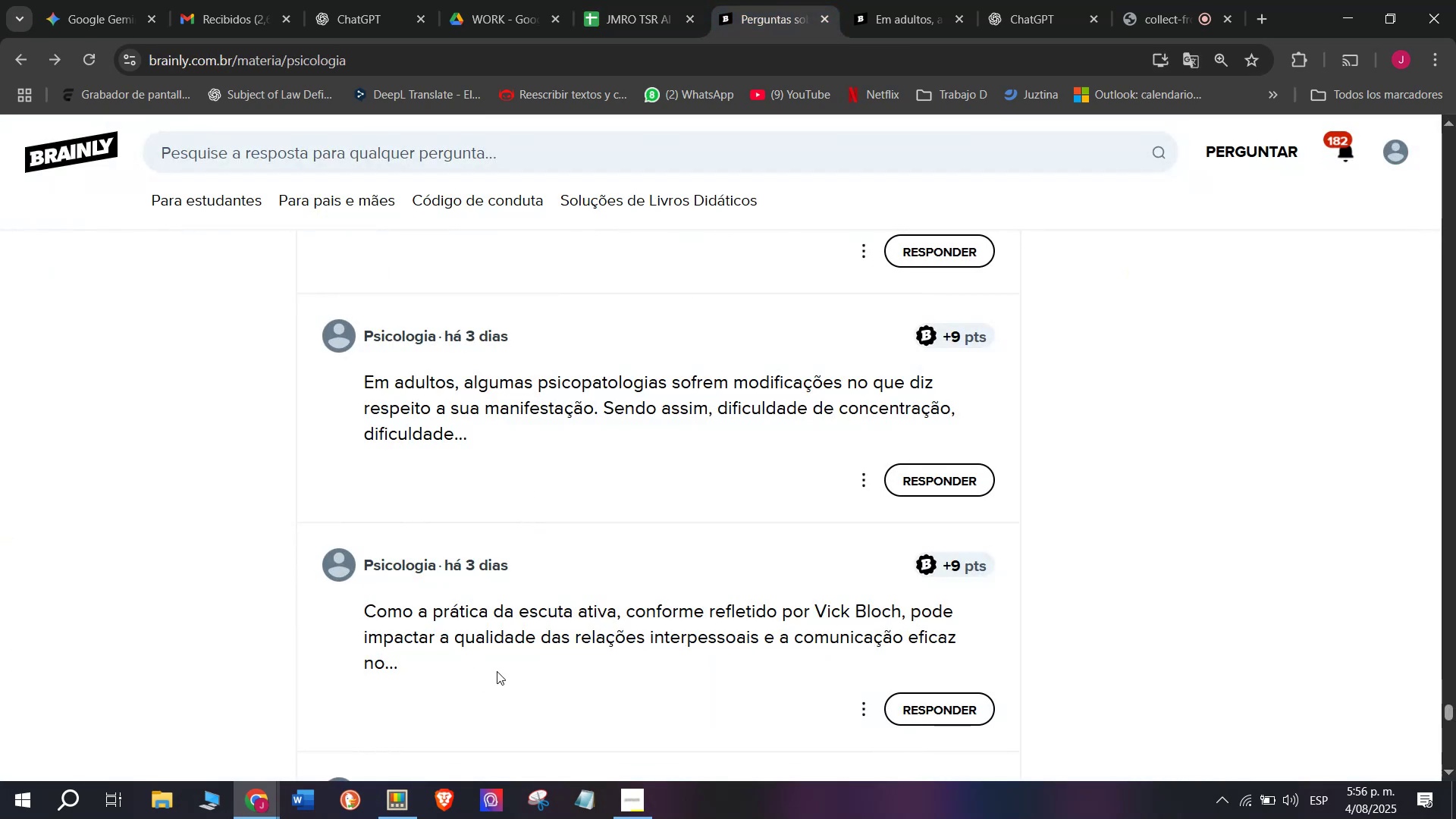 
right_click([500, 632])
 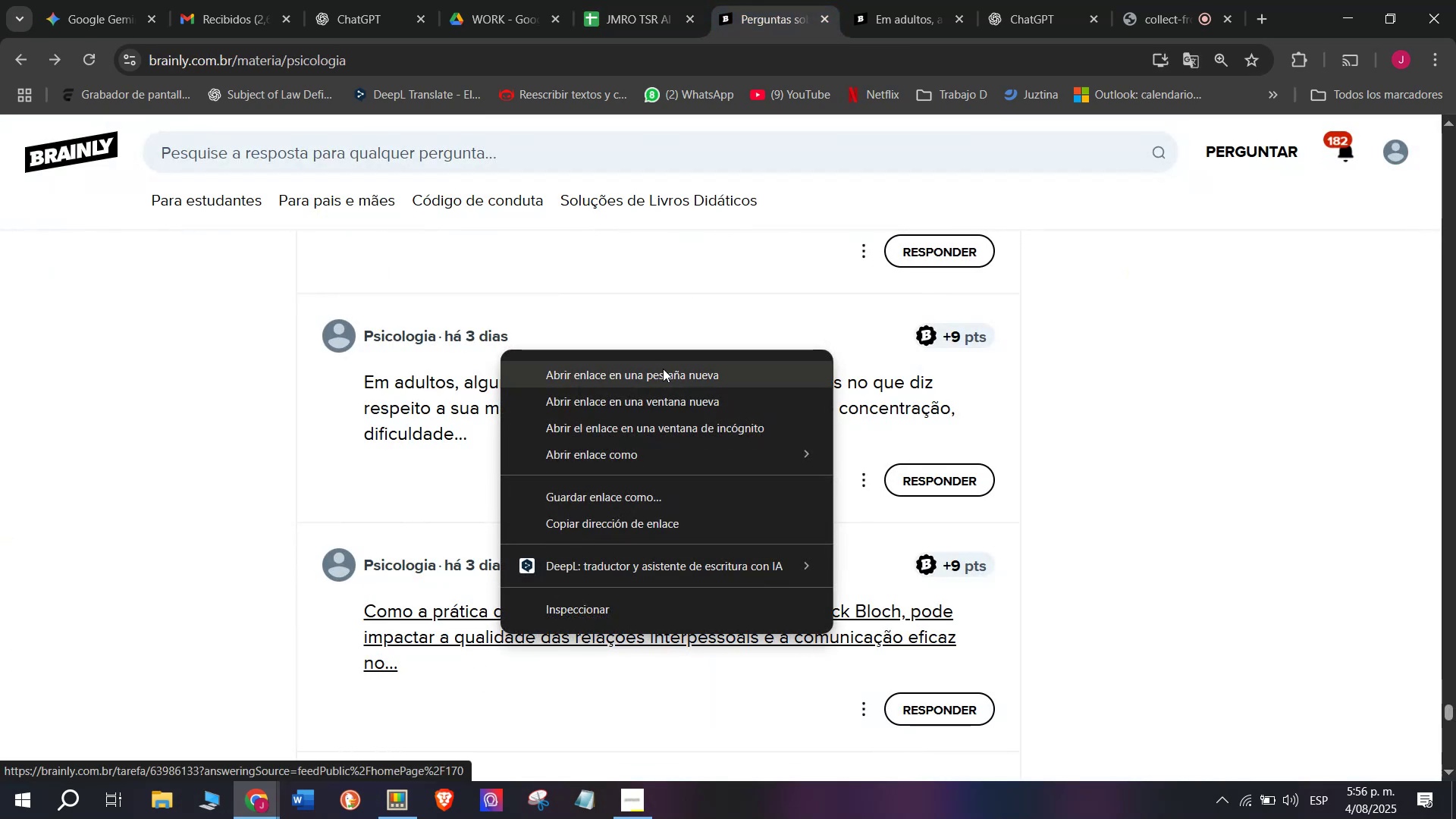 
left_click([663, 370])
 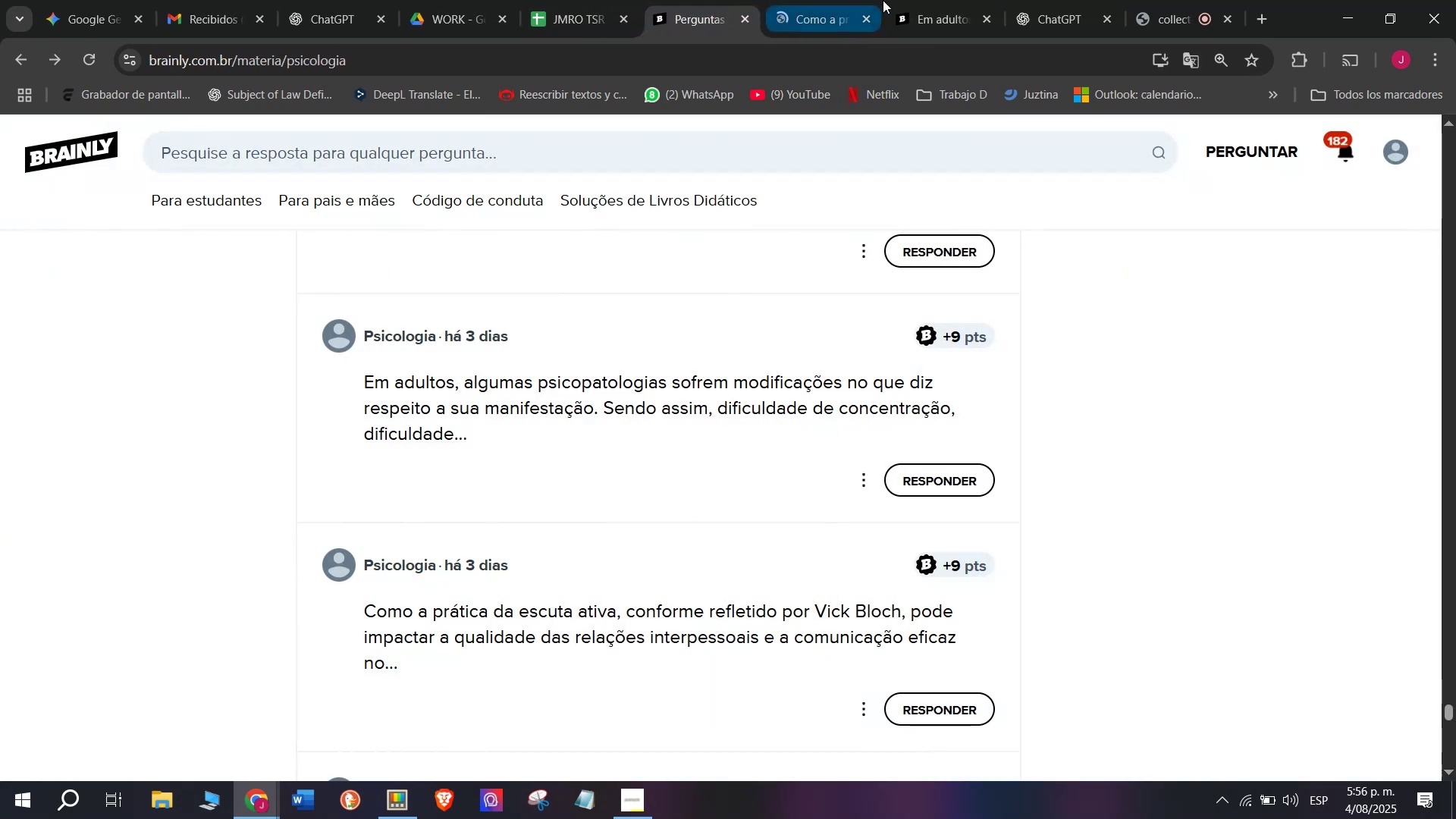 
left_click([915, 0])
 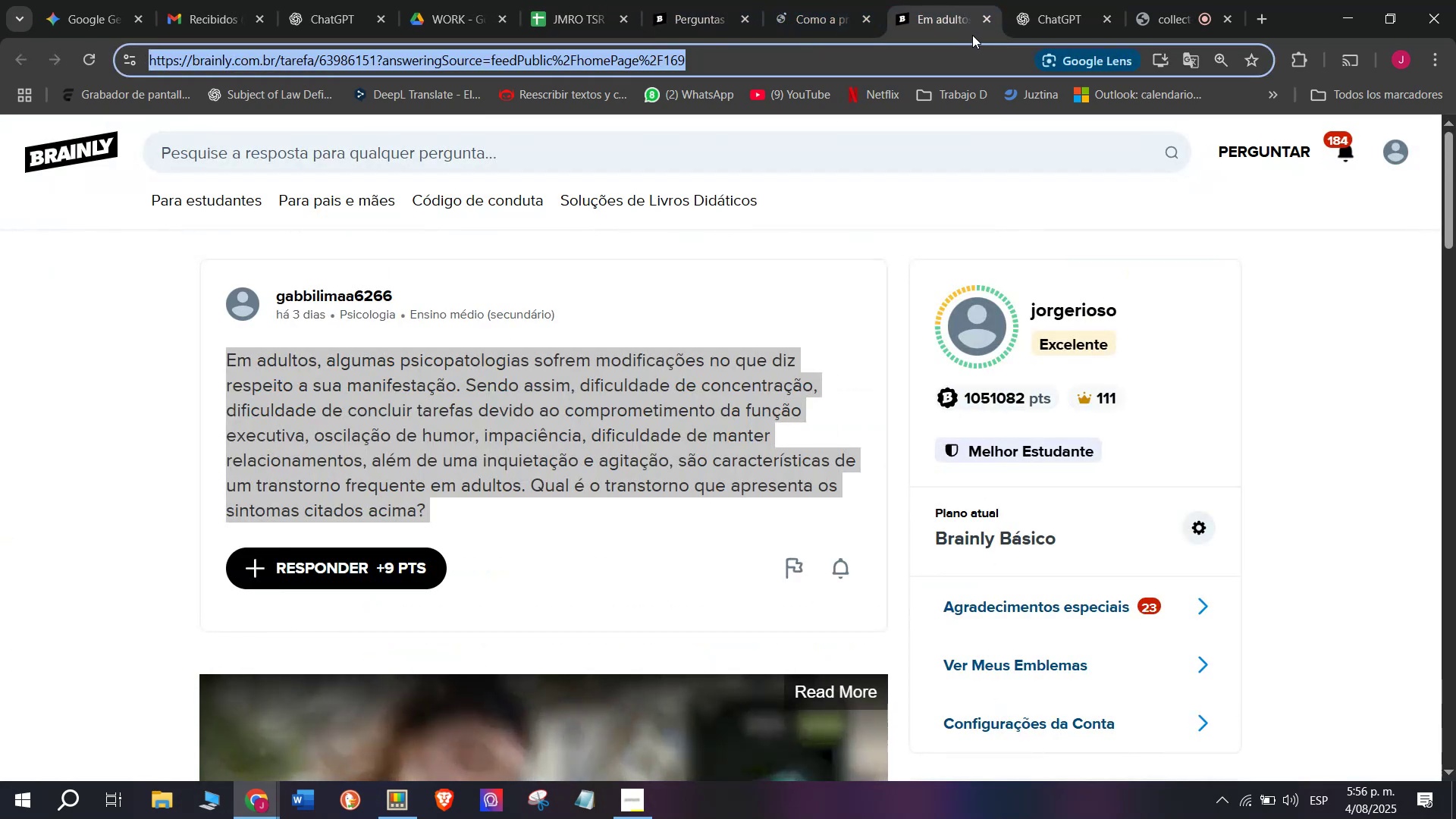 
left_click([979, 21])
 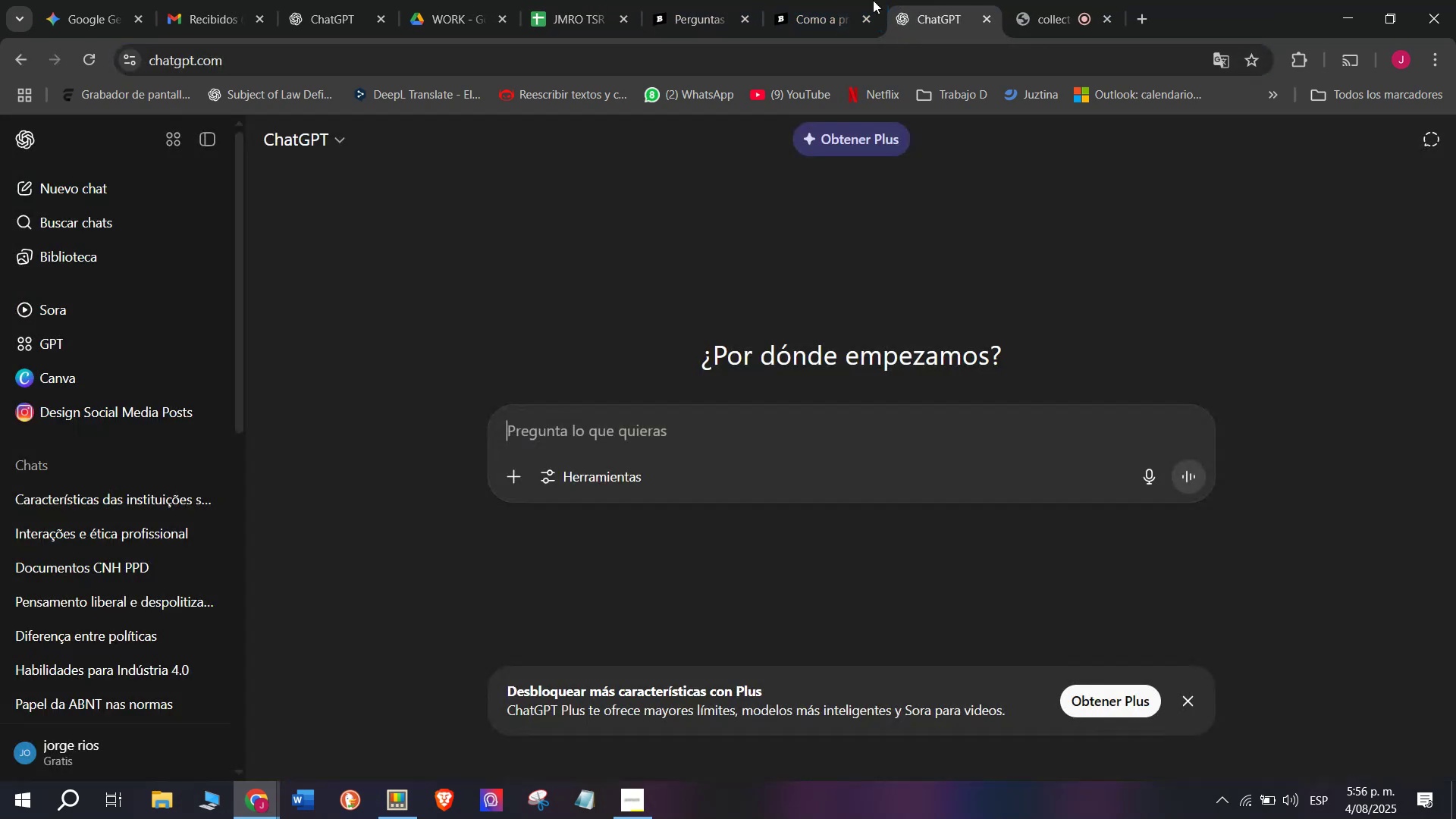 
left_click([818, 0])
 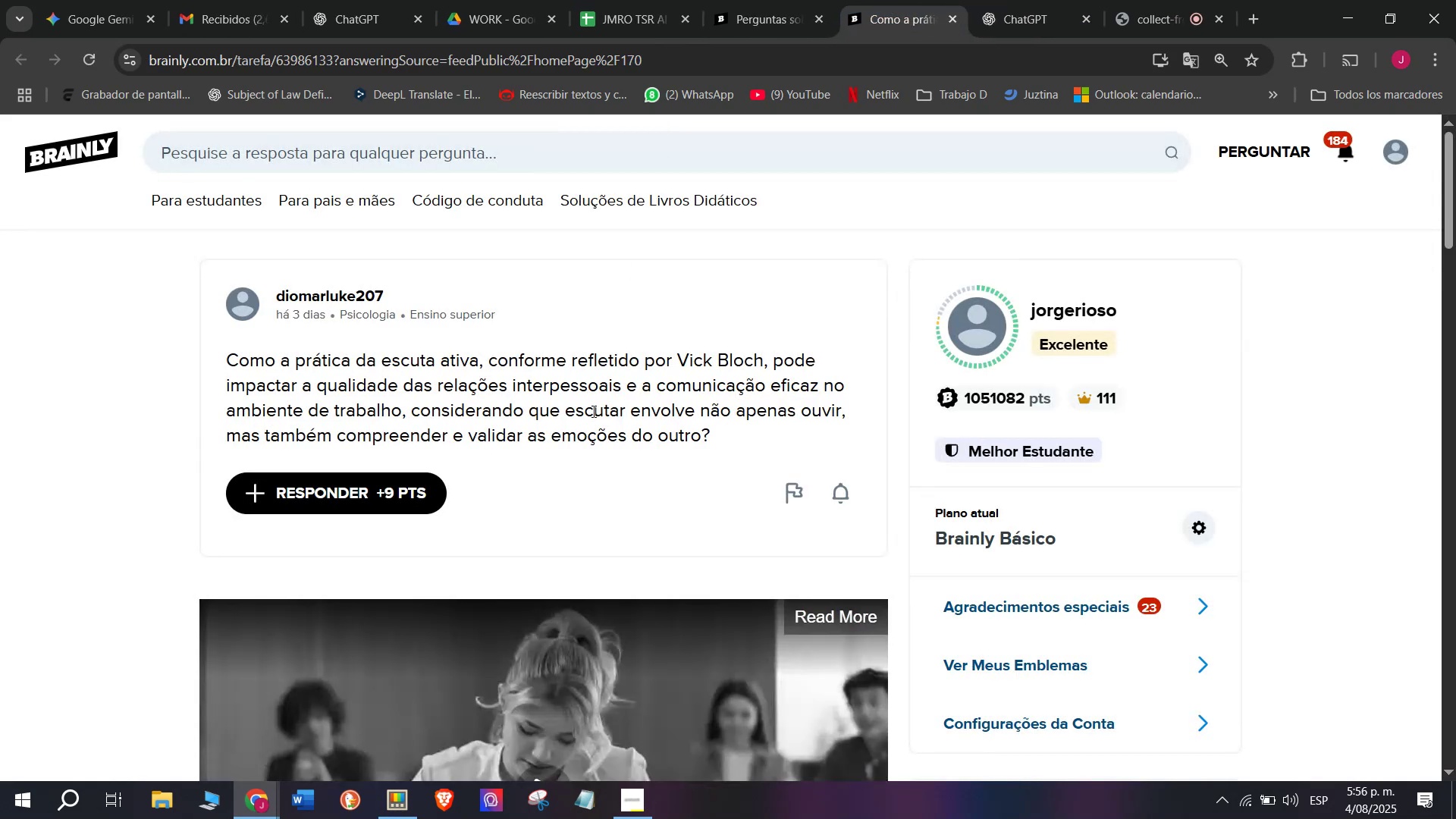 
double_click([592, 411])
 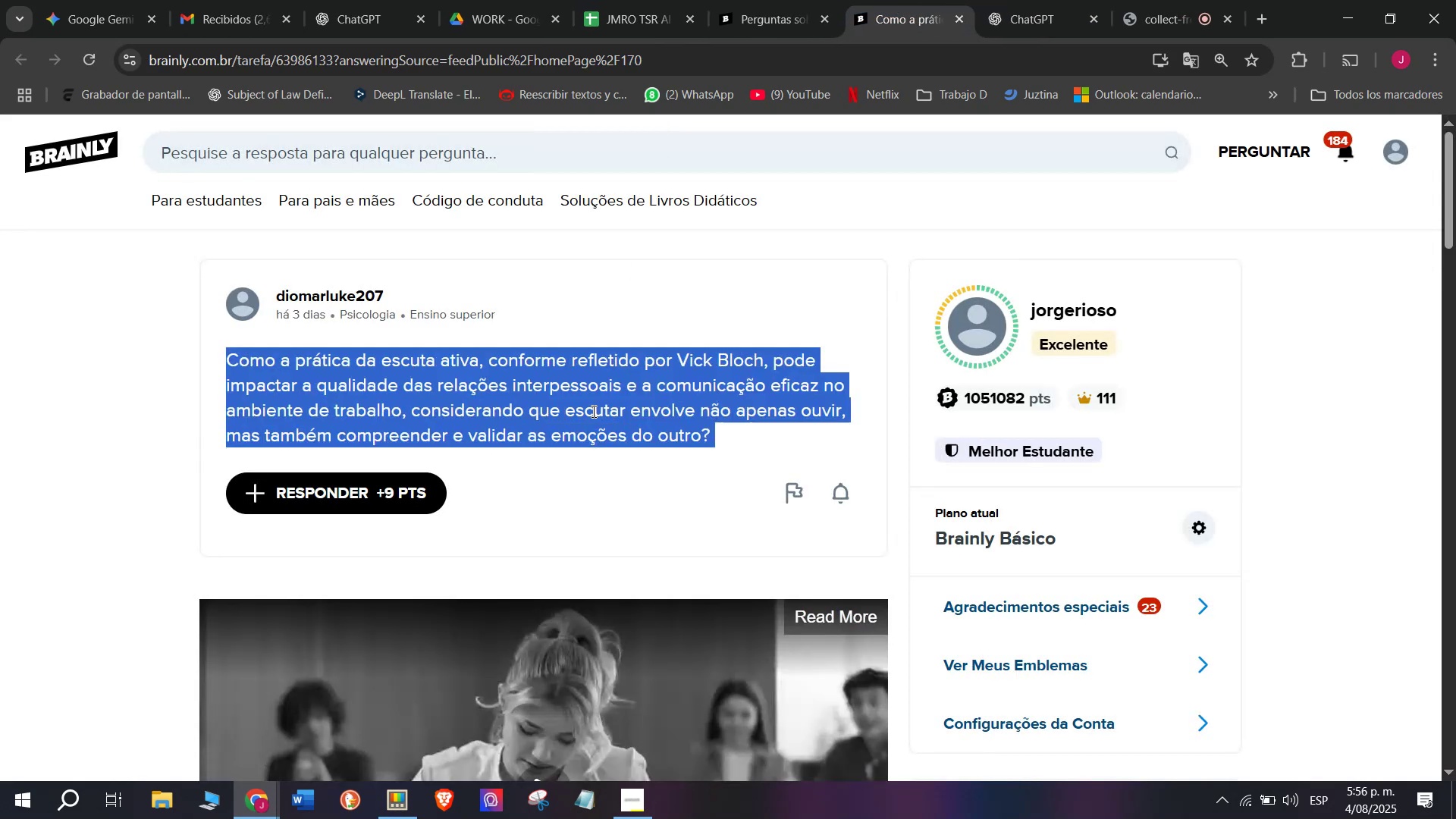 
triple_click([592, 411])
 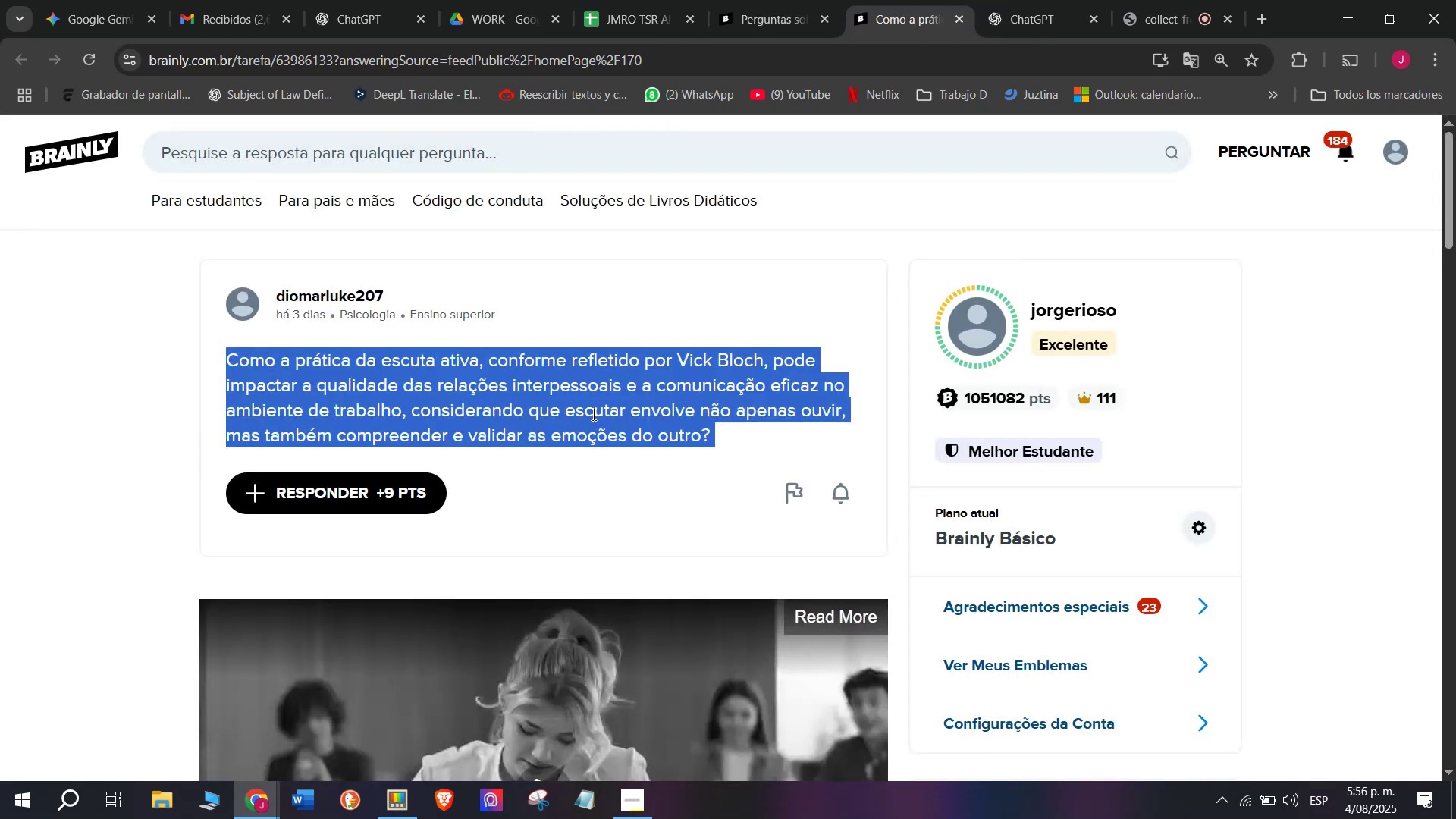 
key(Control+ControlLeft)
 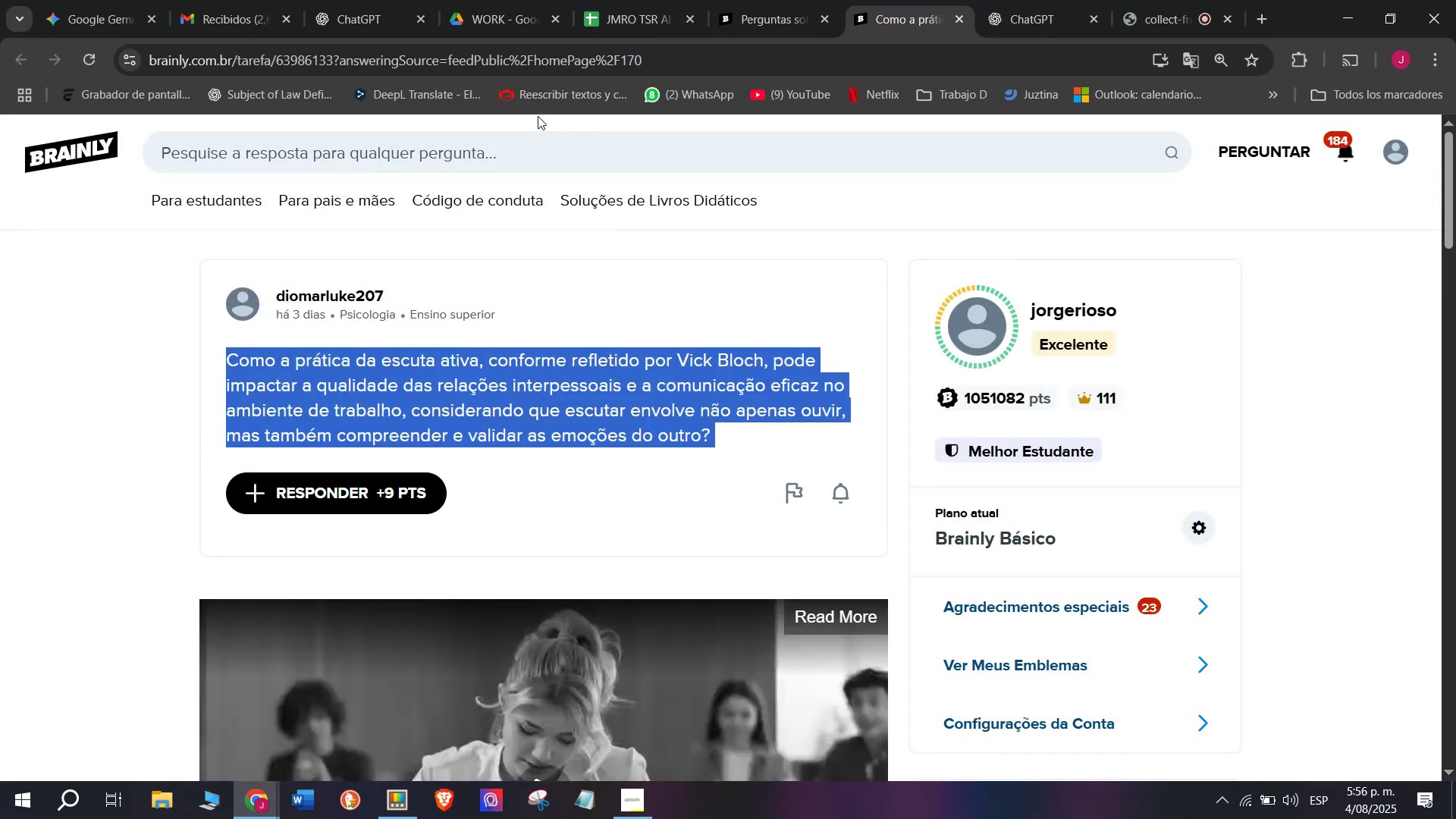 
key(Break)
 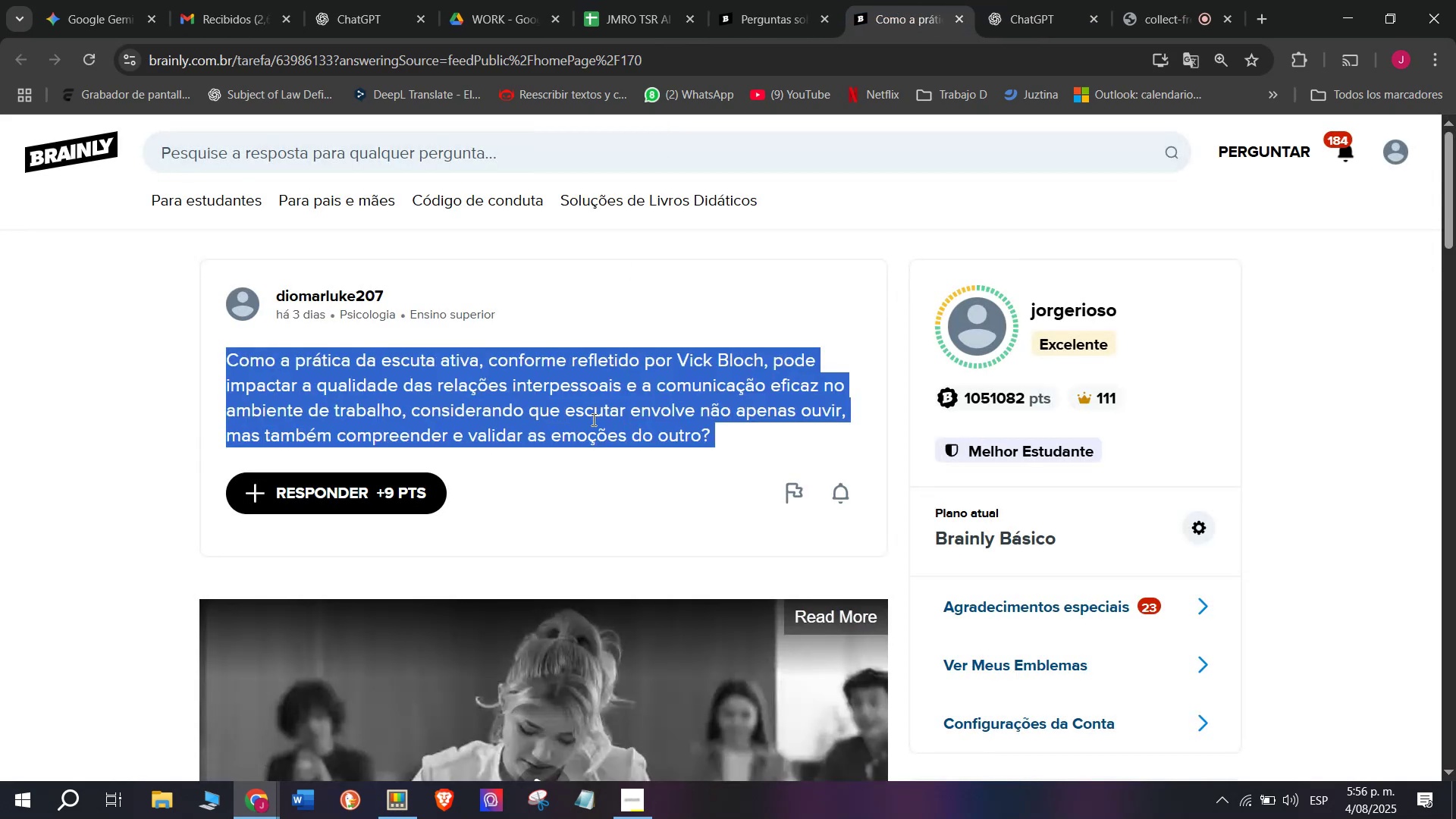 
key(Control+C)
 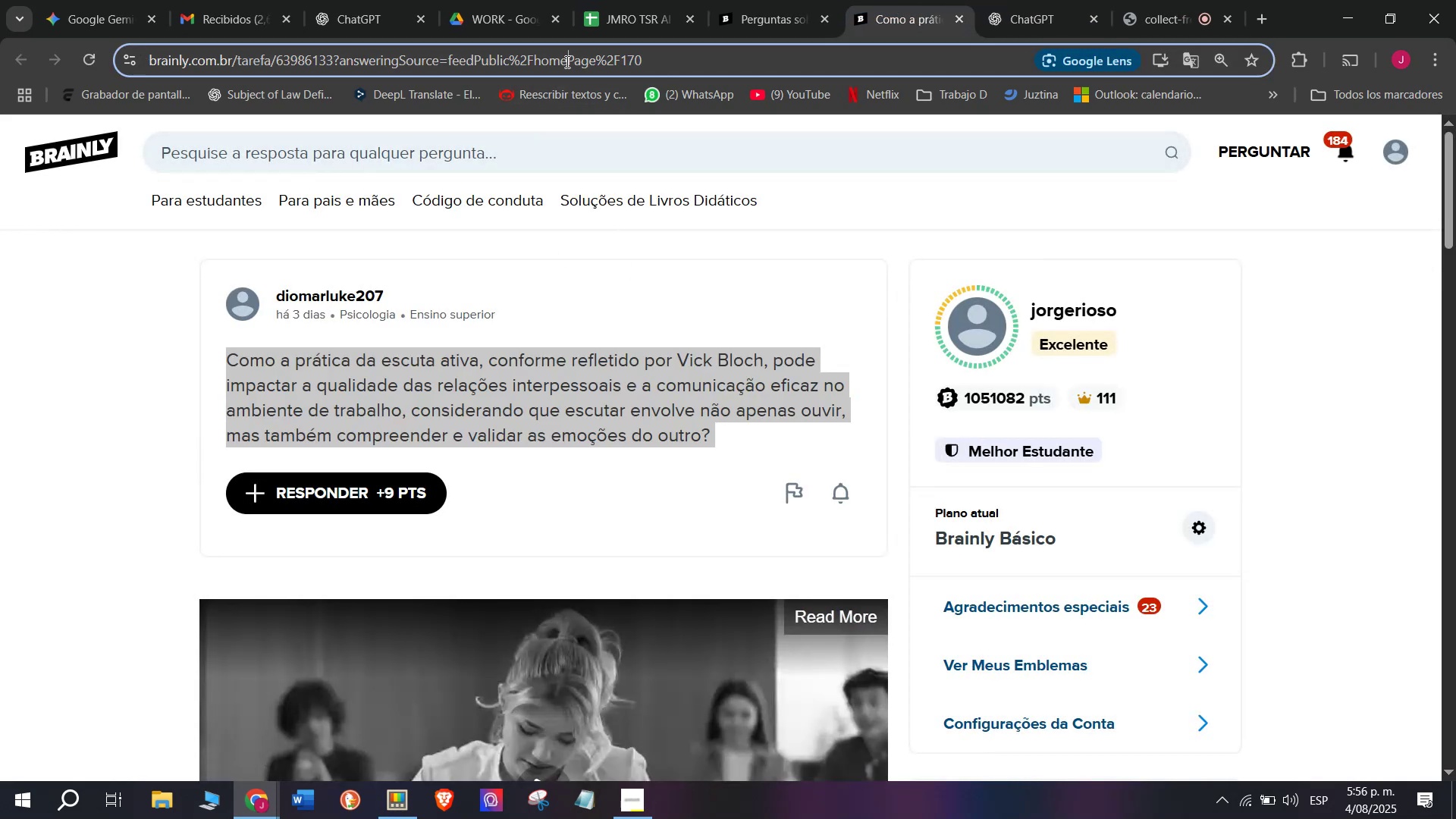 
double_click([566, 61])
 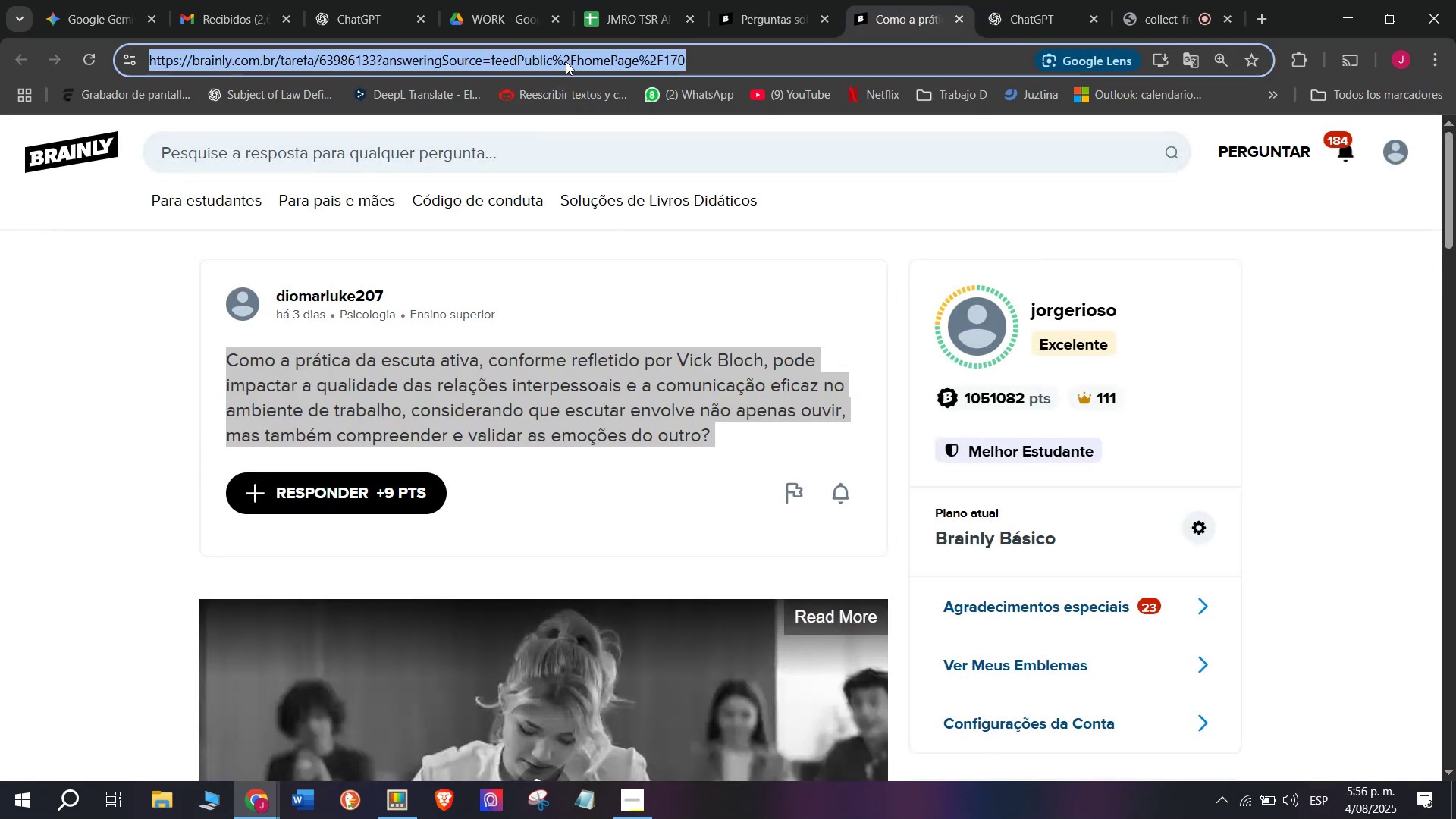 
triple_click([566, 61])
 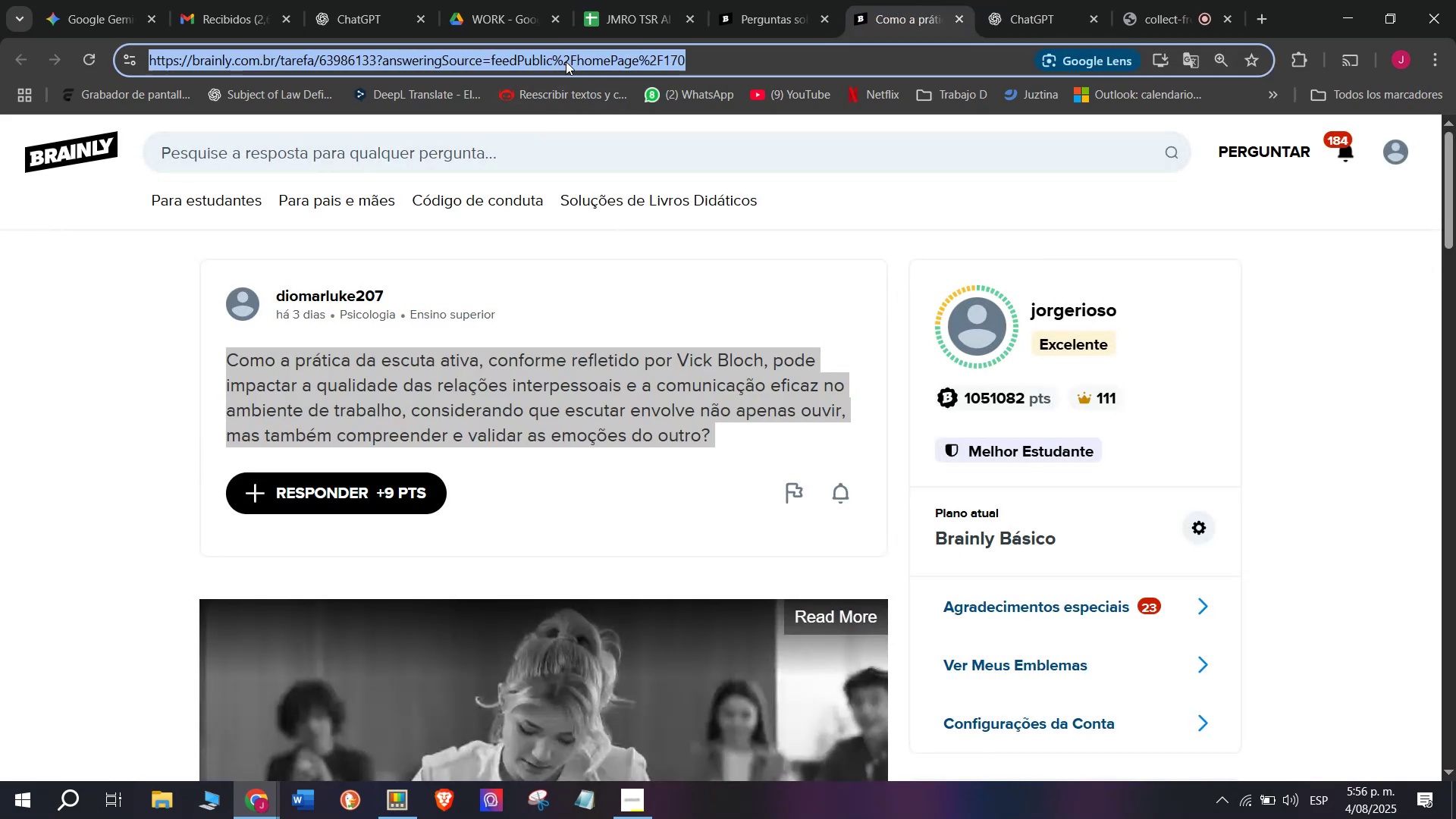 
key(Break)
 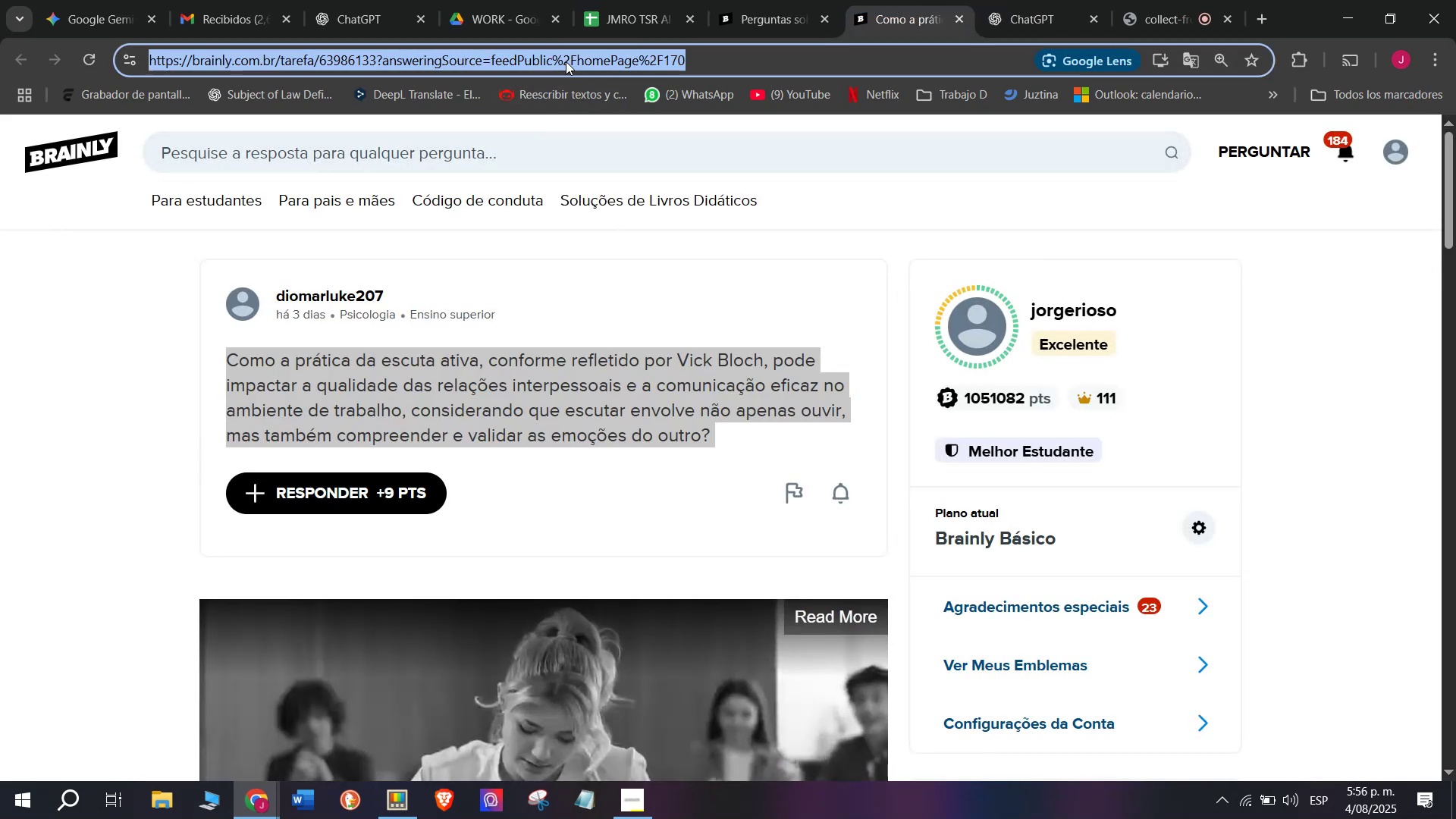 
key(Control+ControlLeft)
 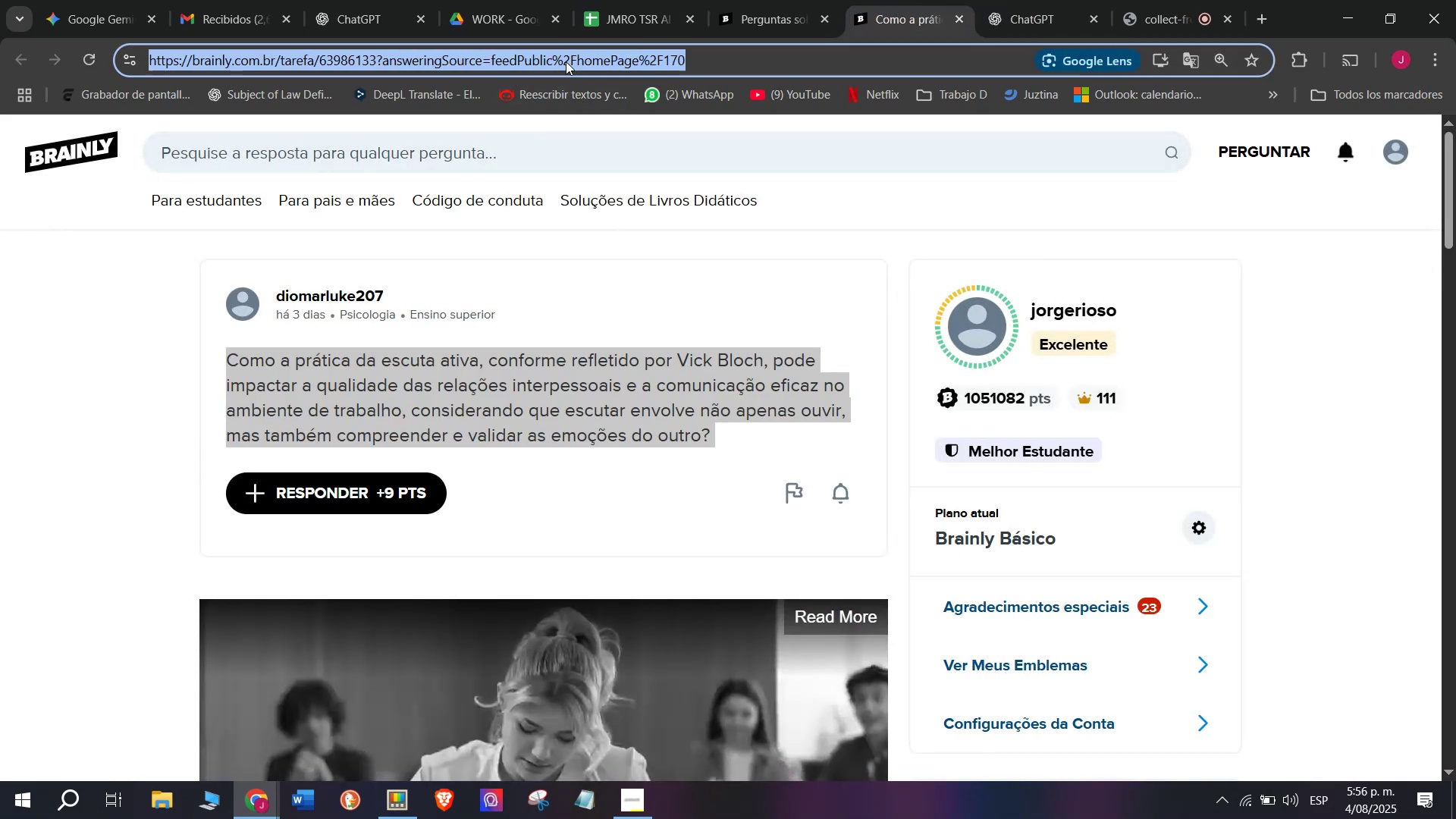 
key(Control+C)
 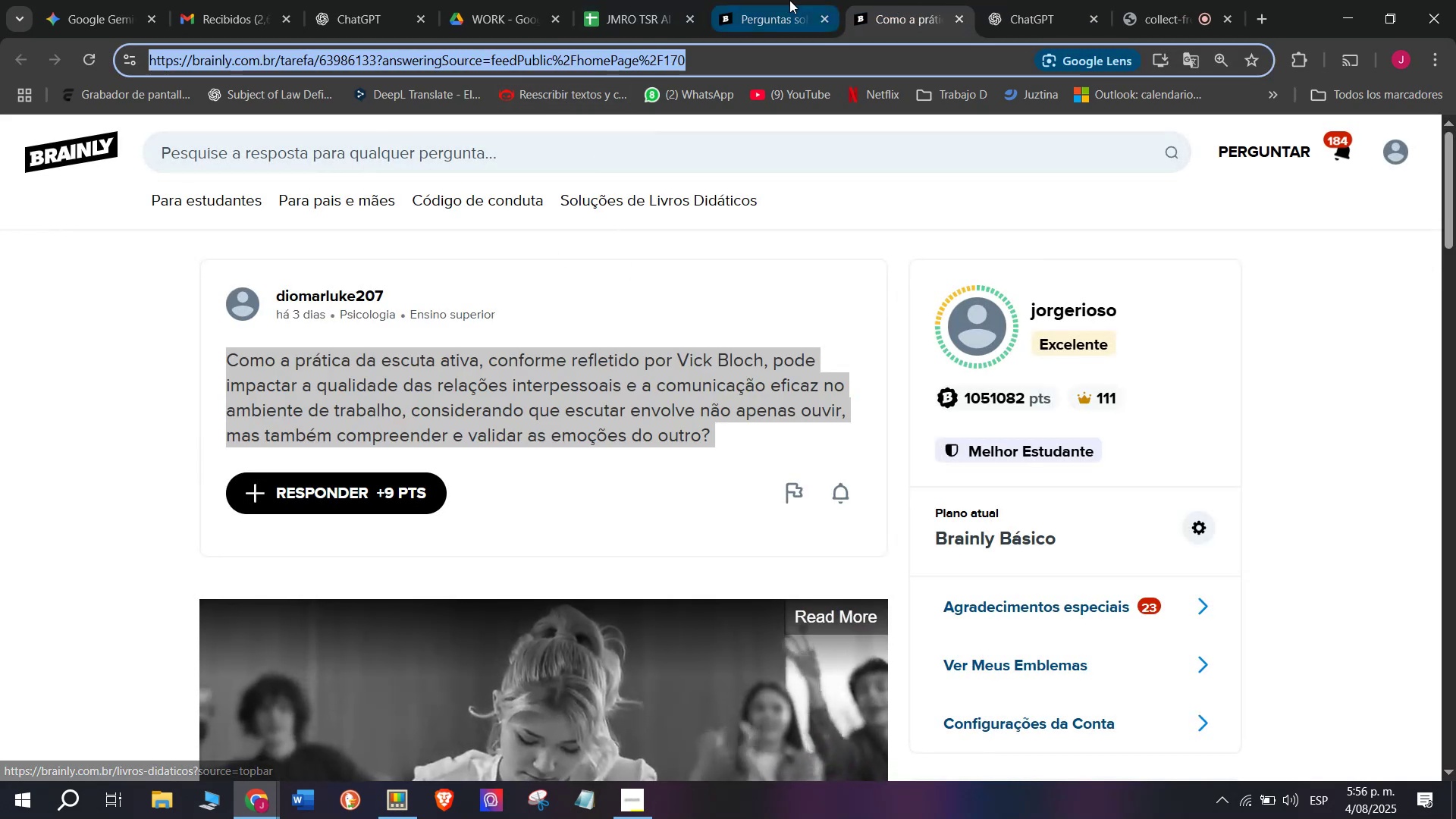 
left_click([626, 0])
 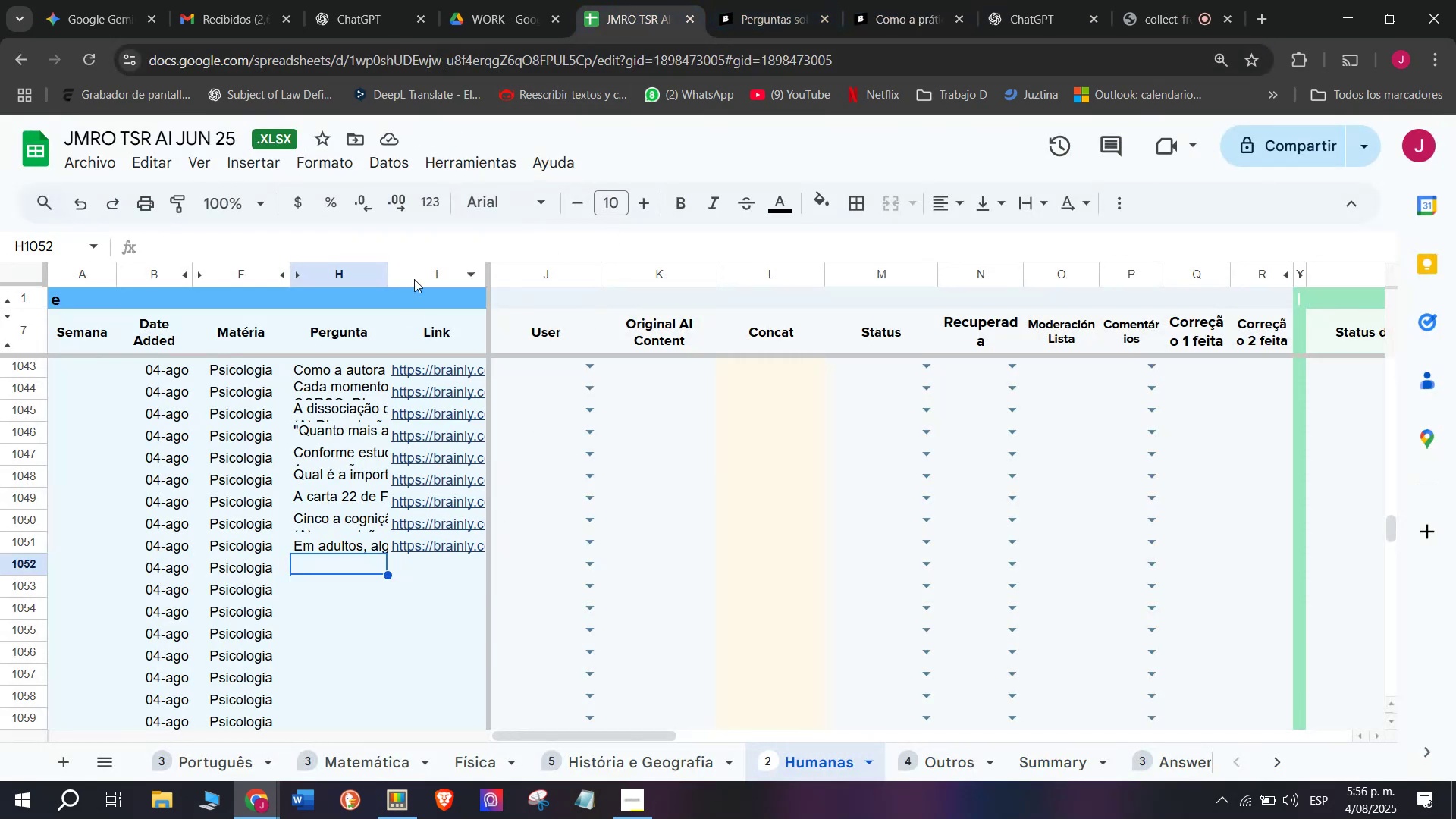 
left_click([429, 245])
 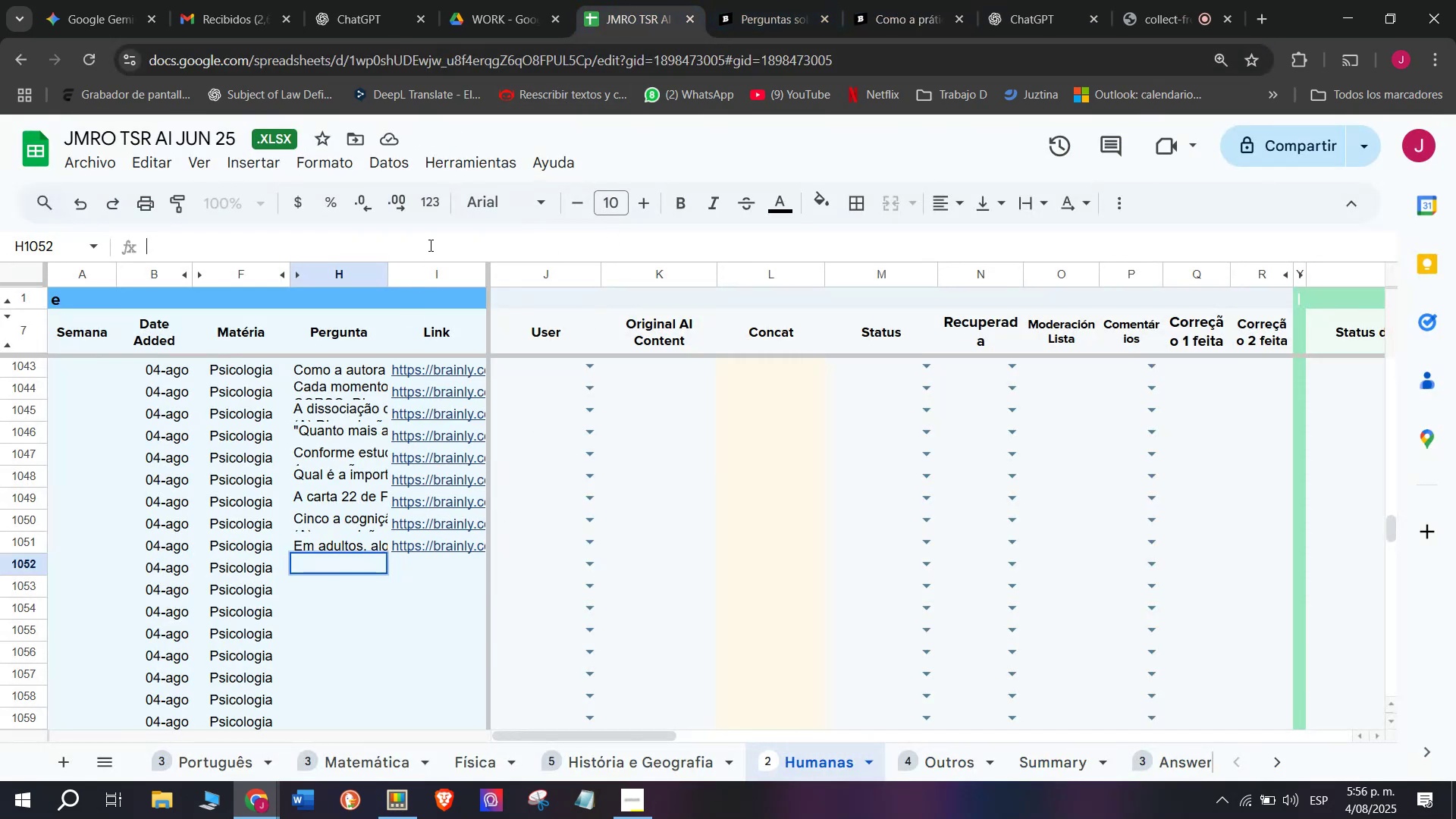 
key(Meta+MetaLeft)
 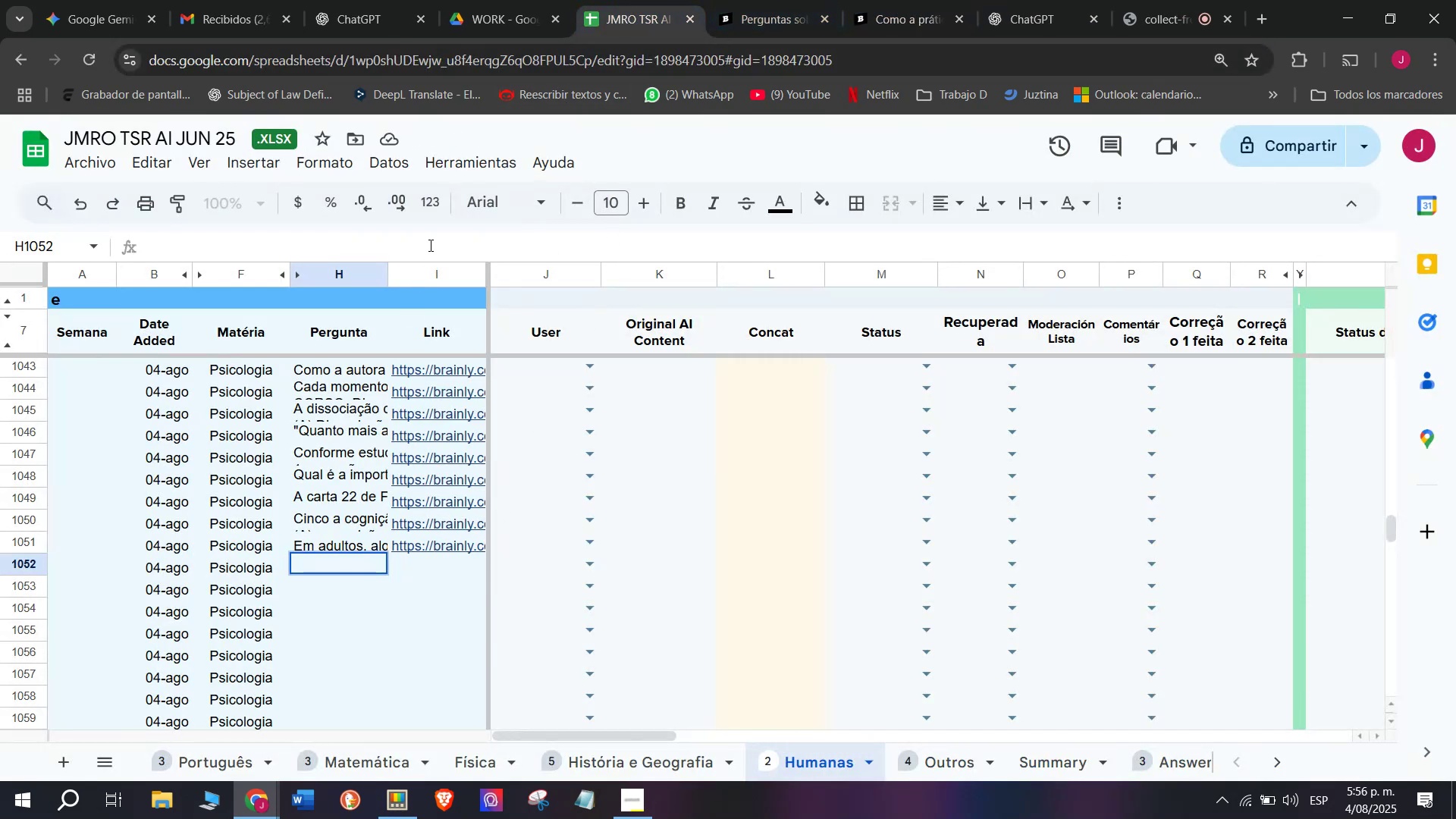 
key(C)
 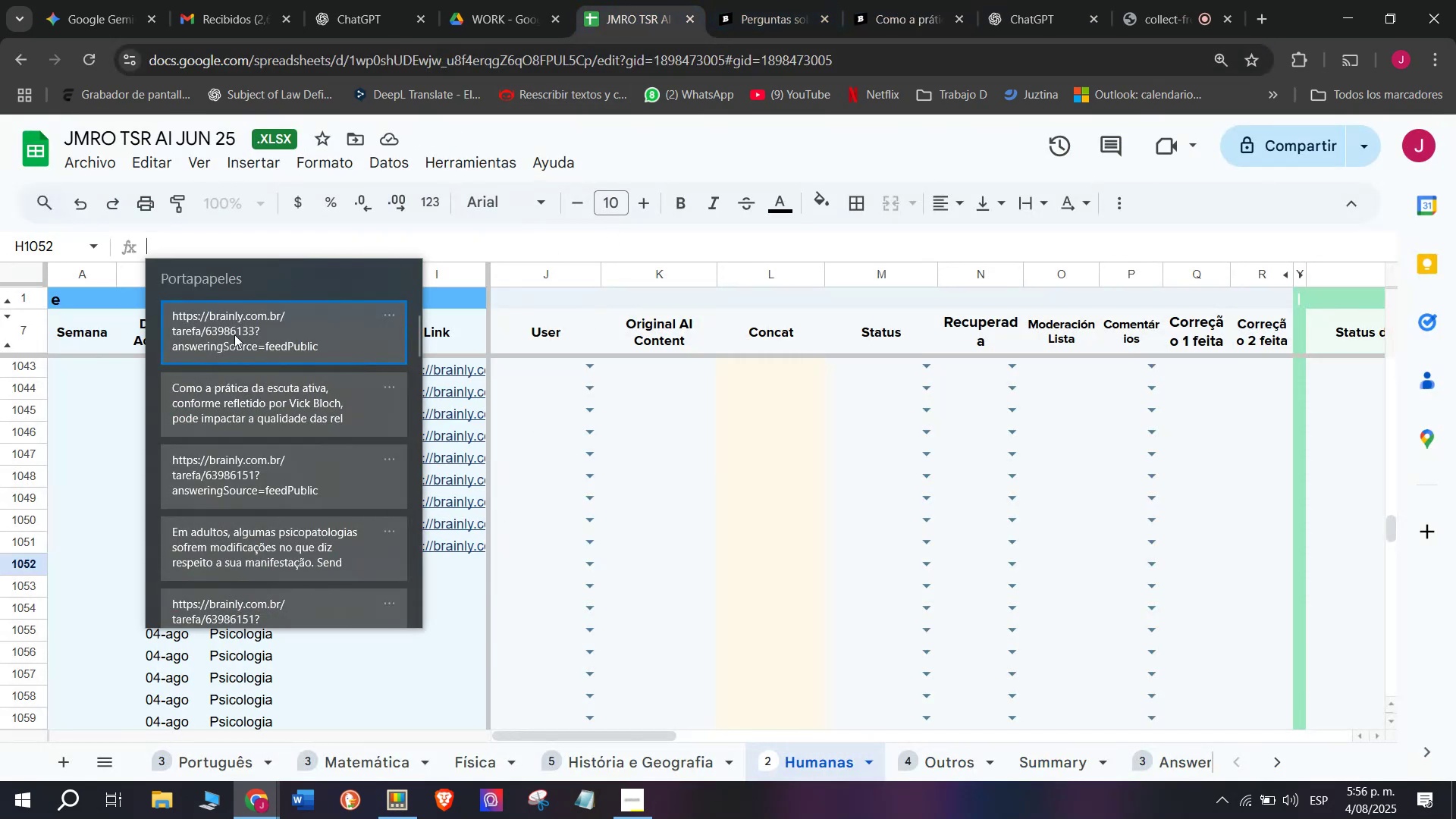 
key(Meta+V)
 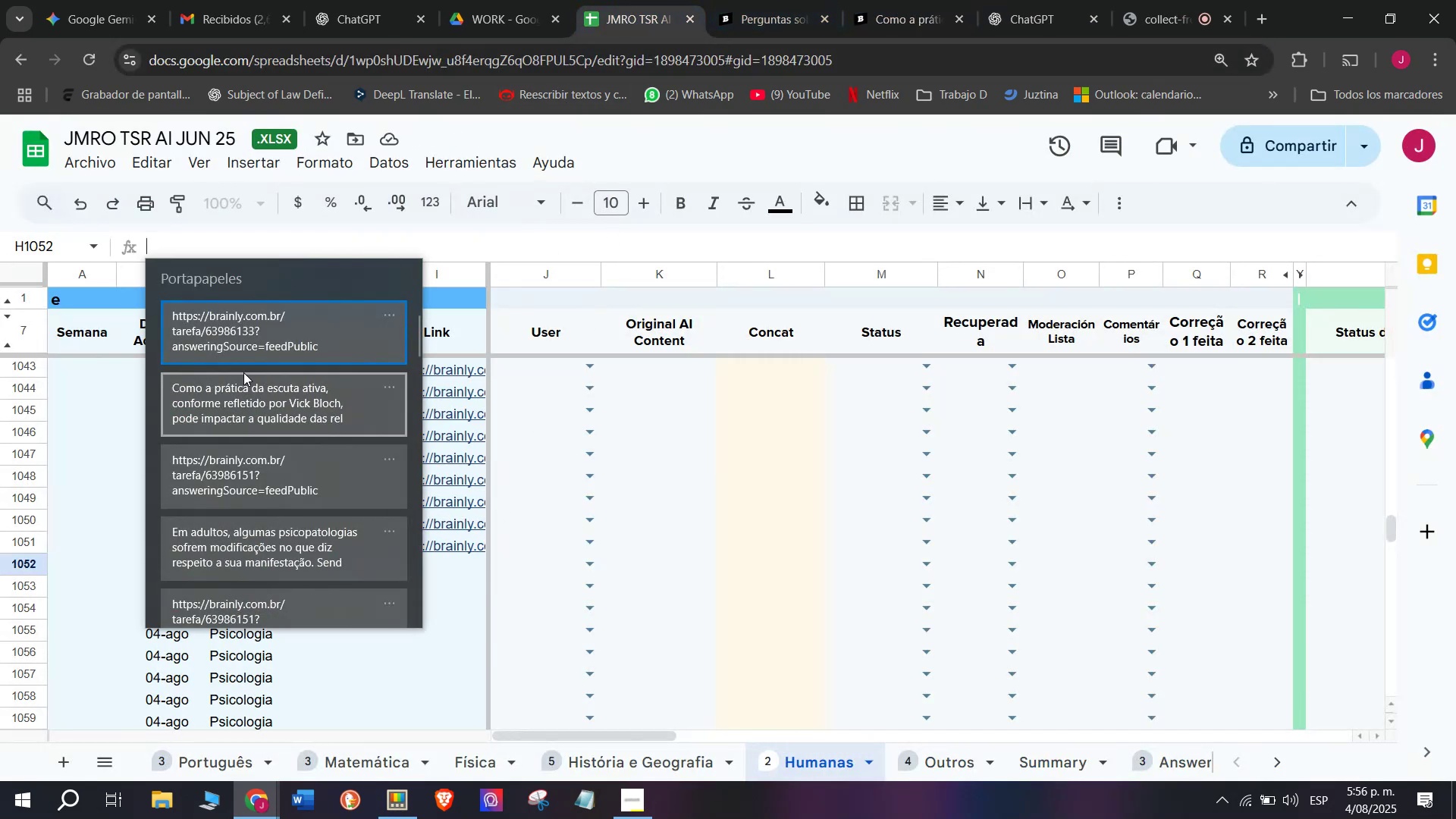 
key(Control+ControlLeft)
 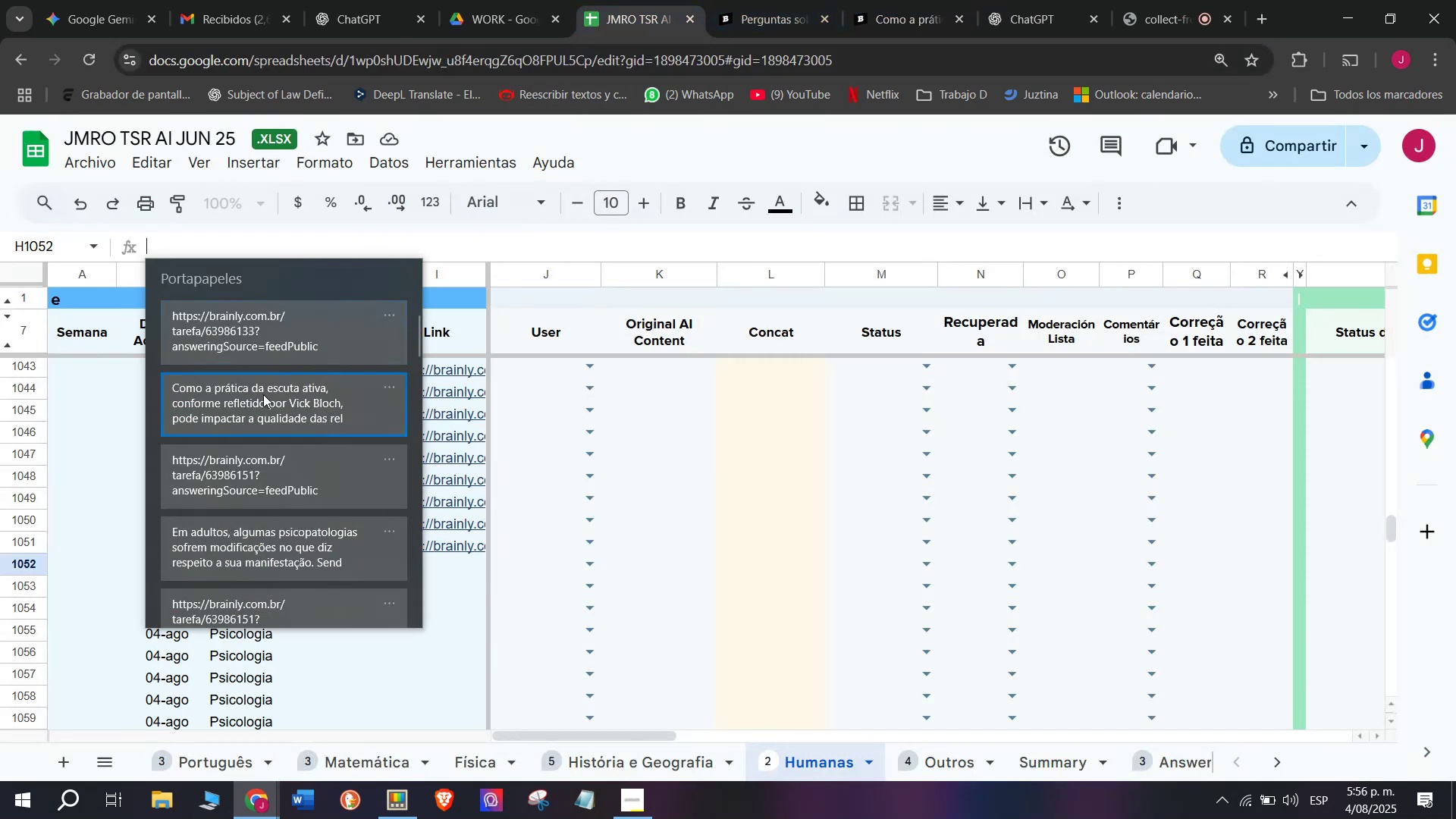 
key(Control+V)
 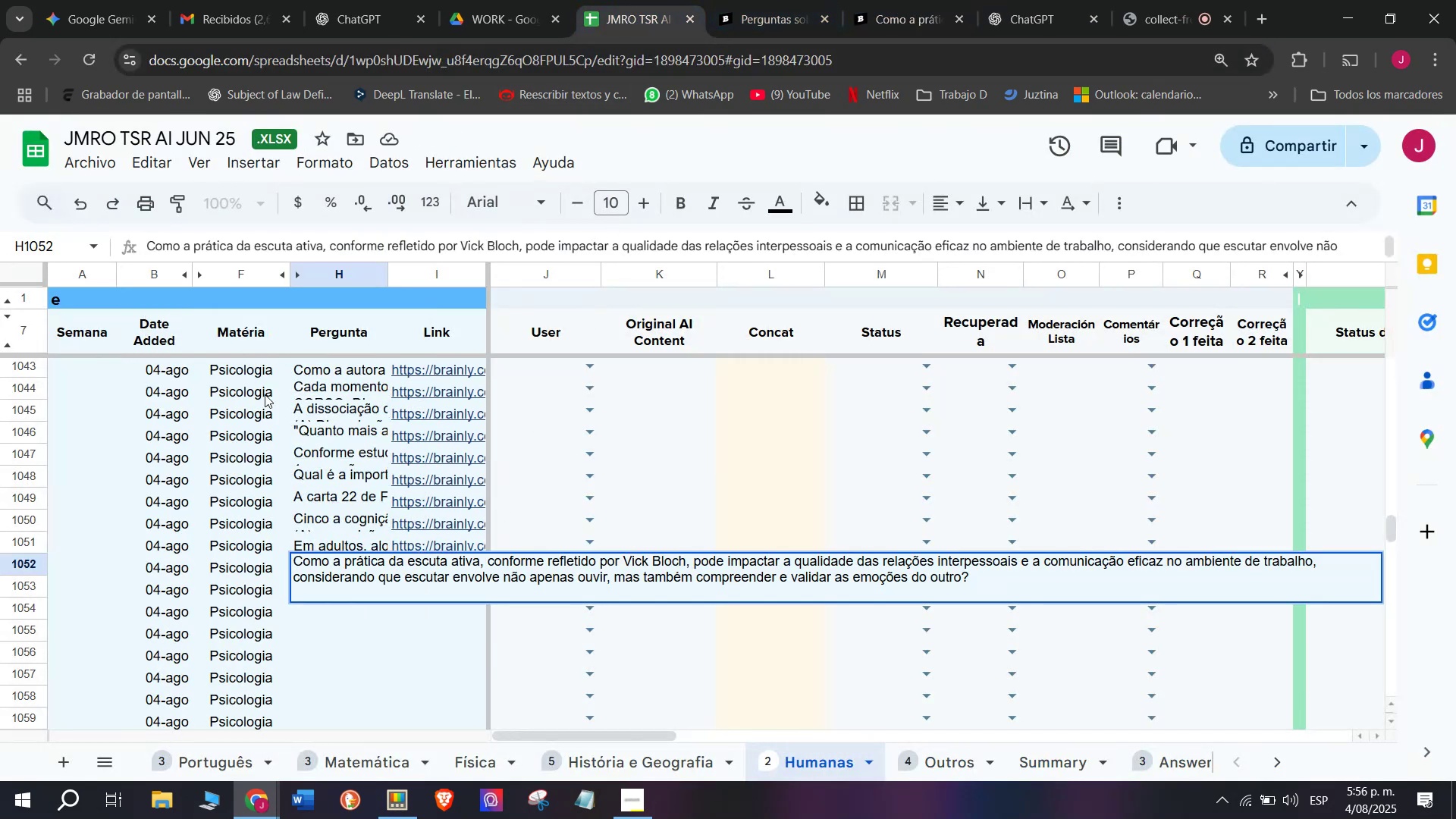 
key(Enter)
 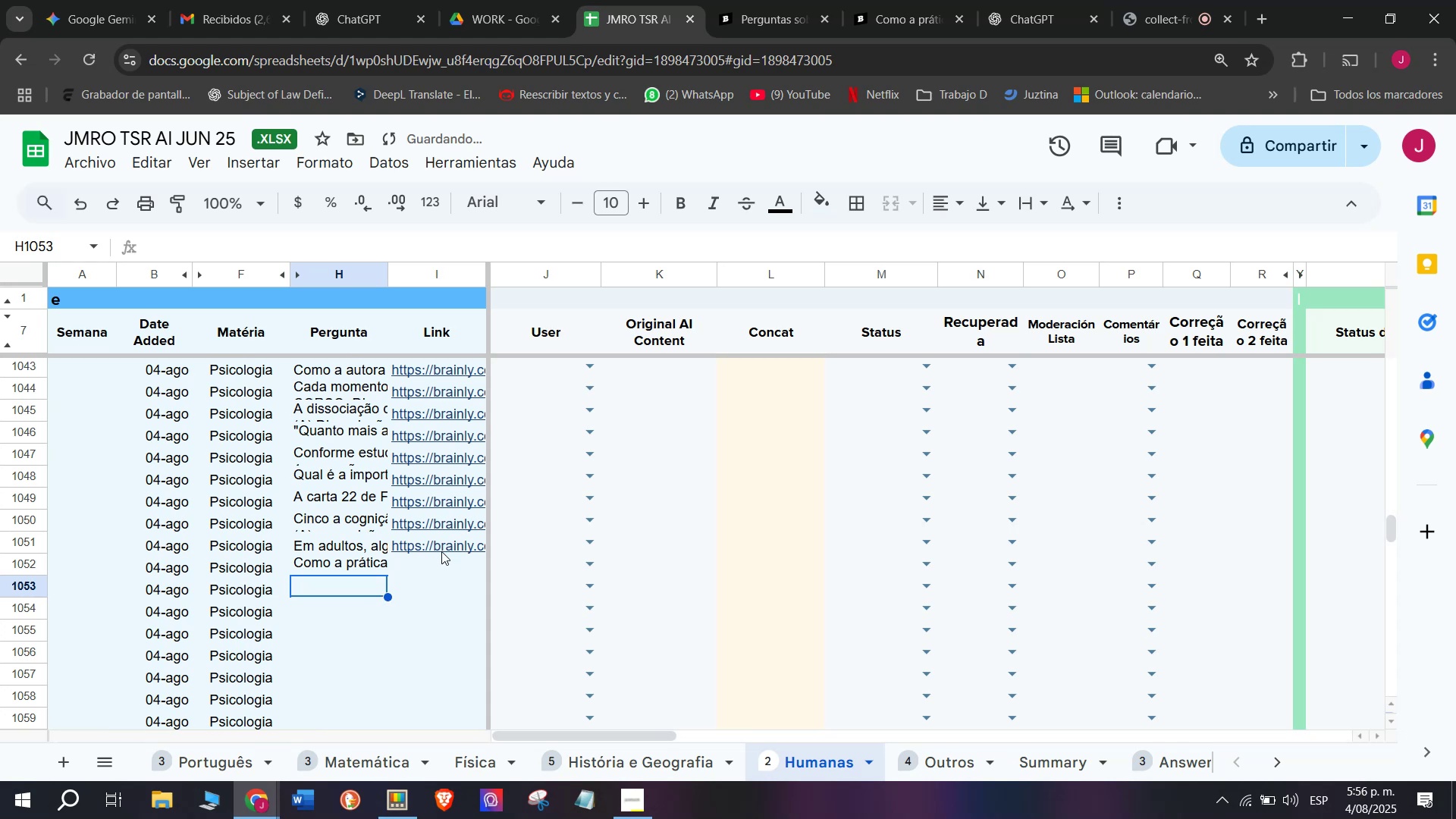 
left_click([436, 564])
 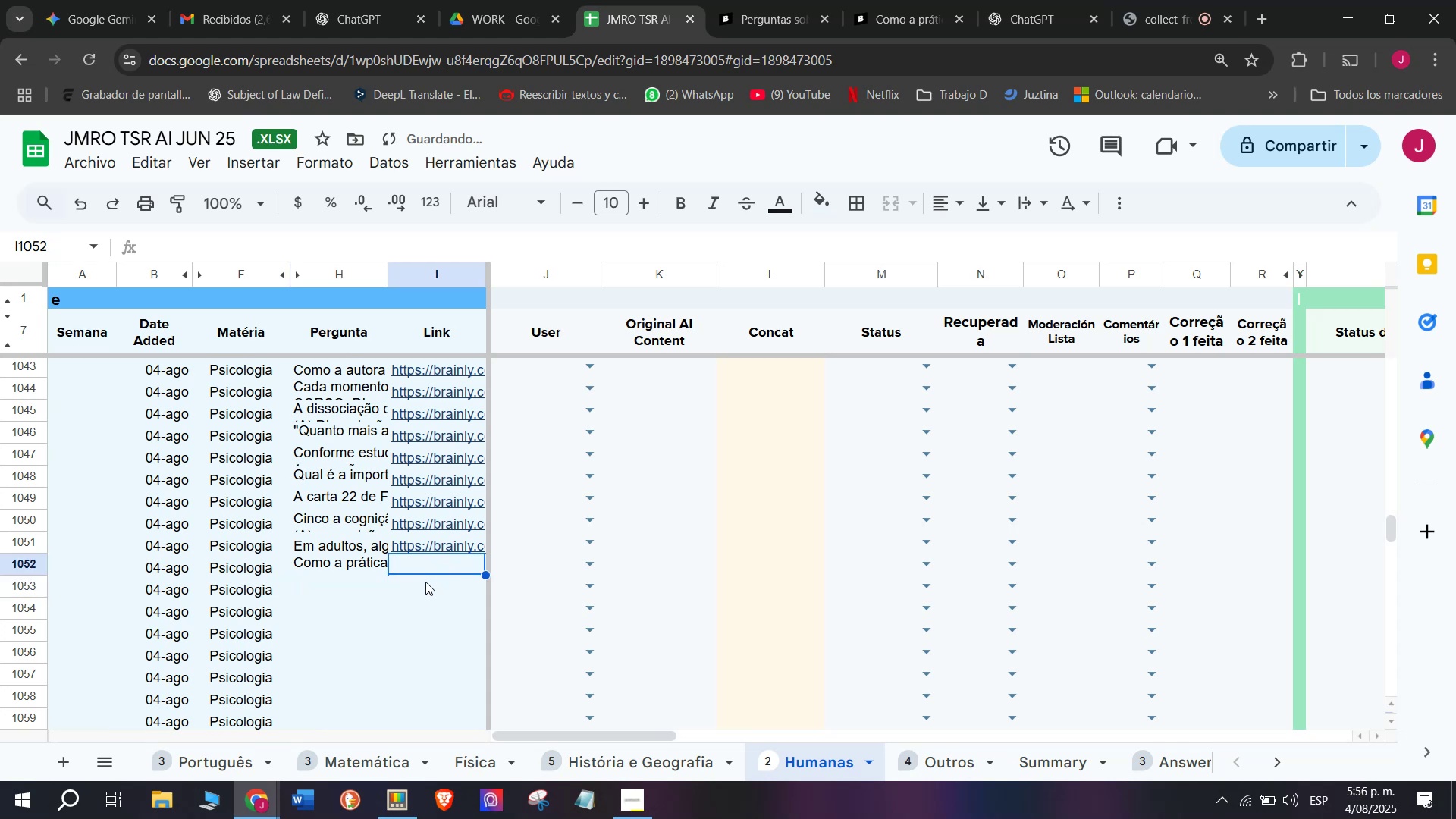 
key(Meta+MetaLeft)
 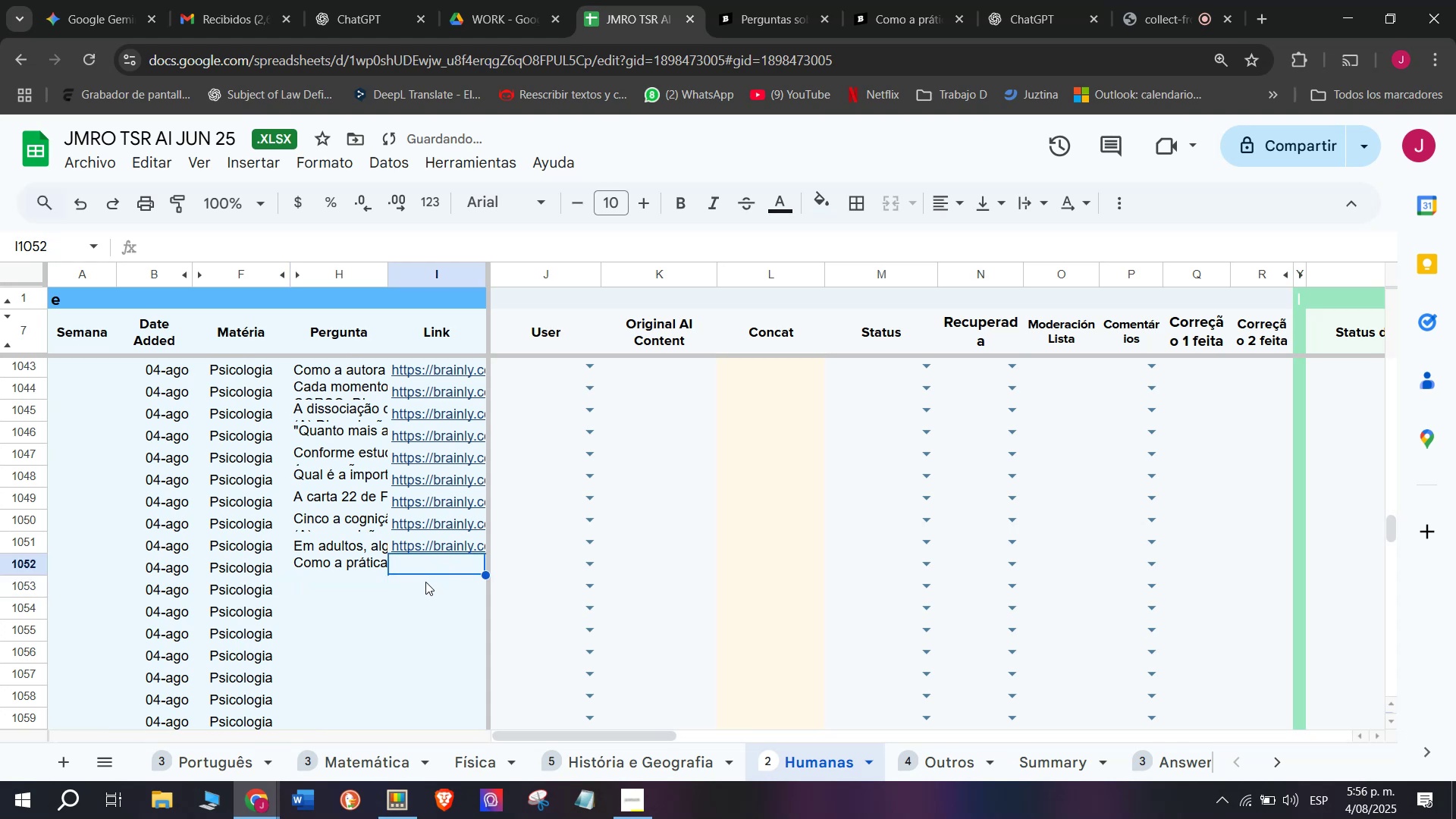 
key(C)
 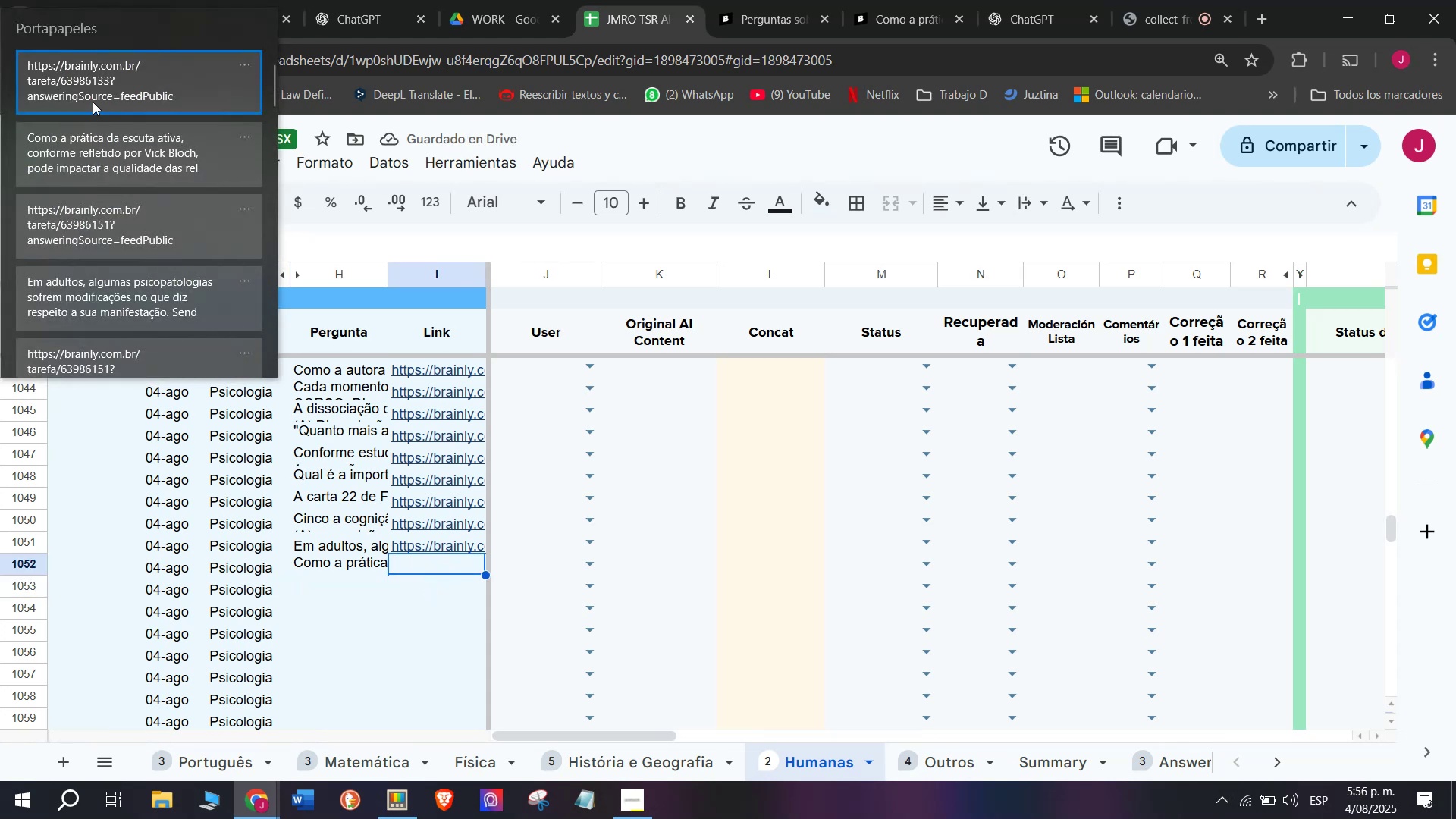 
key(Meta+V)
 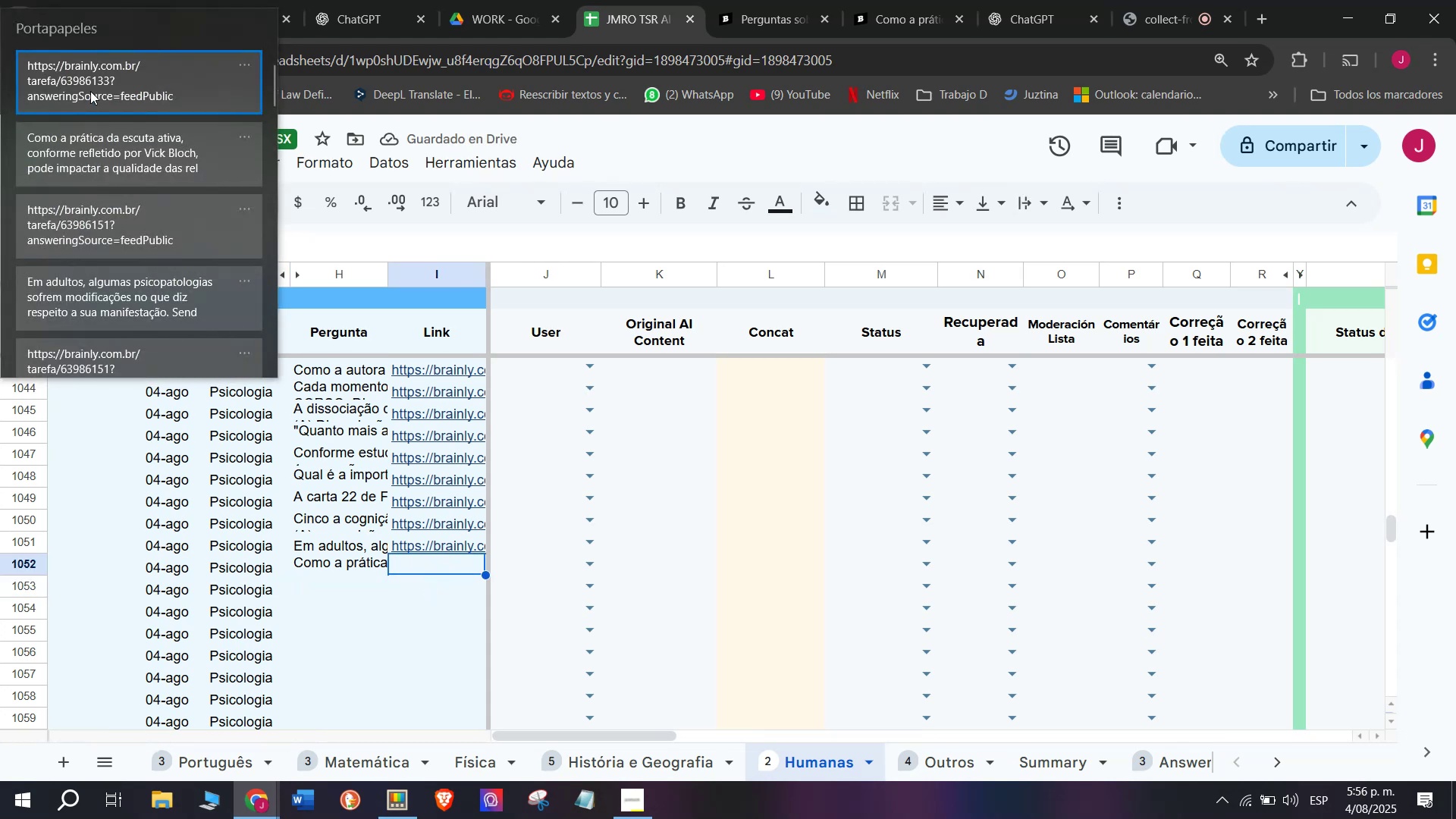 
left_click([92, 93])
 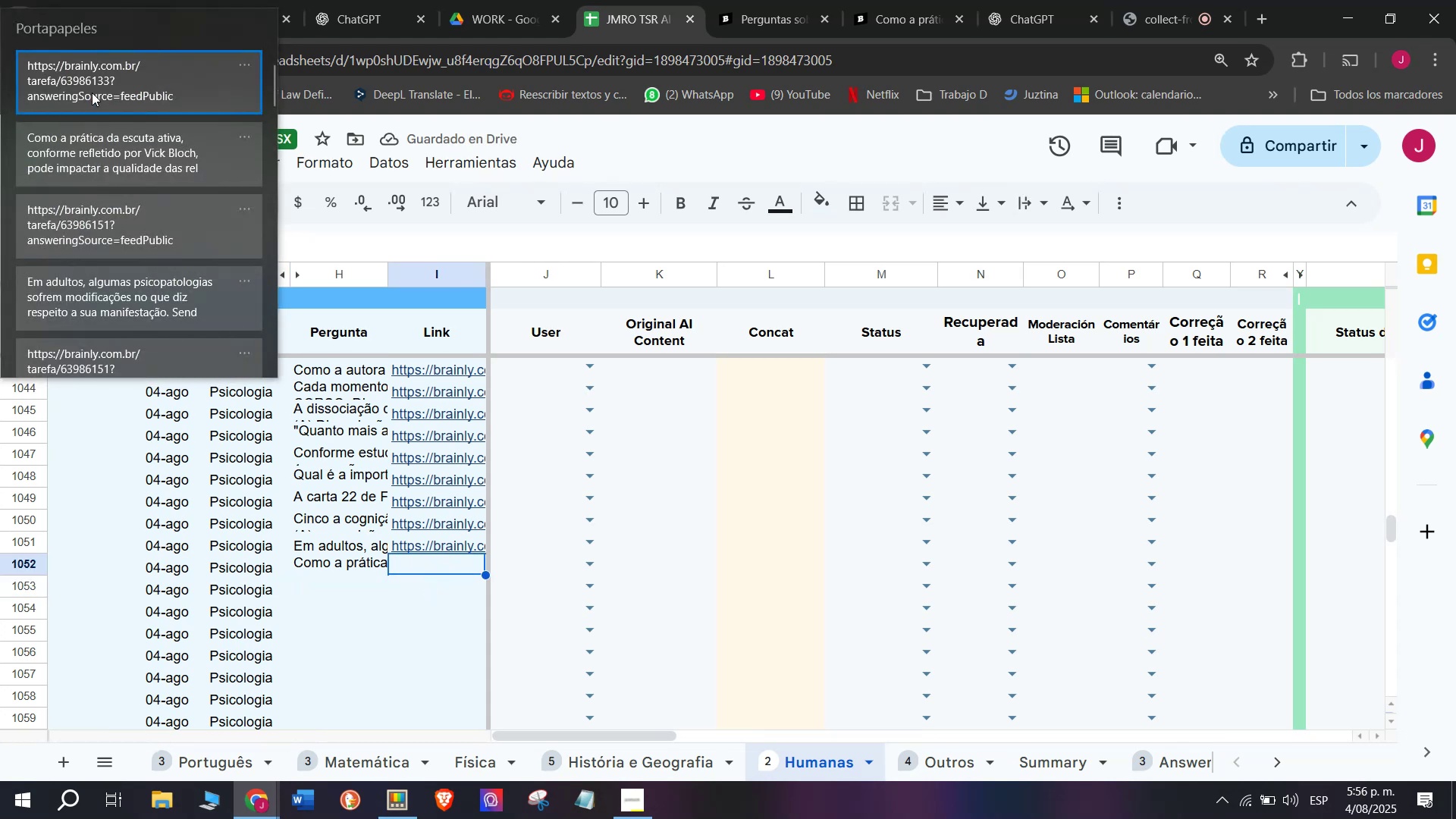 
key(Control+ControlLeft)
 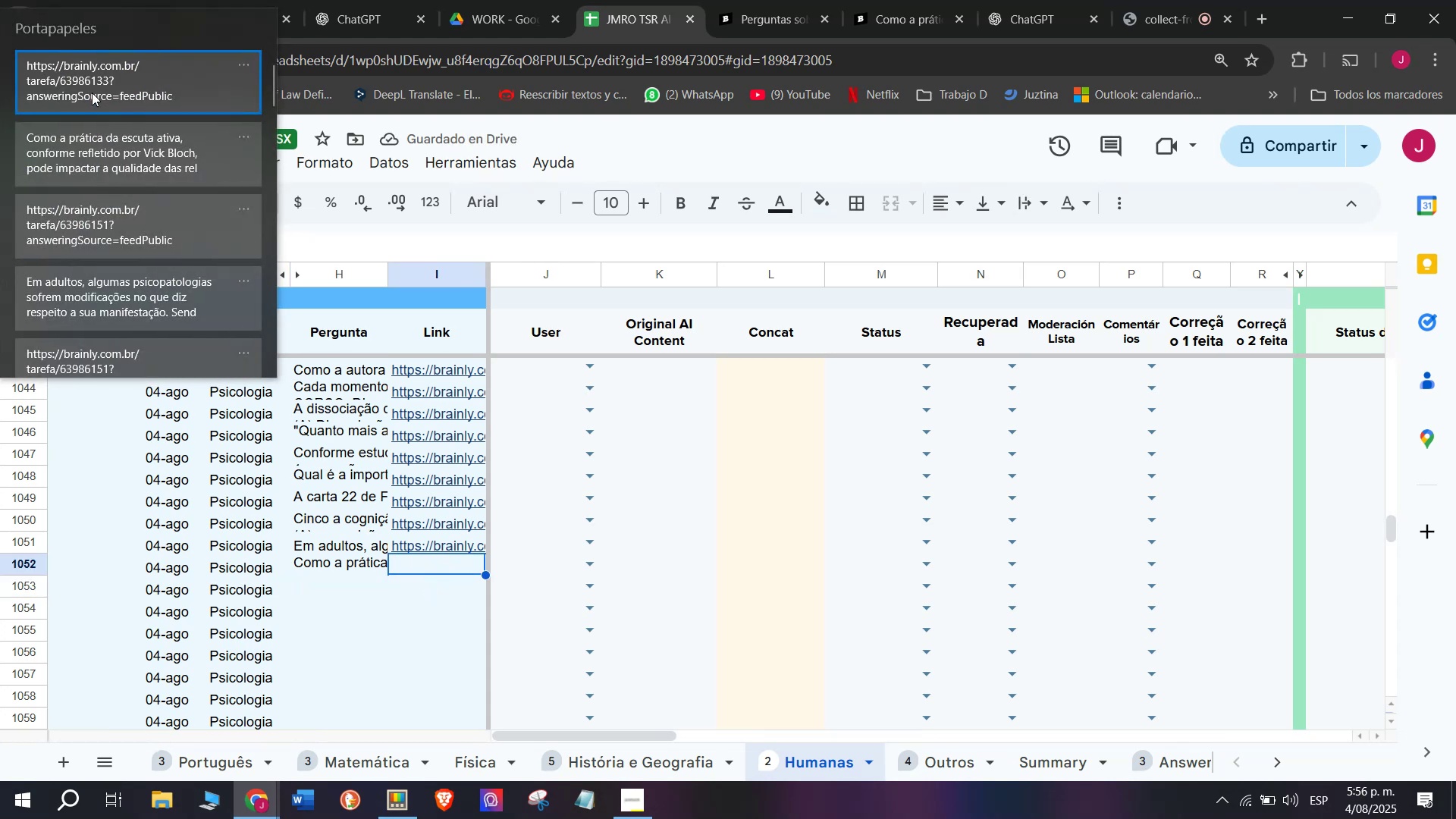 
key(Control+V)
 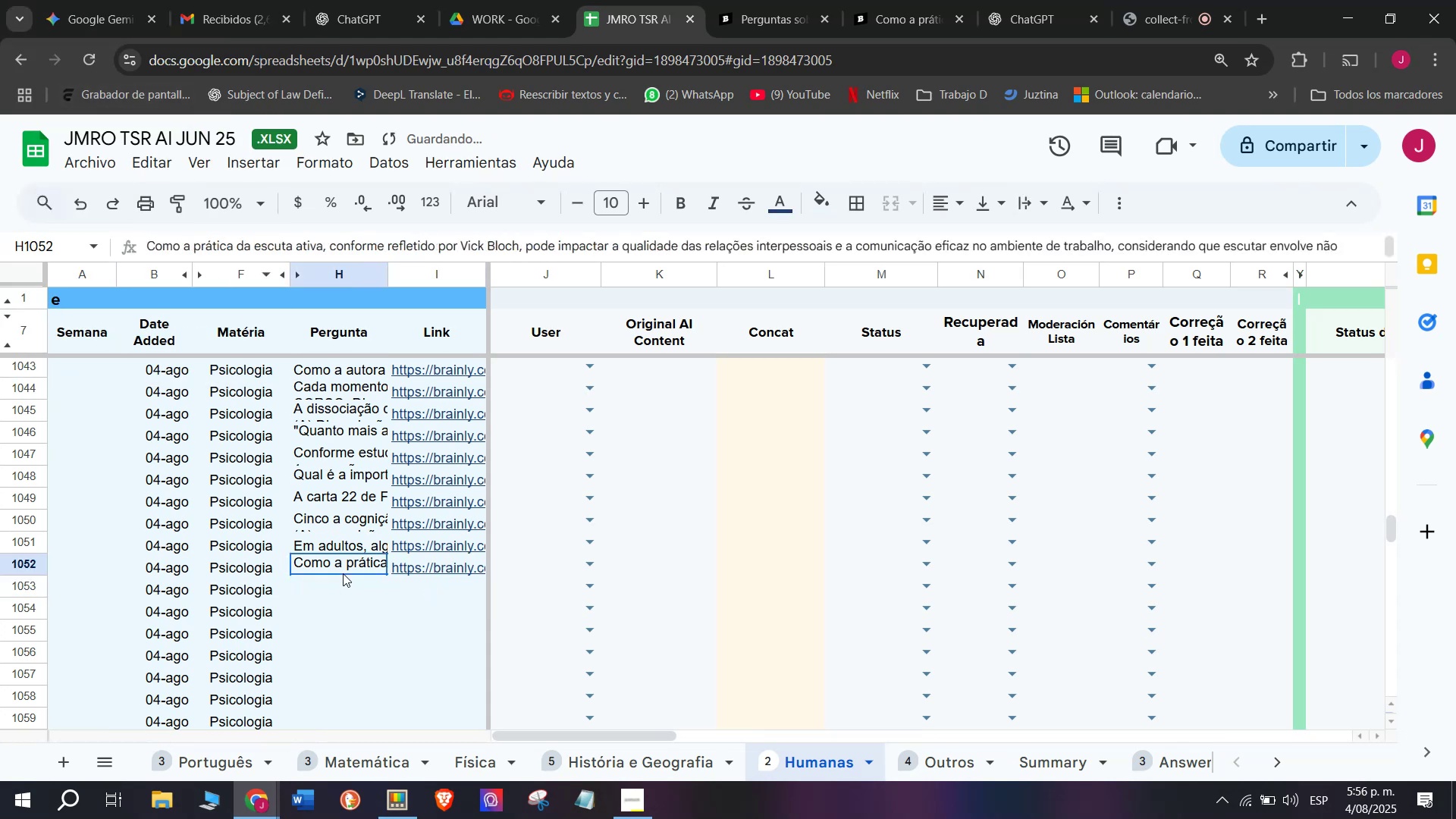 
left_click([340, 598])
 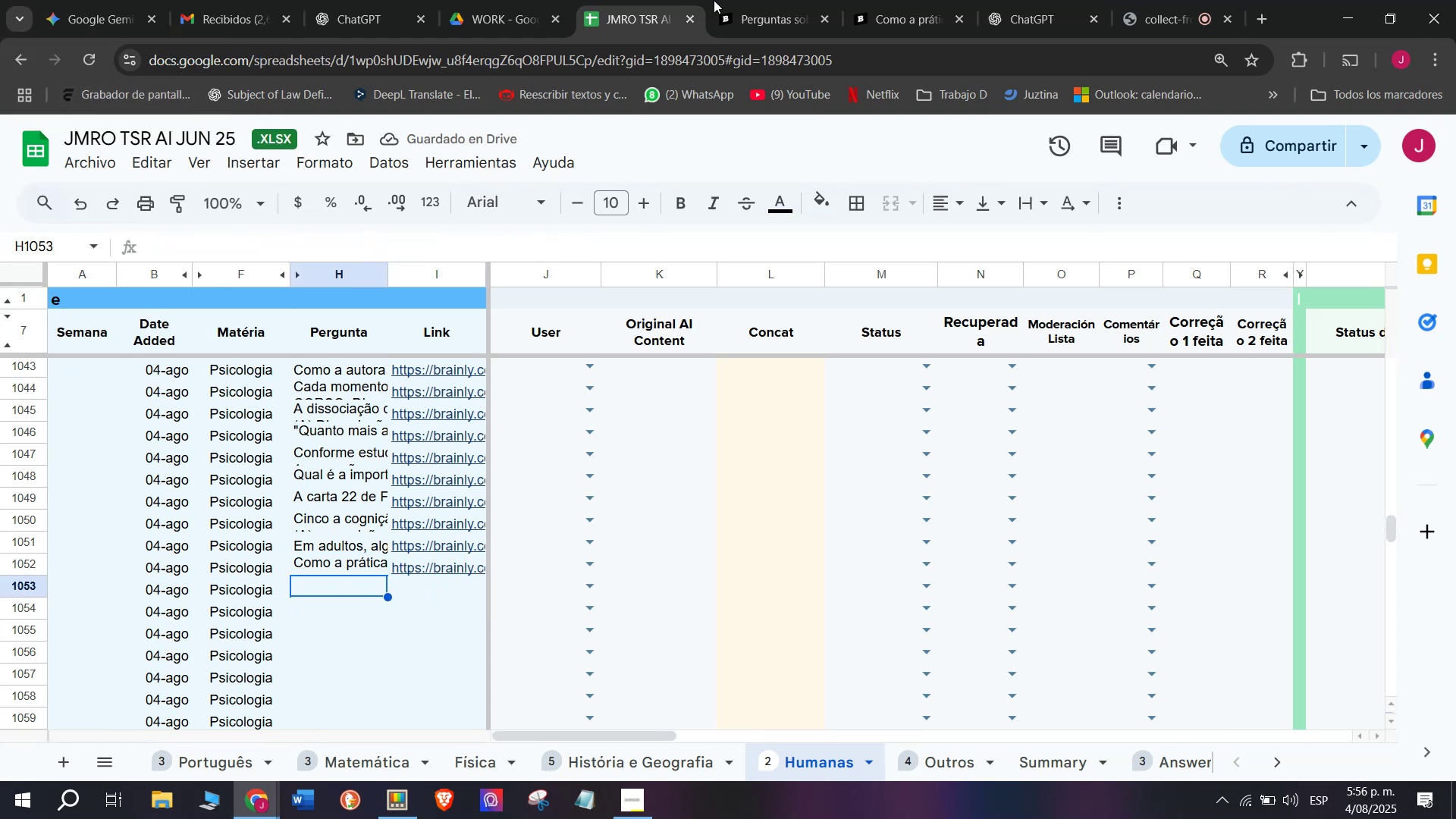 
left_click([752, 0])
 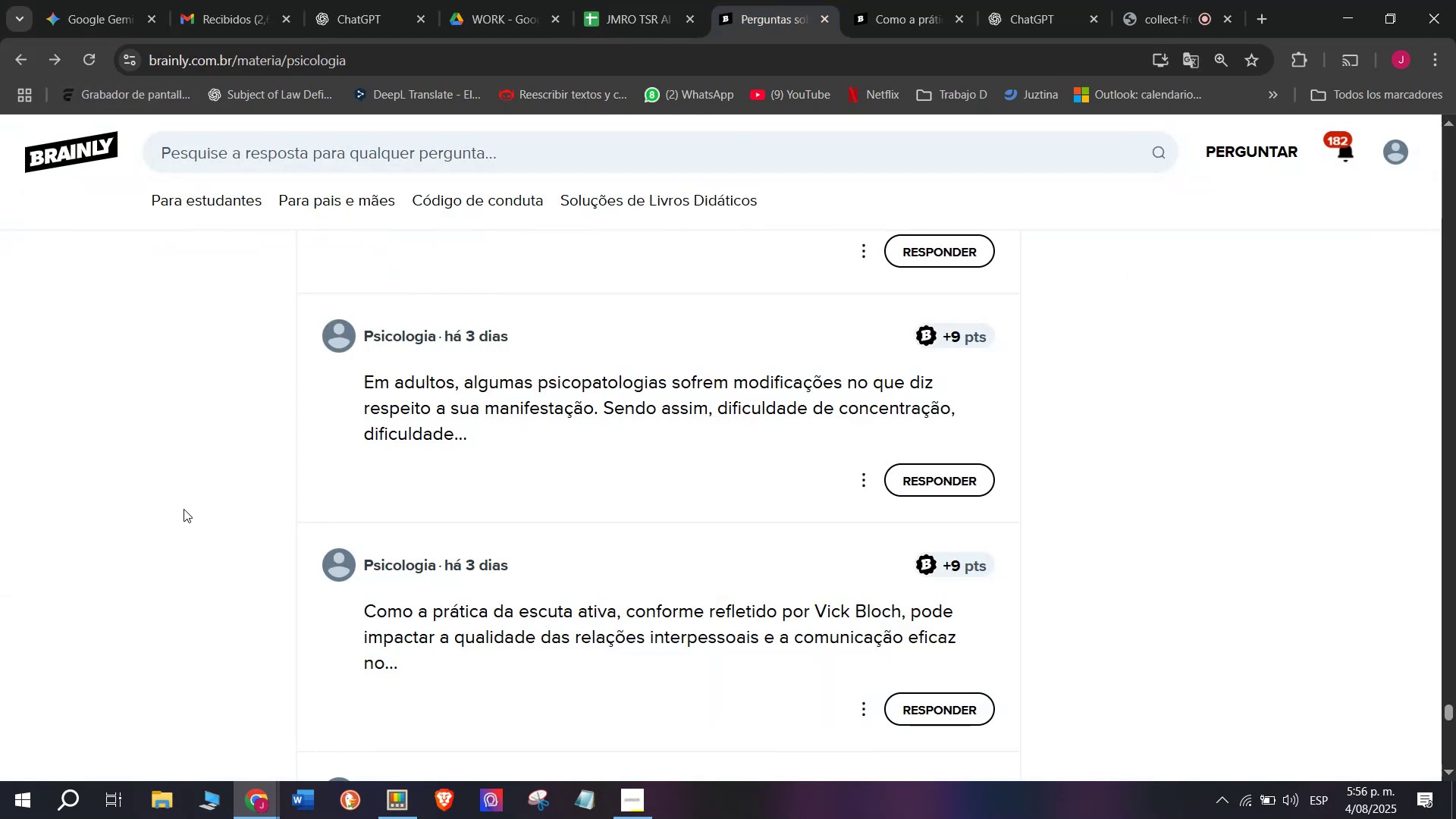 
scroll: coordinate [171, 508], scroll_direction: down, amount: 1.0
 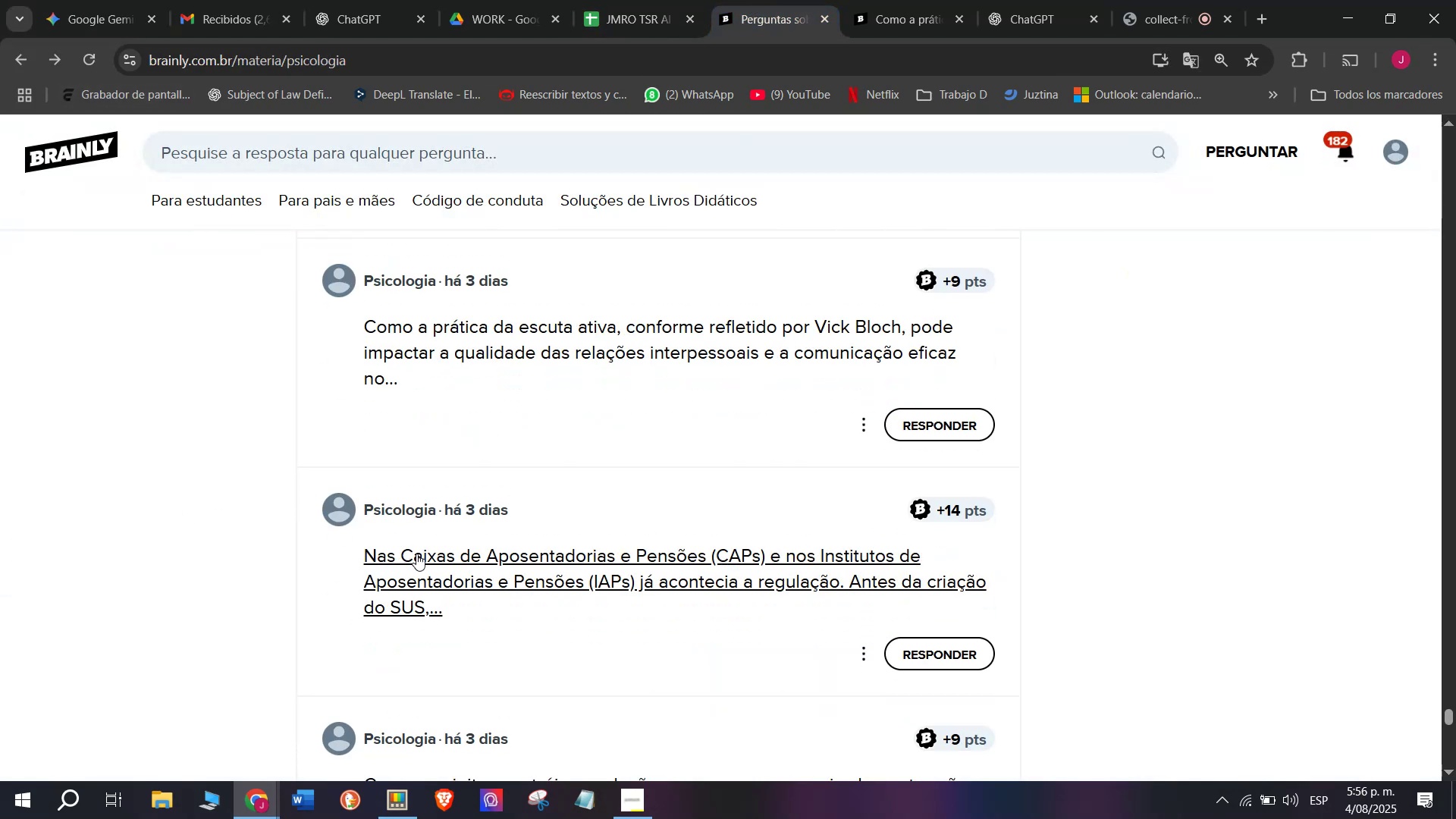 
right_click([417, 554])
 